 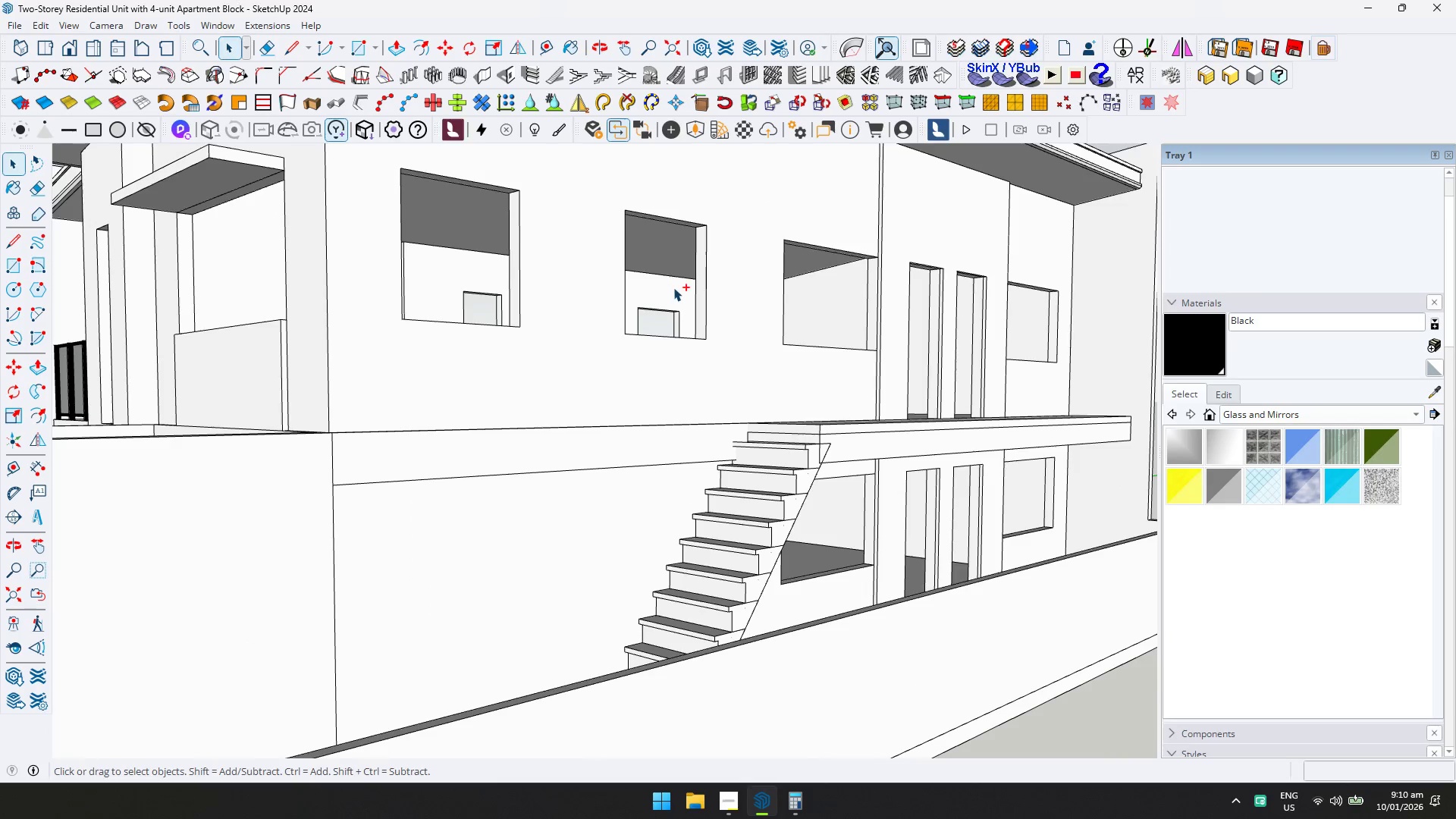 
key(Control+S)
 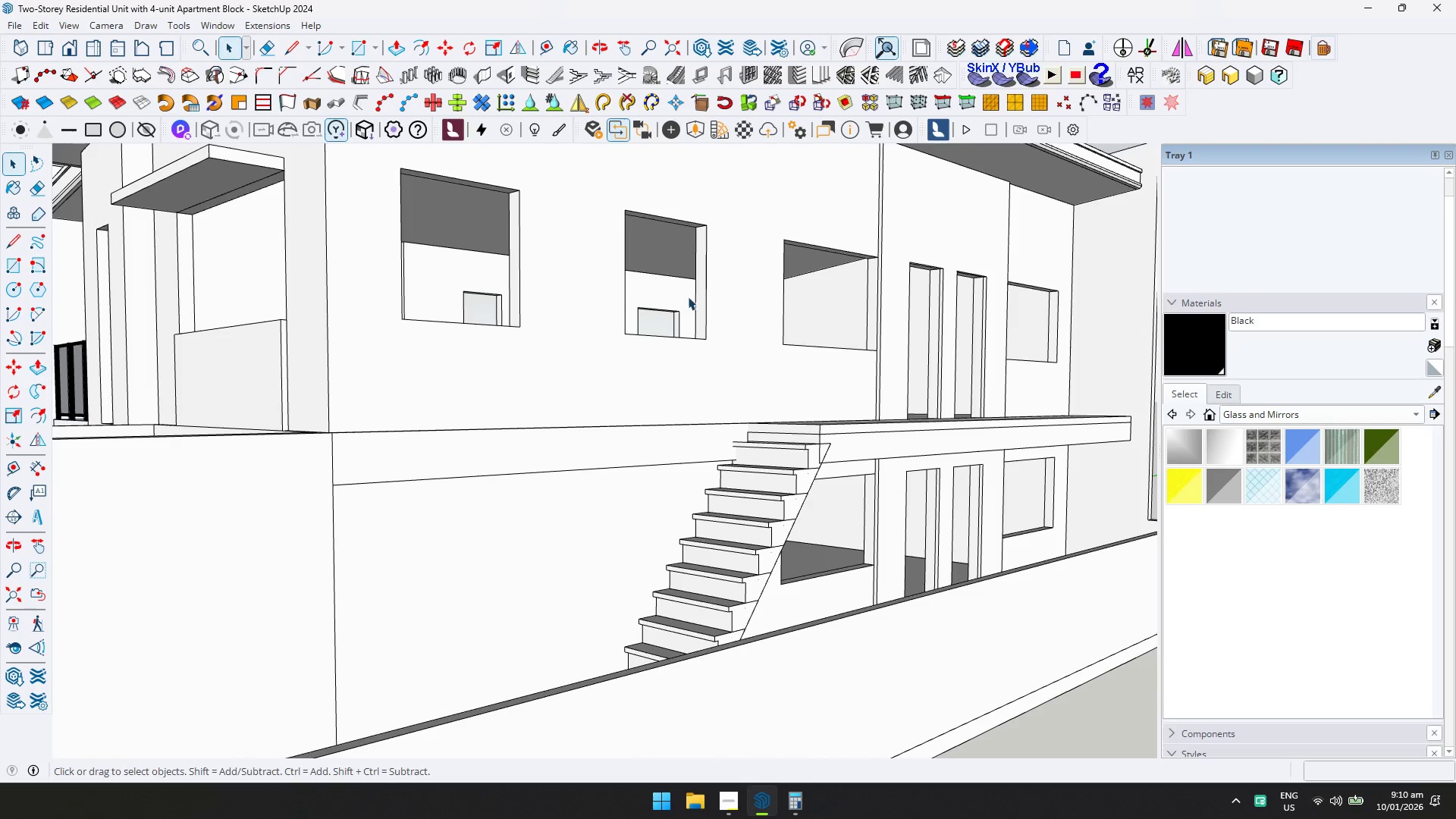 
scroll: coordinate [669, 285], scroll_direction: up, amount: 5.0
 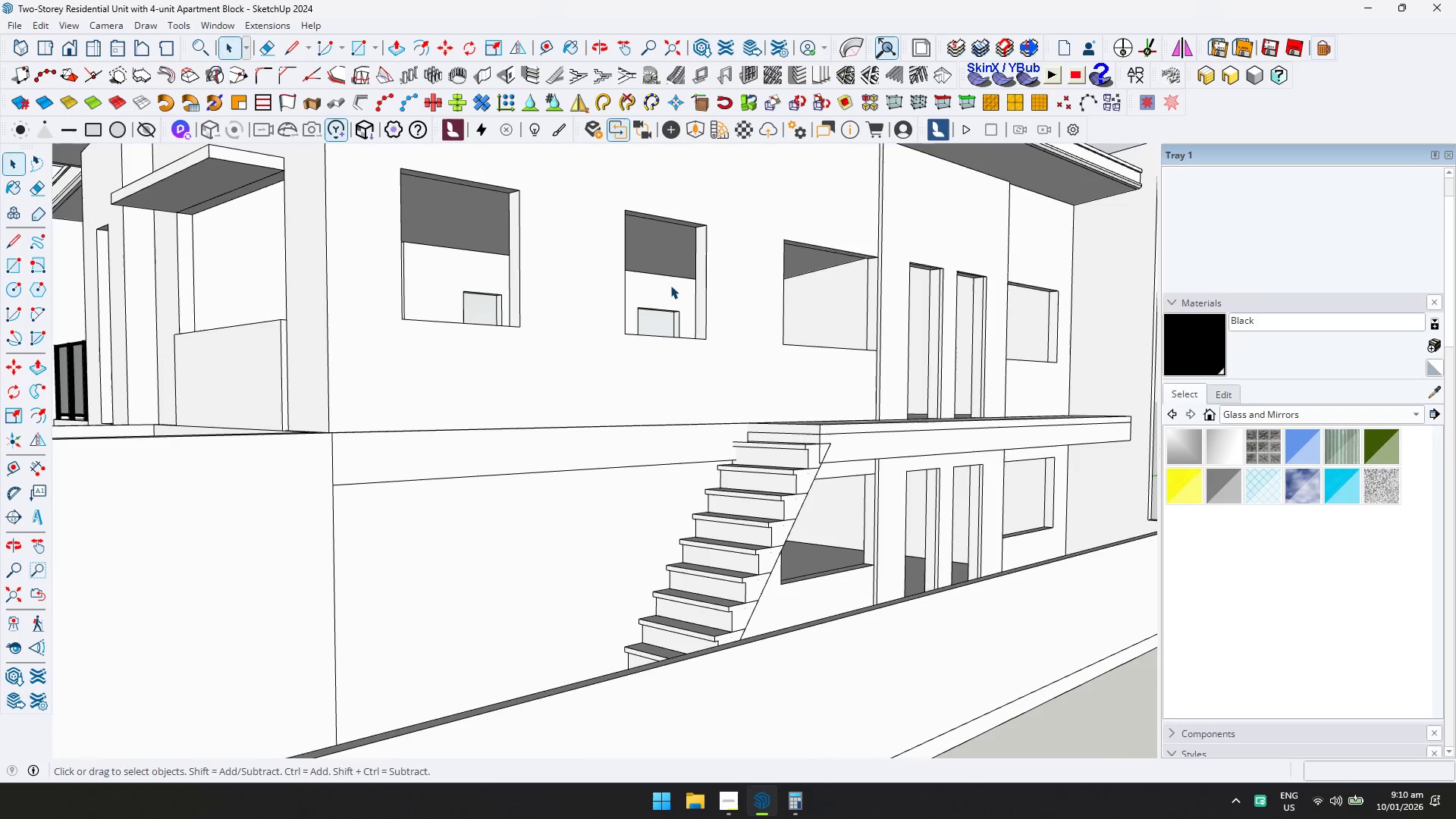 
key(Shift+ShiftLeft)
 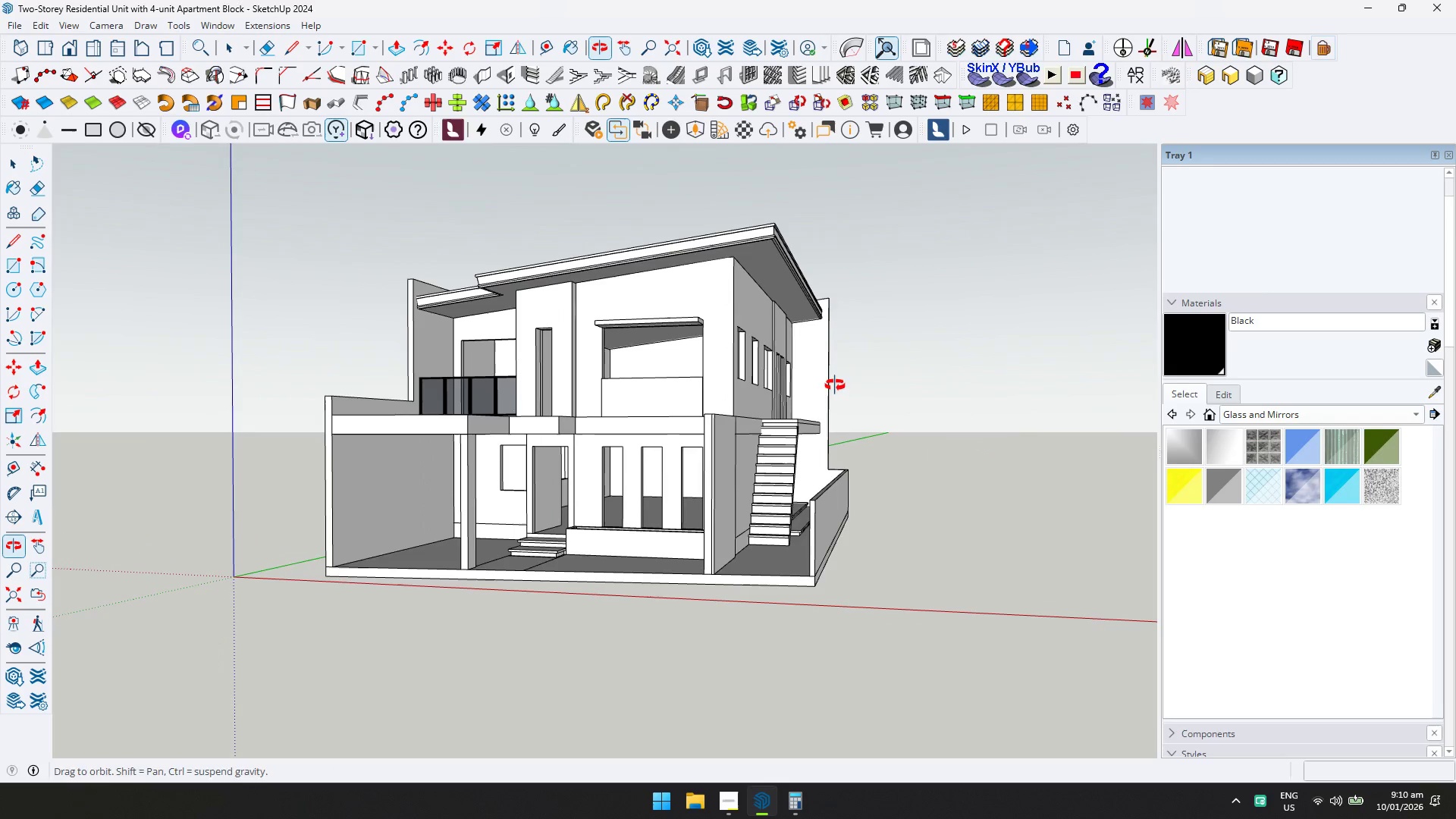 
key(Control+ControlLeft)
 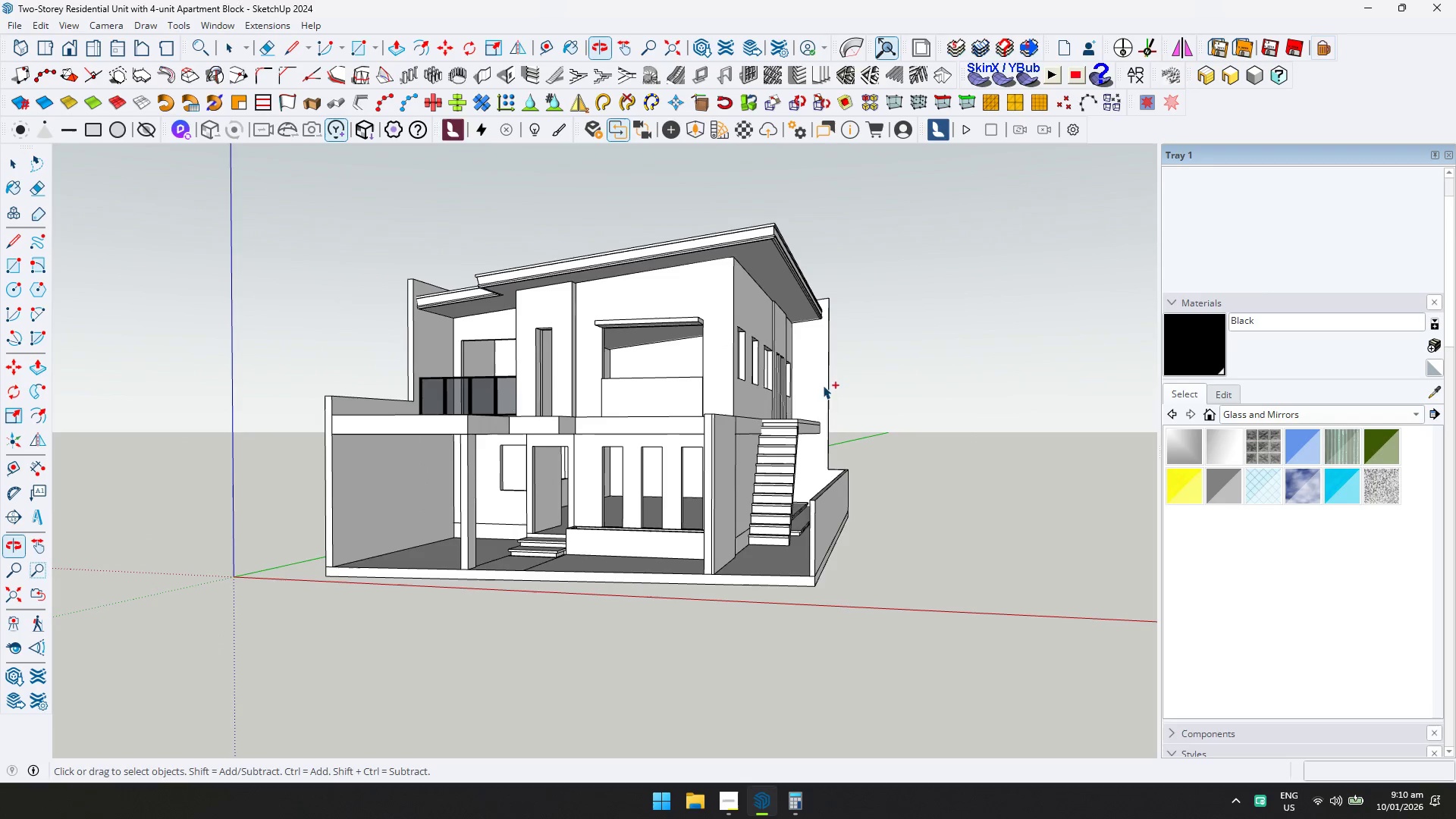 
scroll: coordinate [588, 370], scroll_direction: down, amount: 9.0
 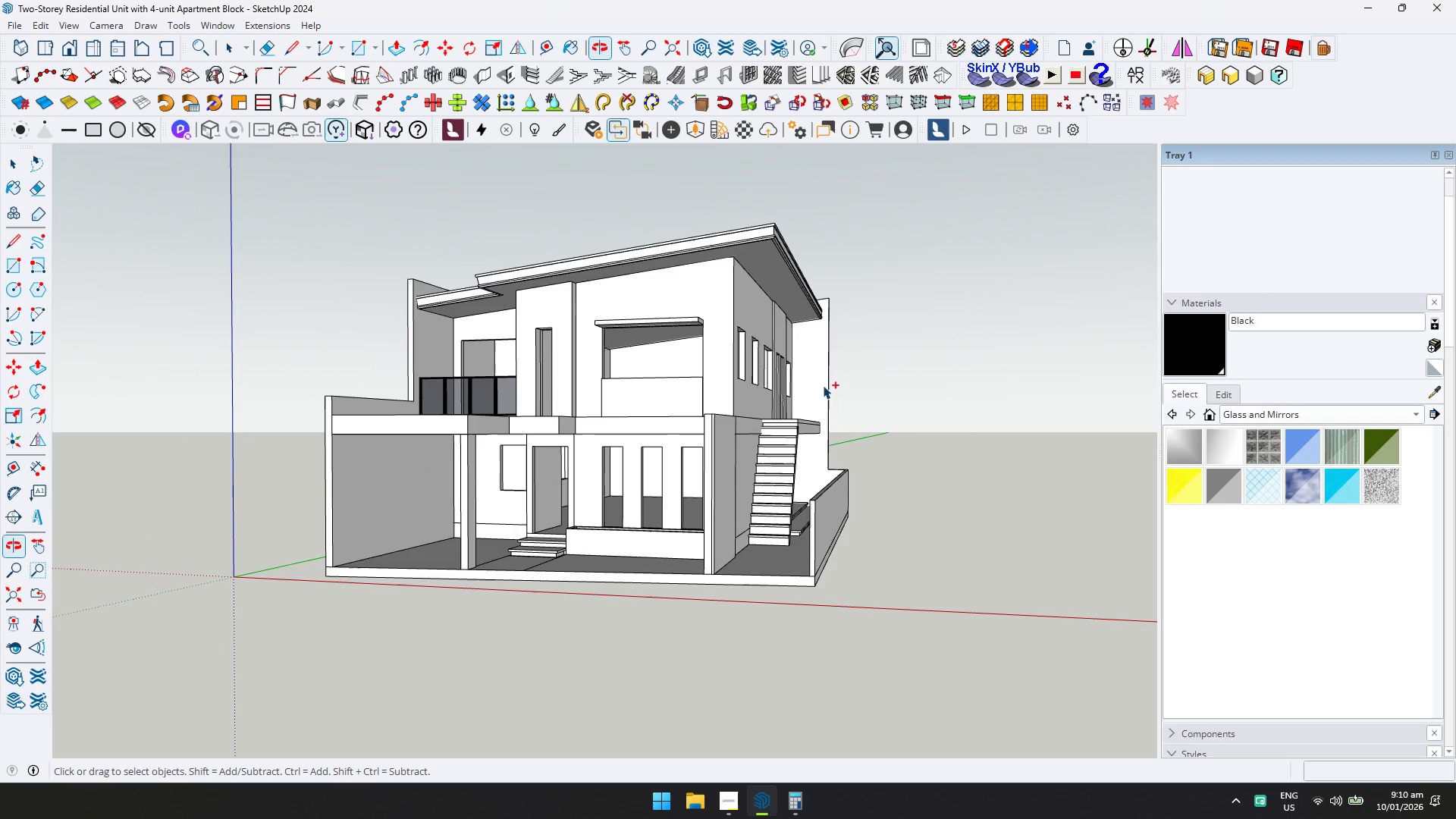 
key(Control+S)
 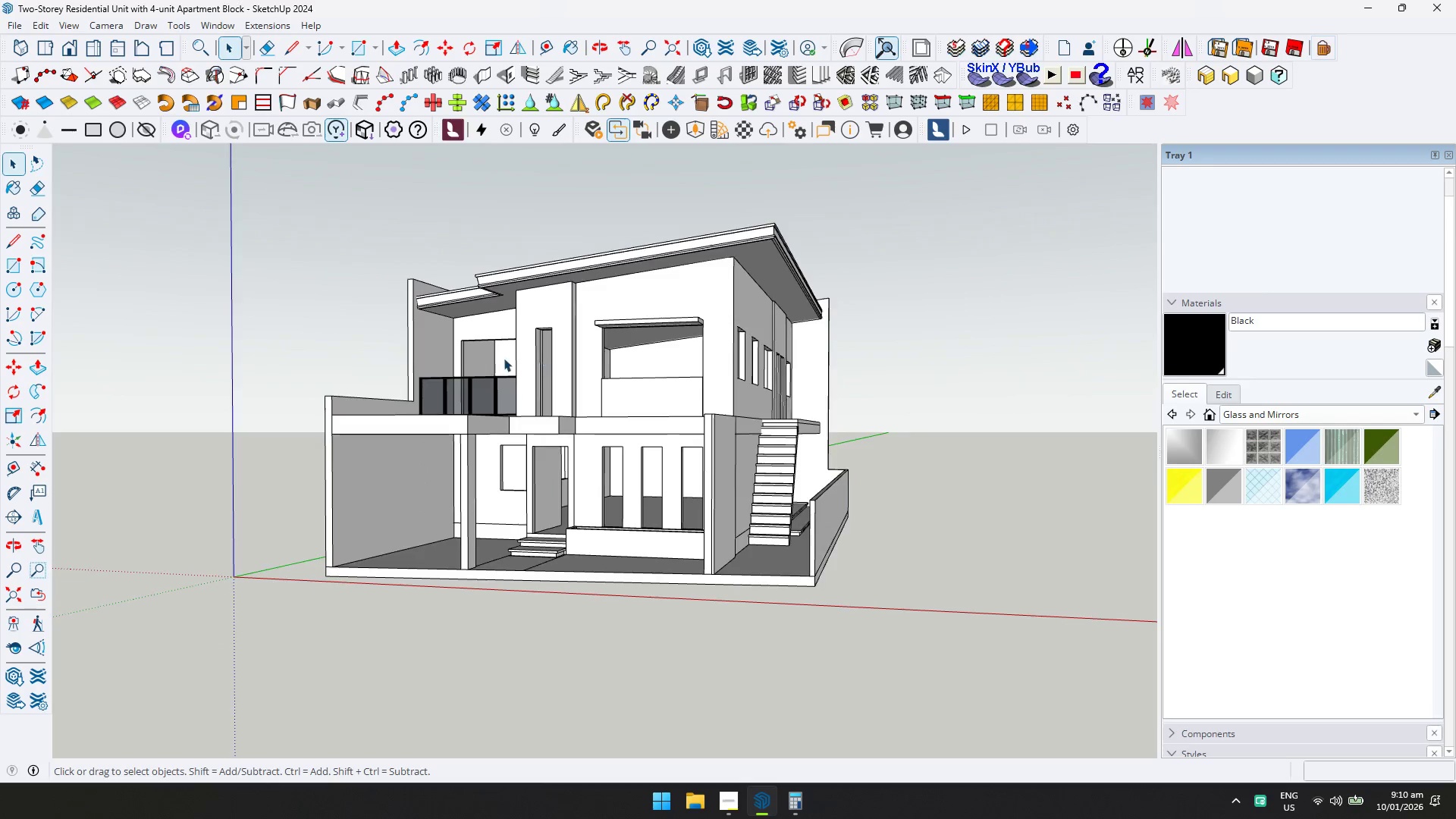 
key(Shift+ShiftLeft)
 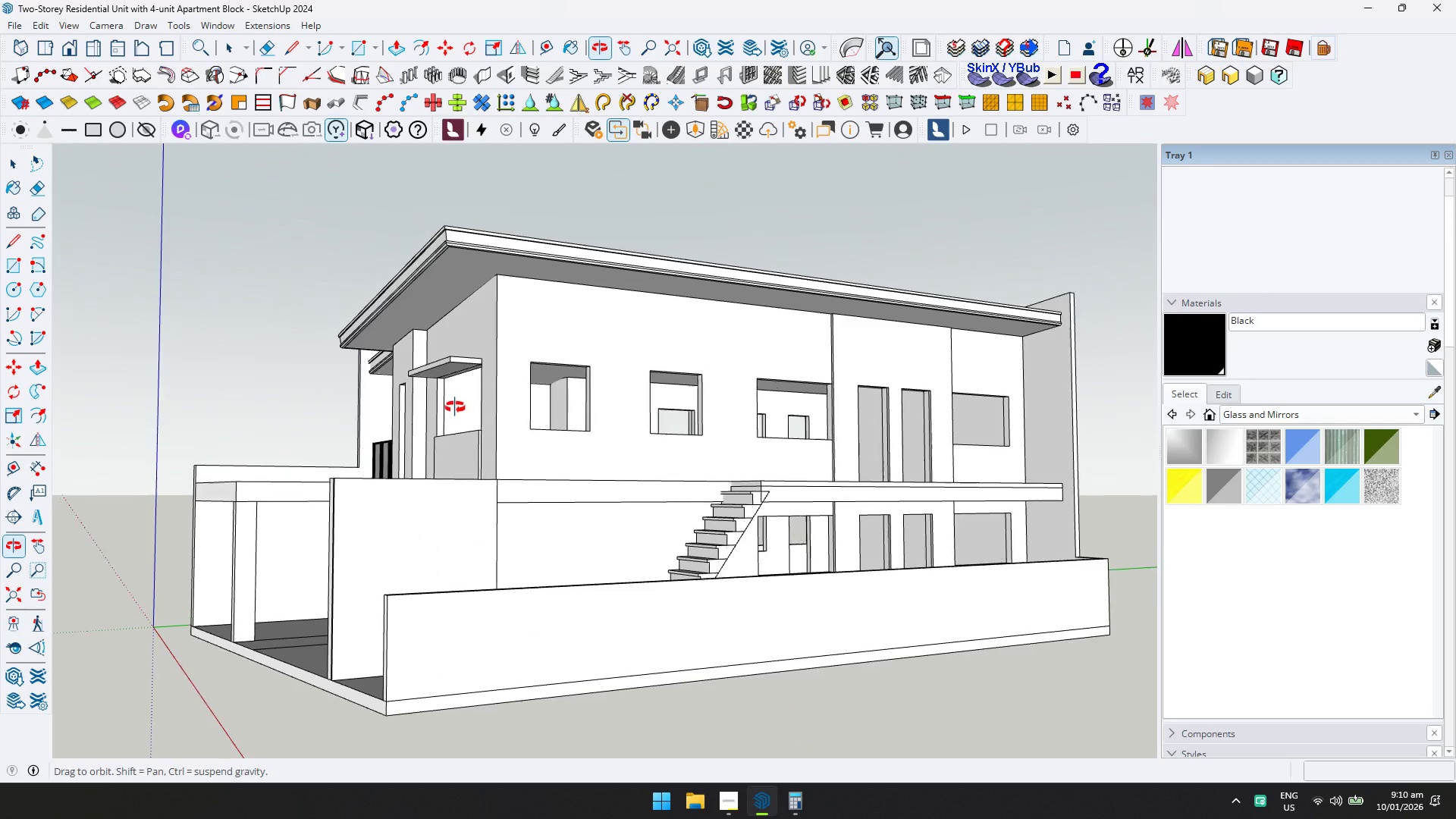 
scroll: coordinate [538, 362], scroll_direction: up, amount: 1.0
 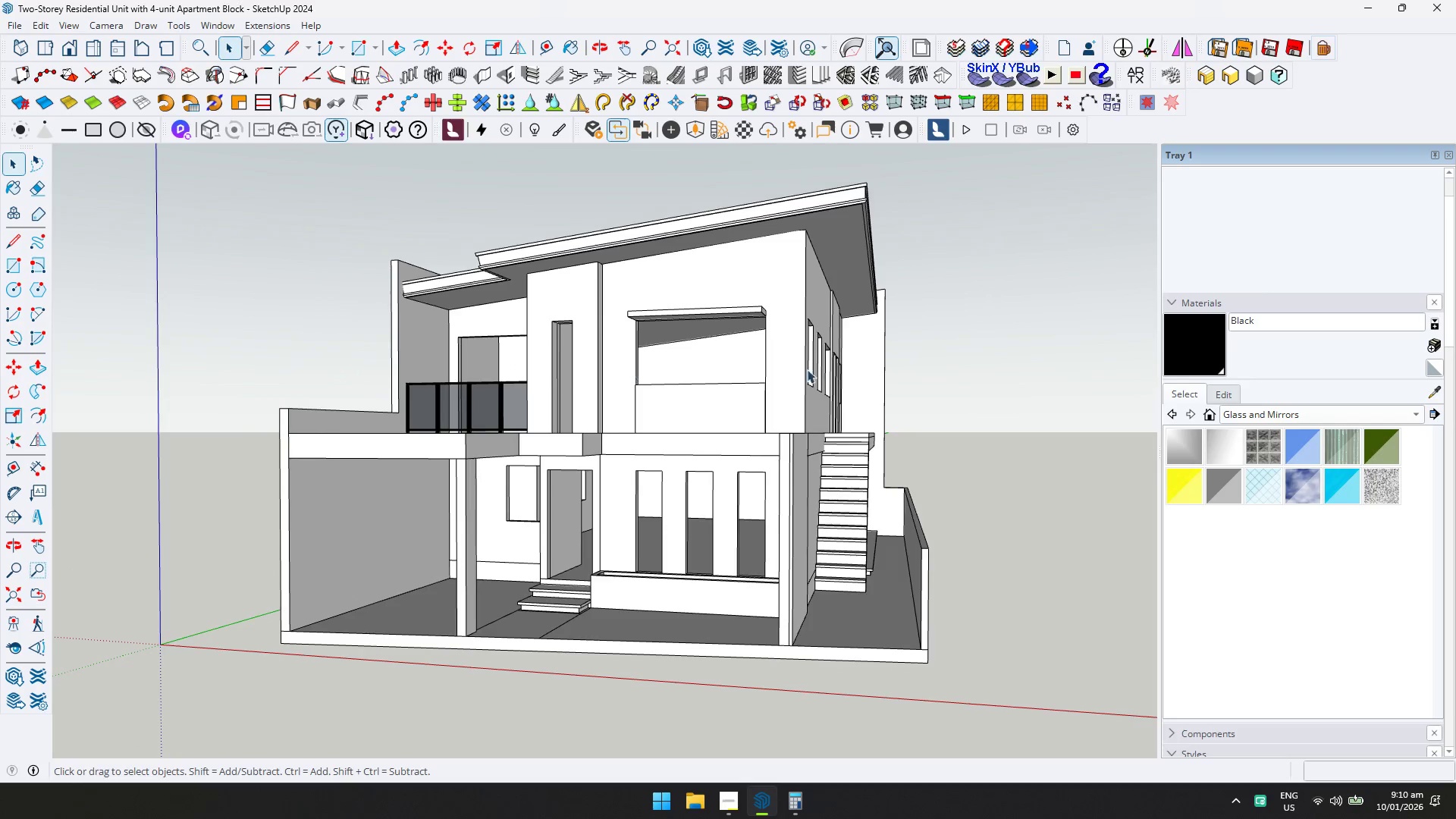 
key(Shift+ShiftLeft)
 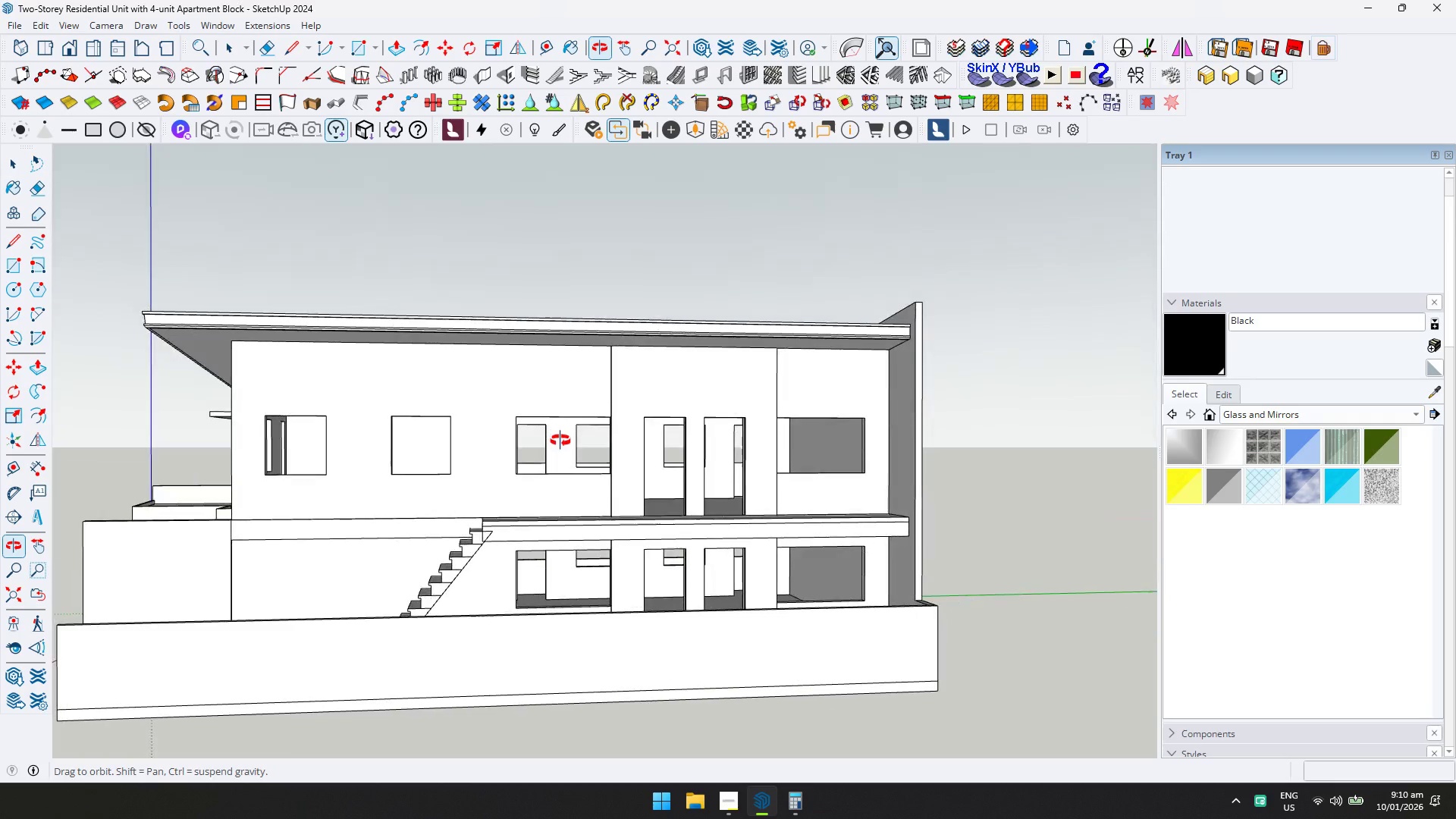 
double_click([703, 392])
 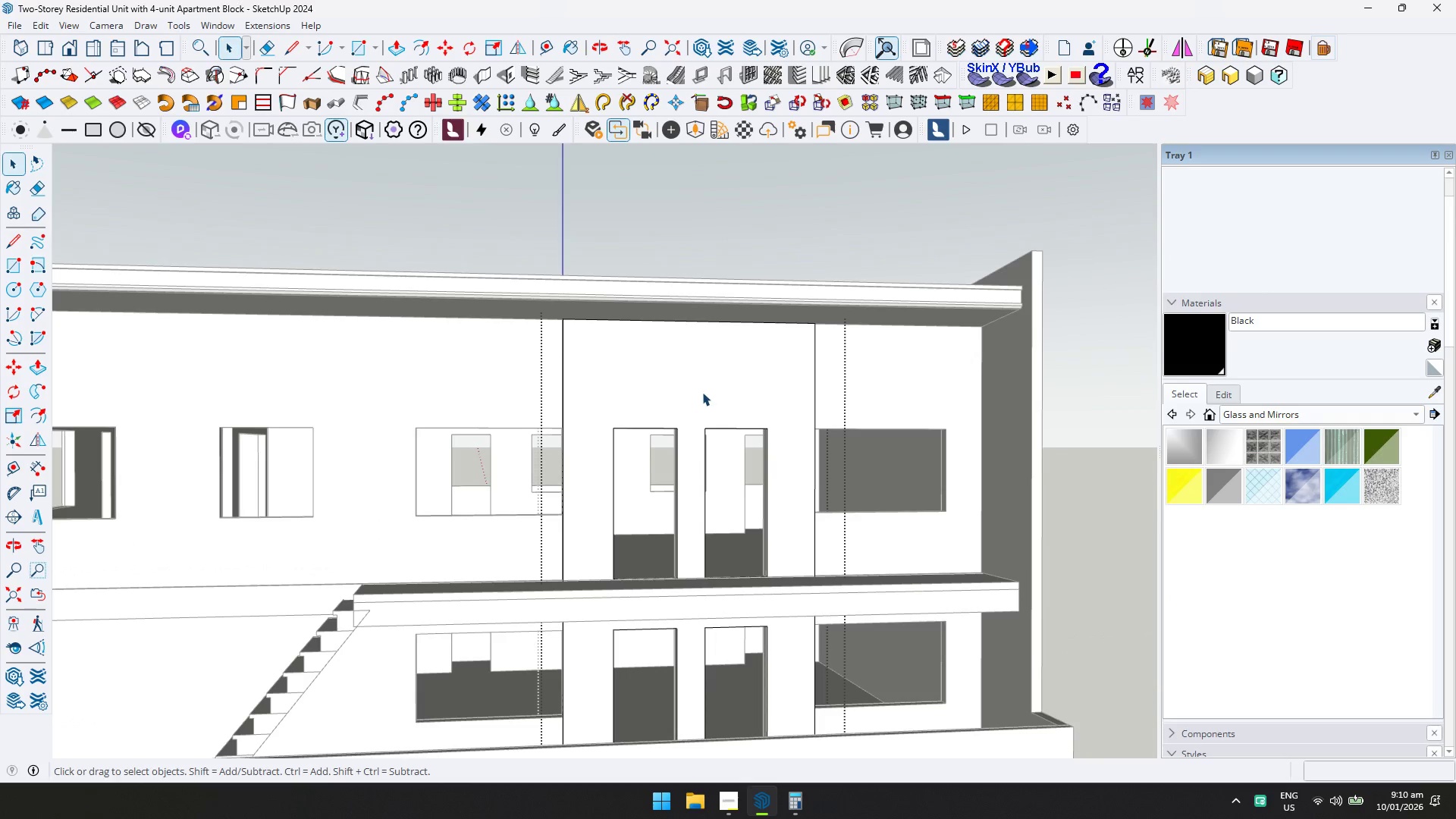 
scroll: coordinate [703, 396], scroll_direction: up, amount: 4.0
 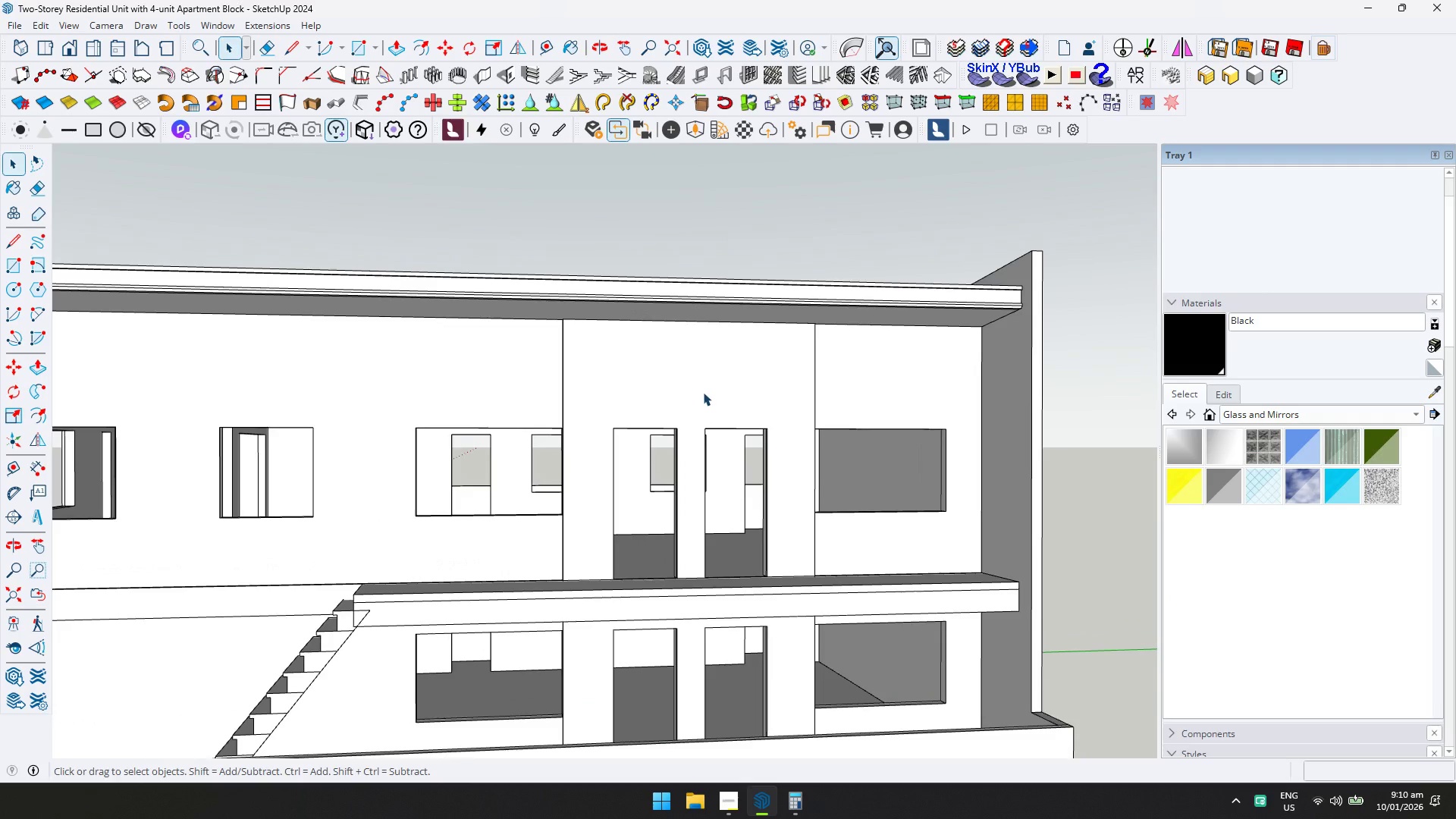 
triple_click([756, 378])
 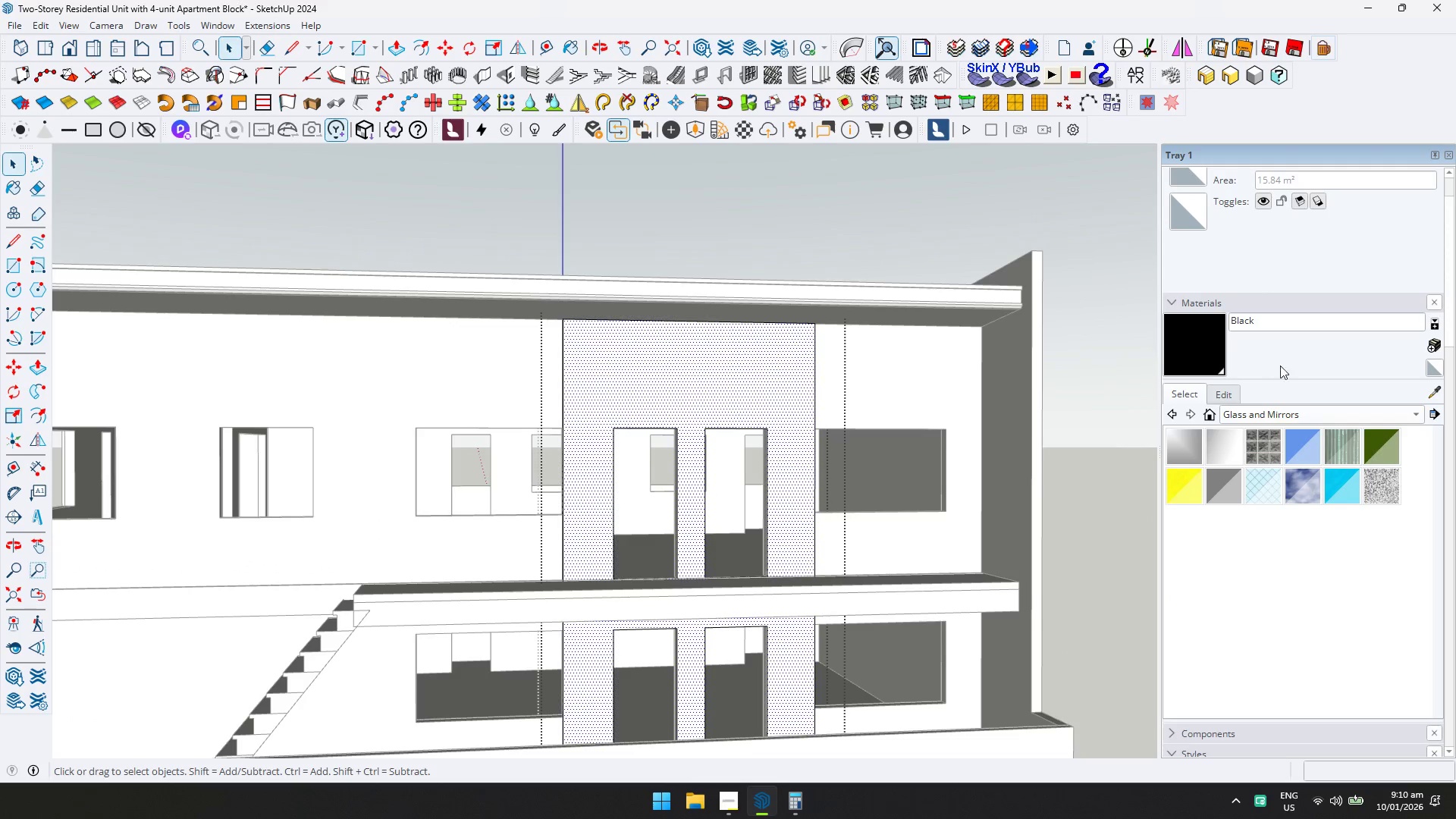 
left_click([1234, 396])
 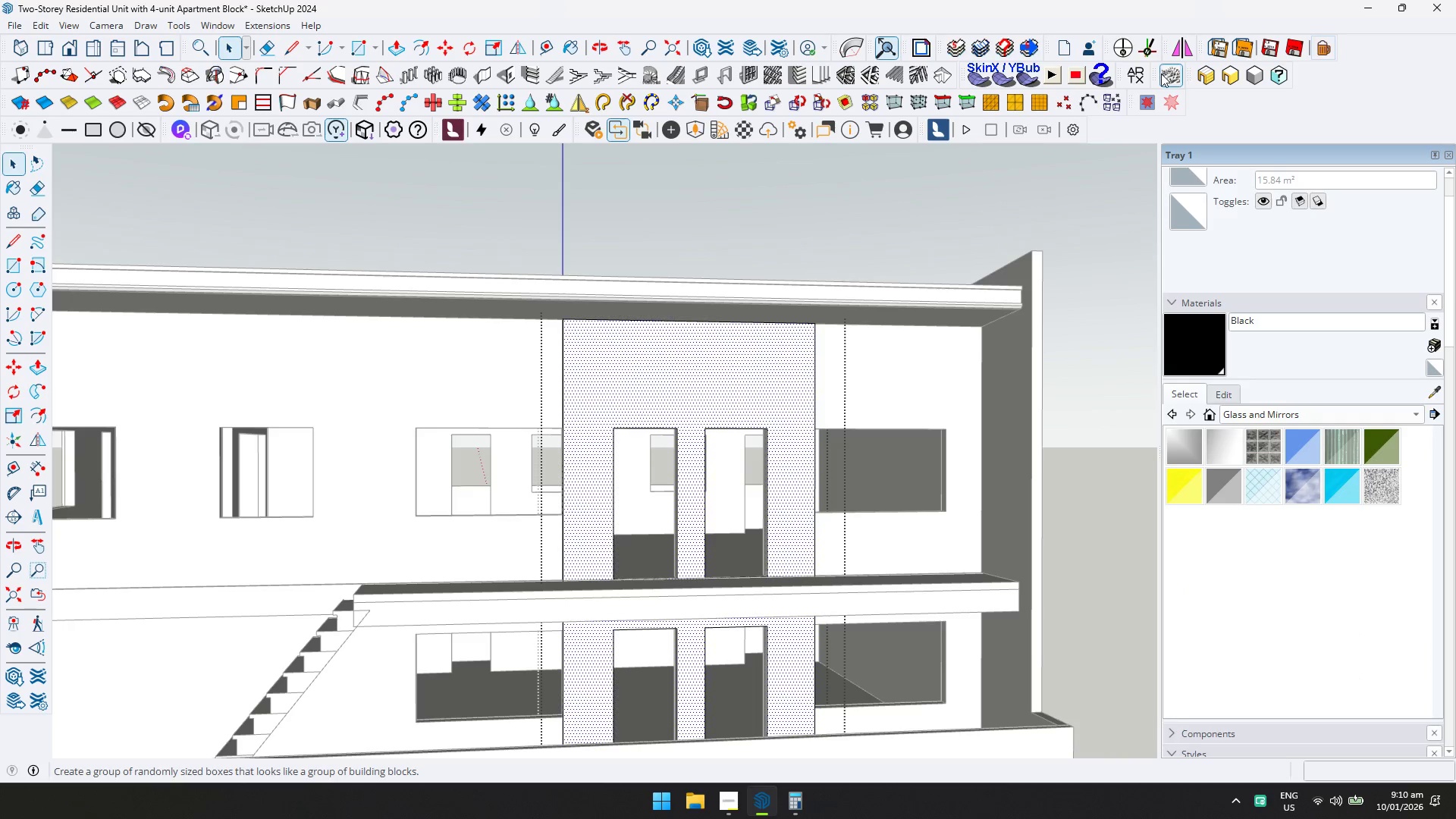 
left_click([1141, 75])
 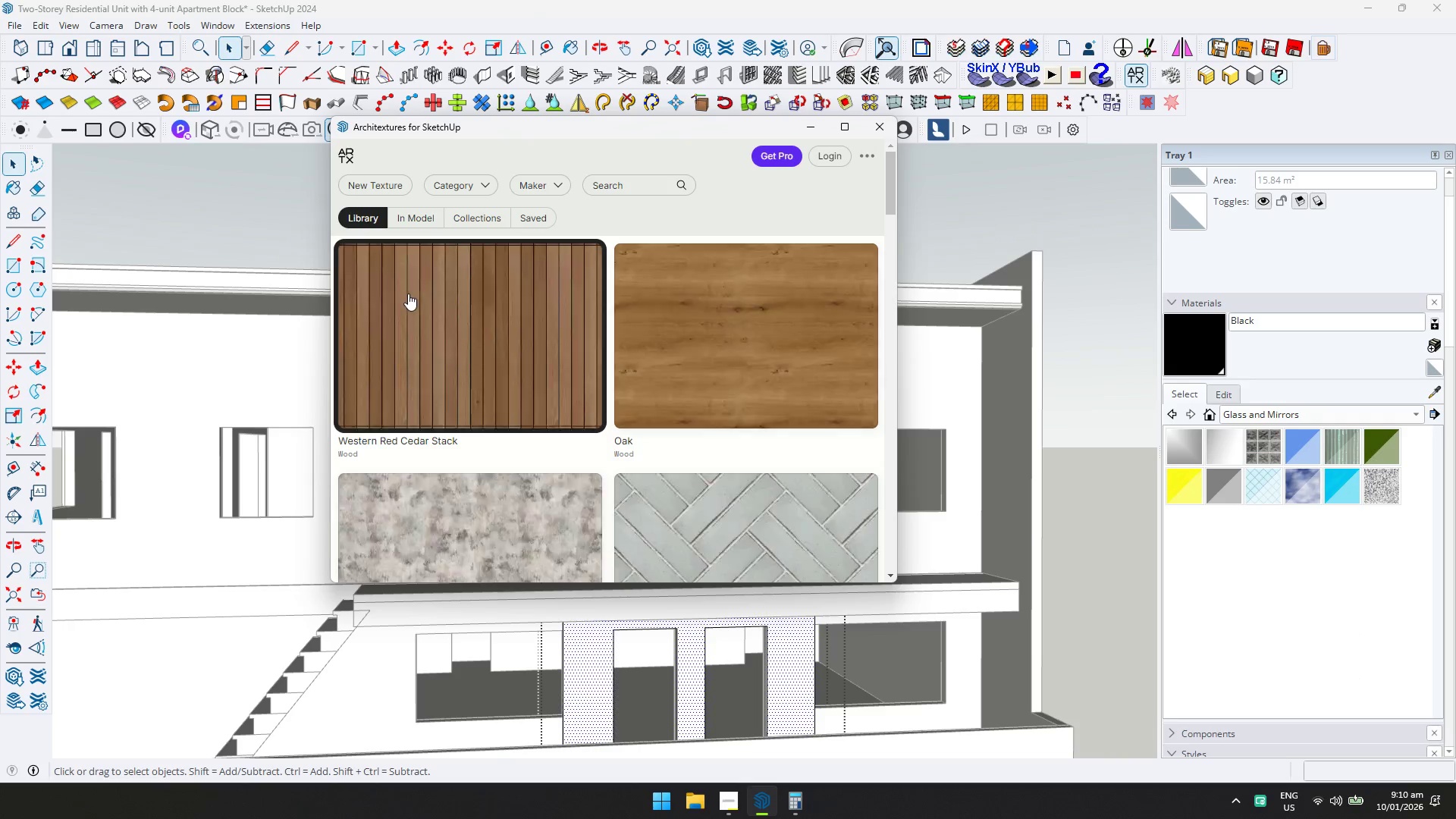 
left_click([431, 183])
 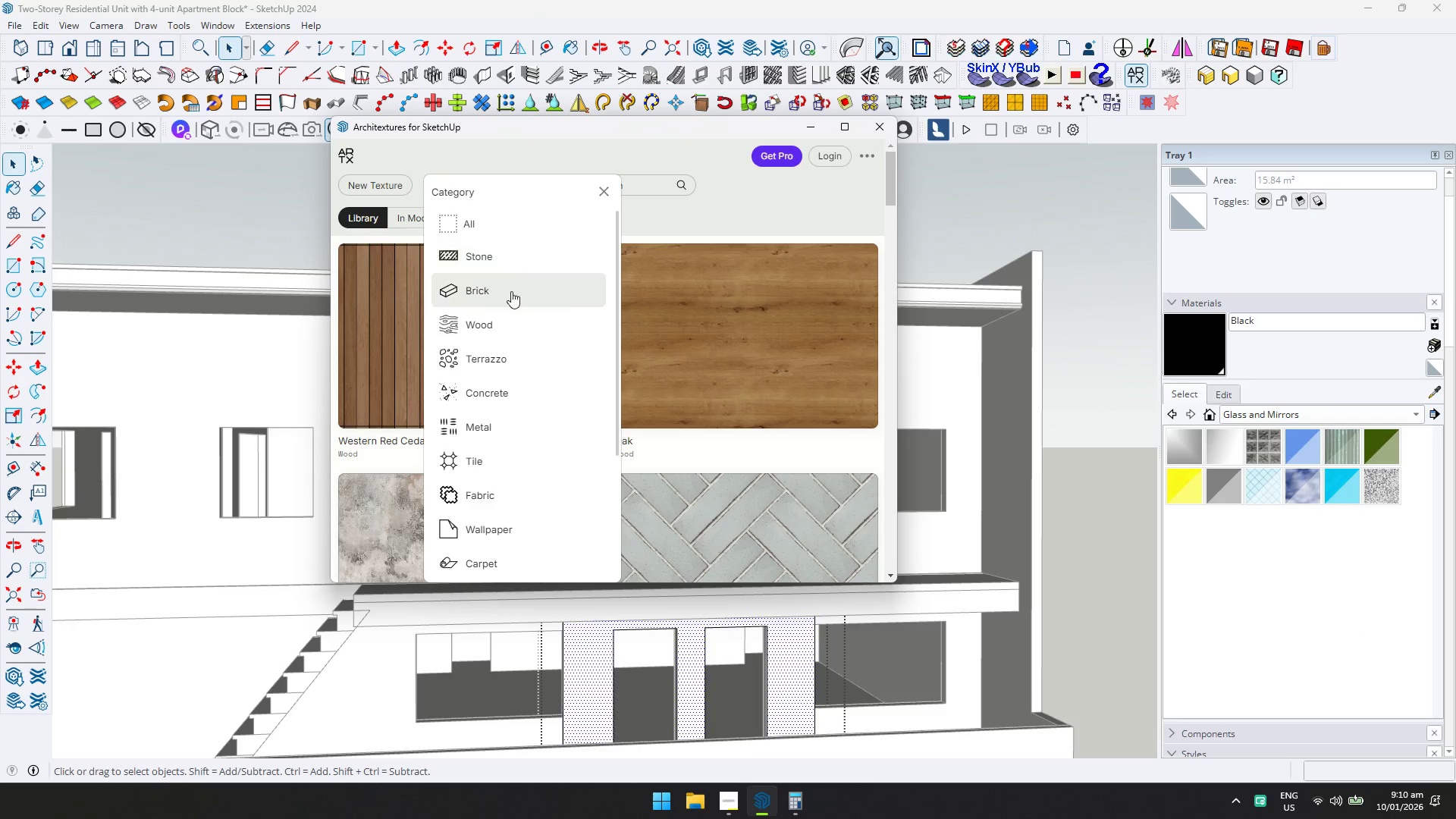 
left_click([506, 386])
 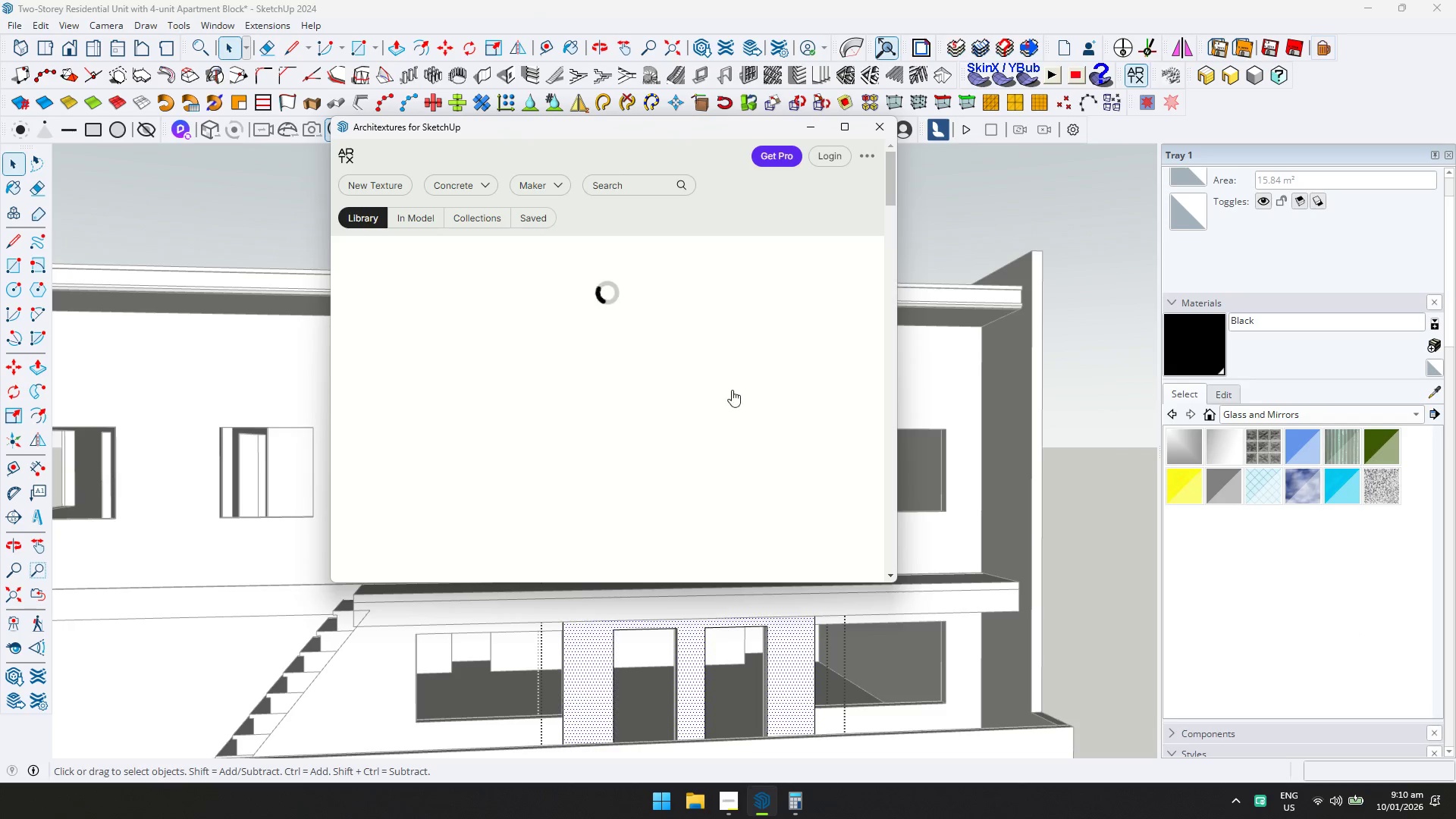 
scroll: coordinate [744, 400], scroll_direction: down, amount: 10.0
 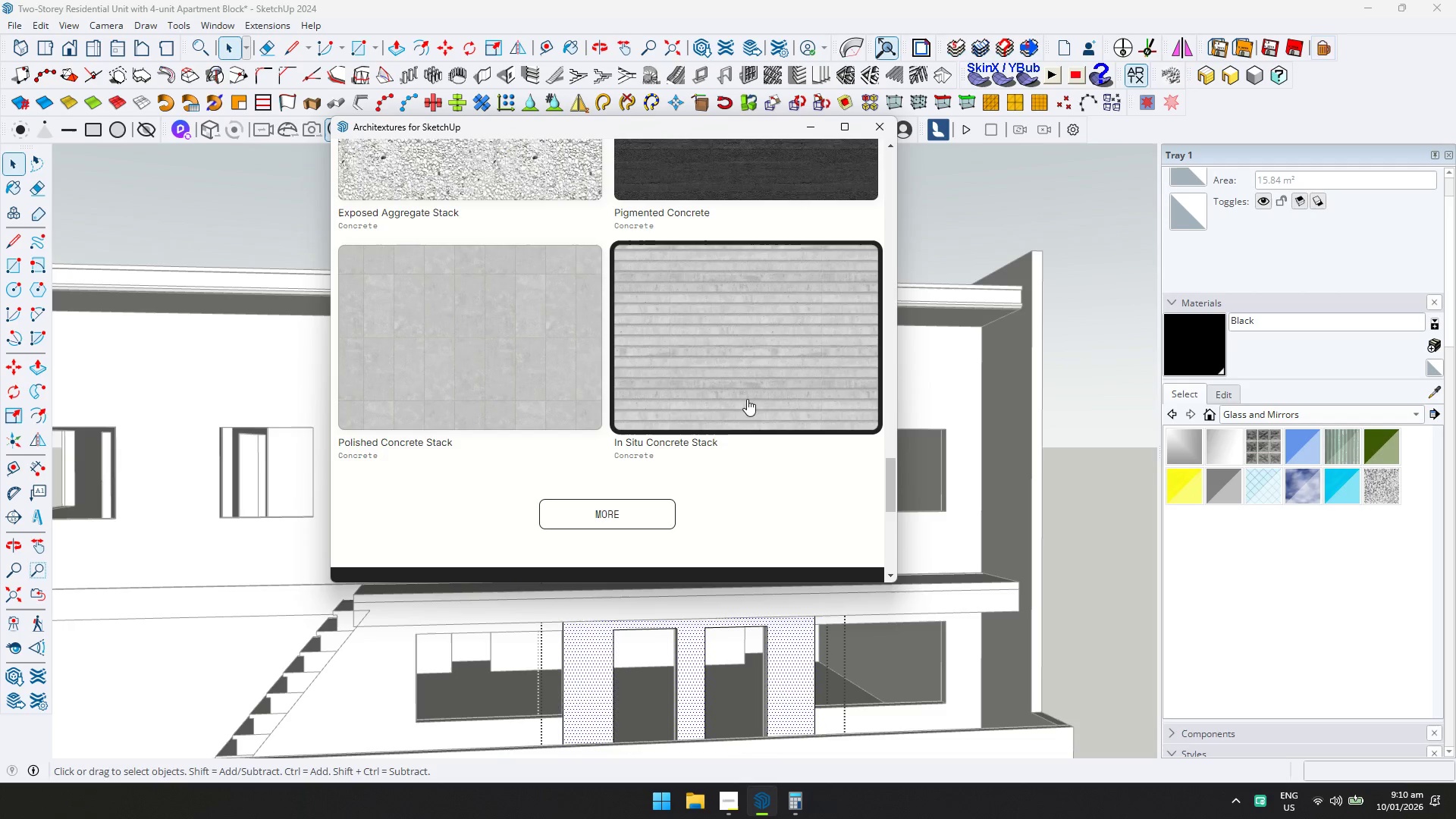 
left_click([748, 397])
 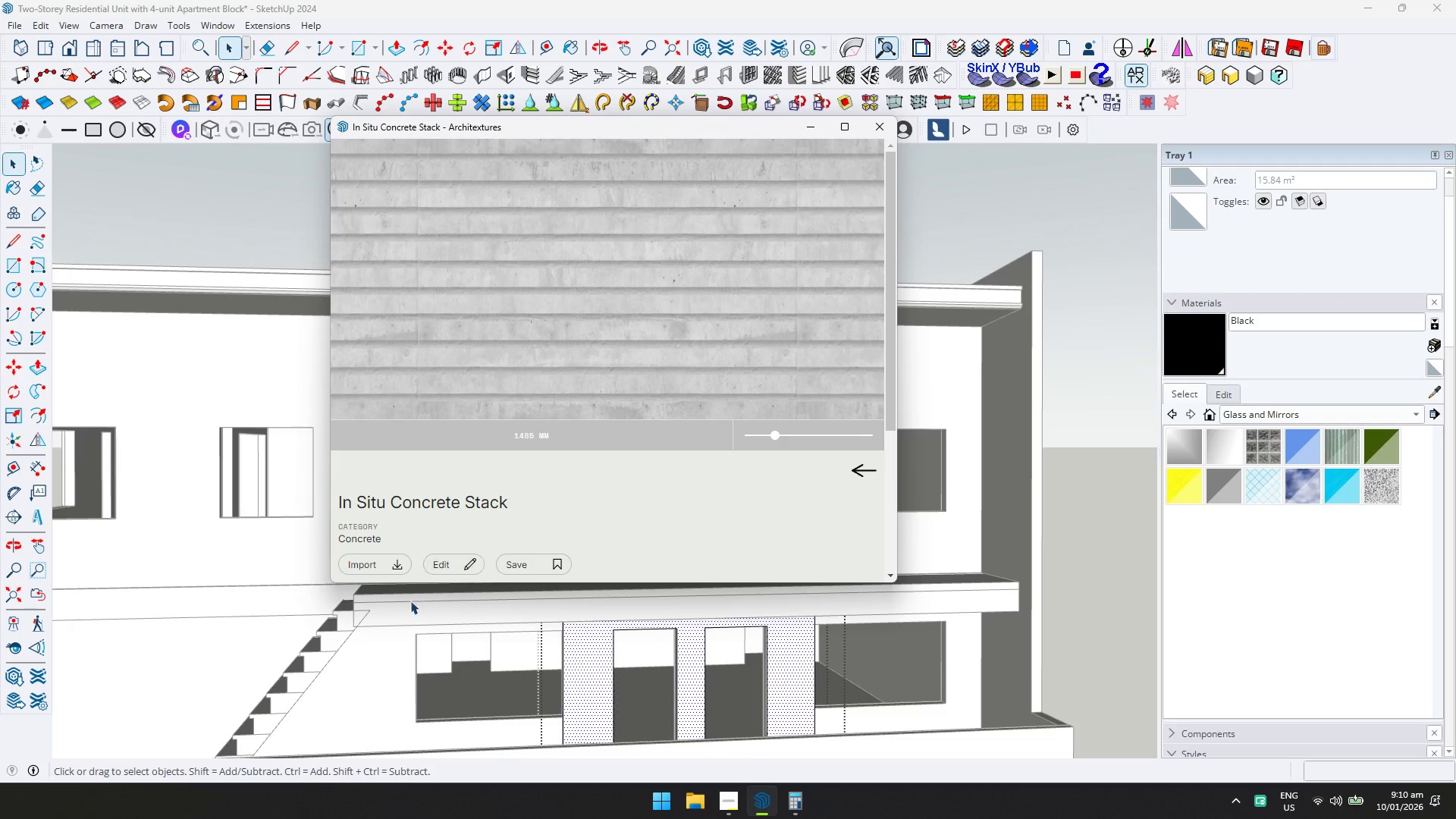 
left_click([390, 572])
 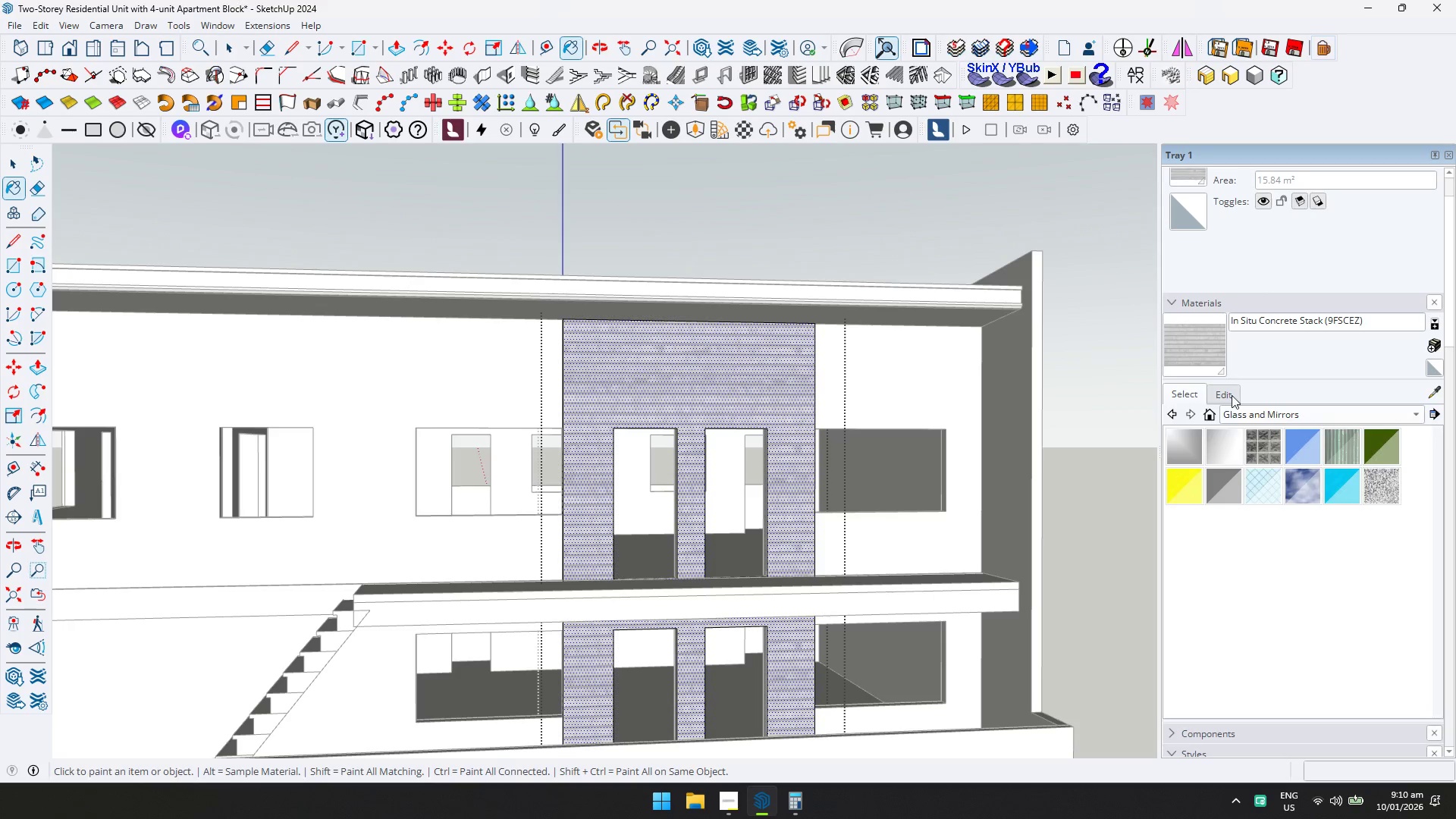 
left_click([1220, 612])
 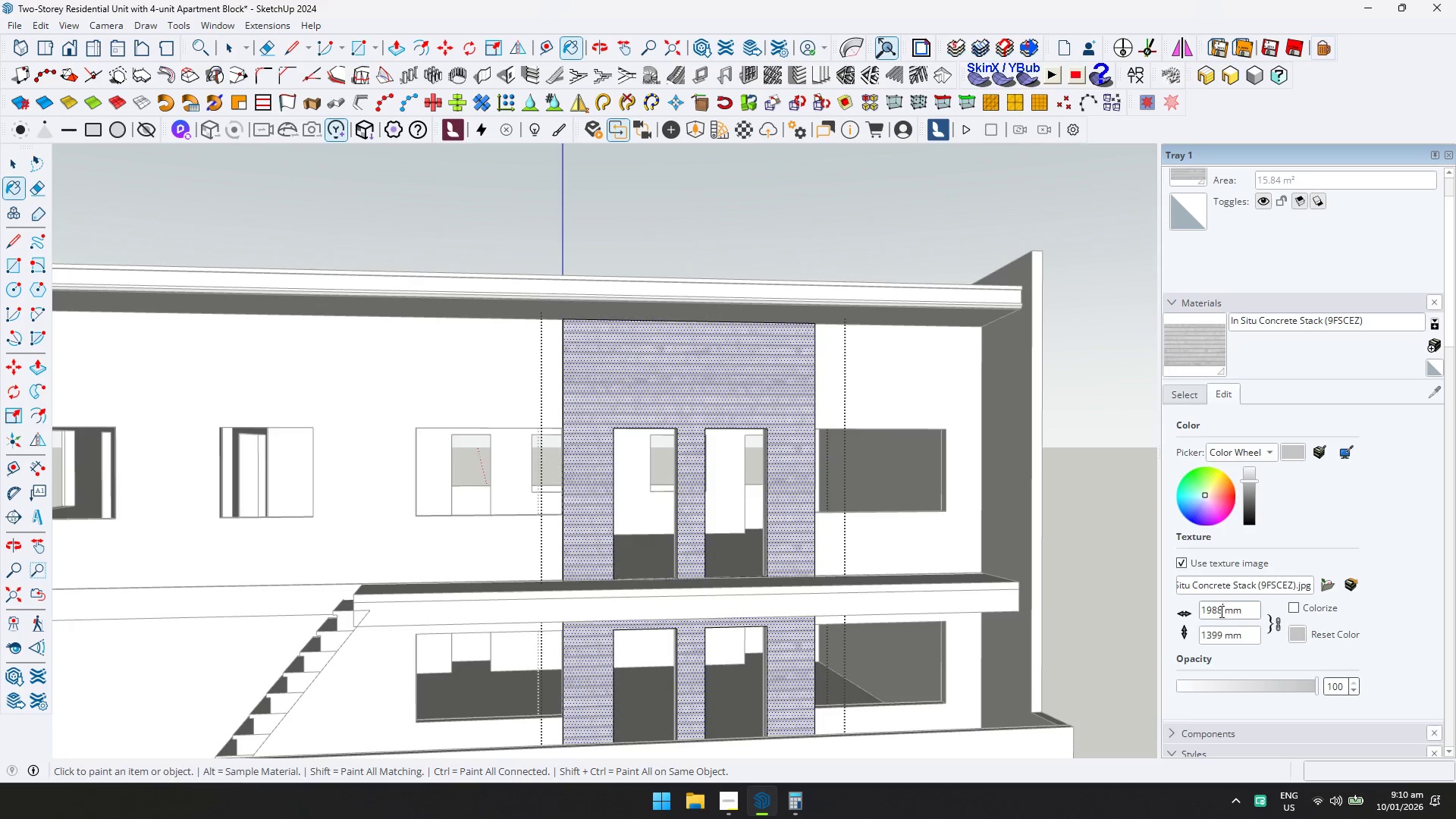 
key(Control+ControlLeft)
 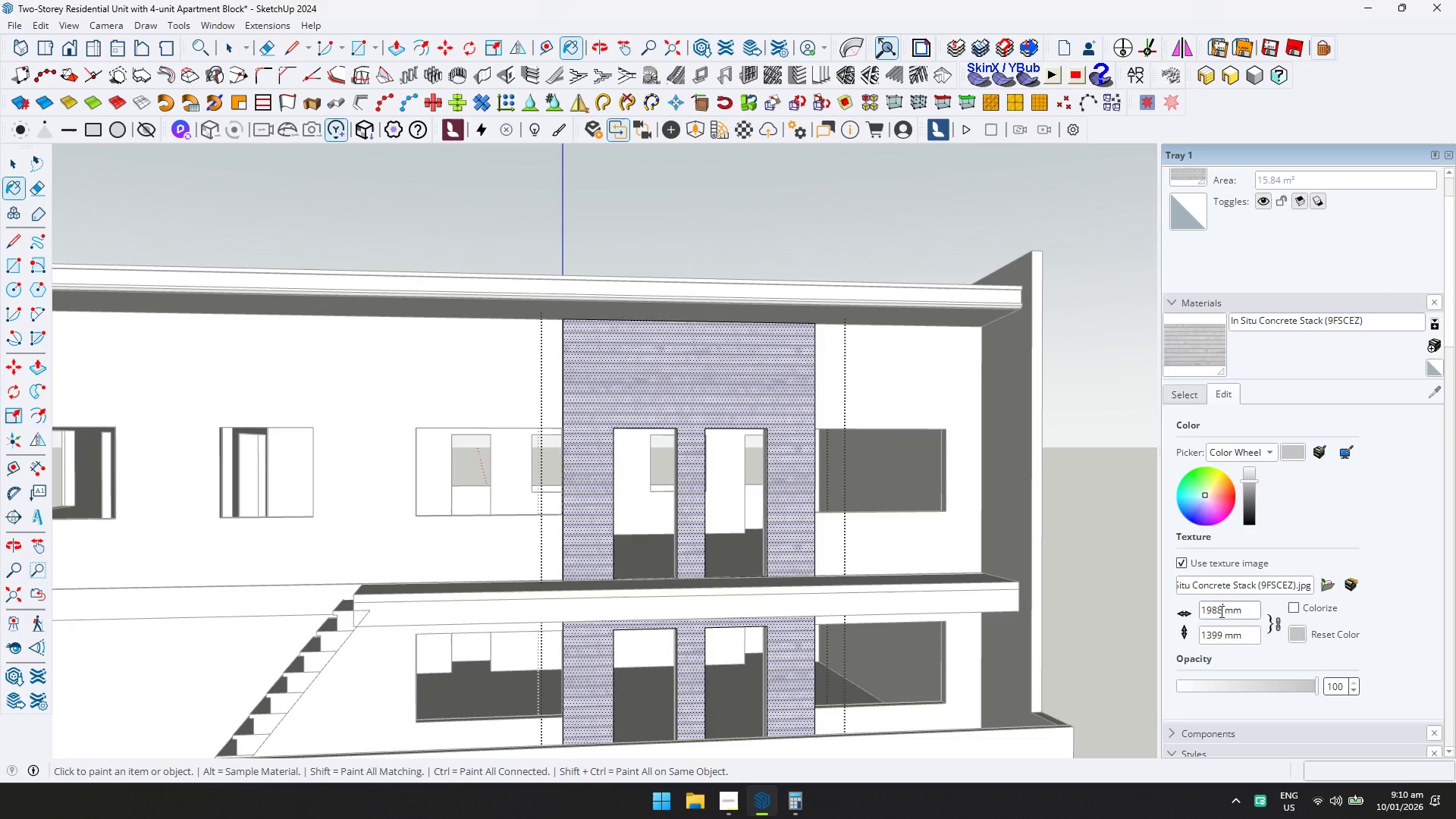 
key(Control+A)
 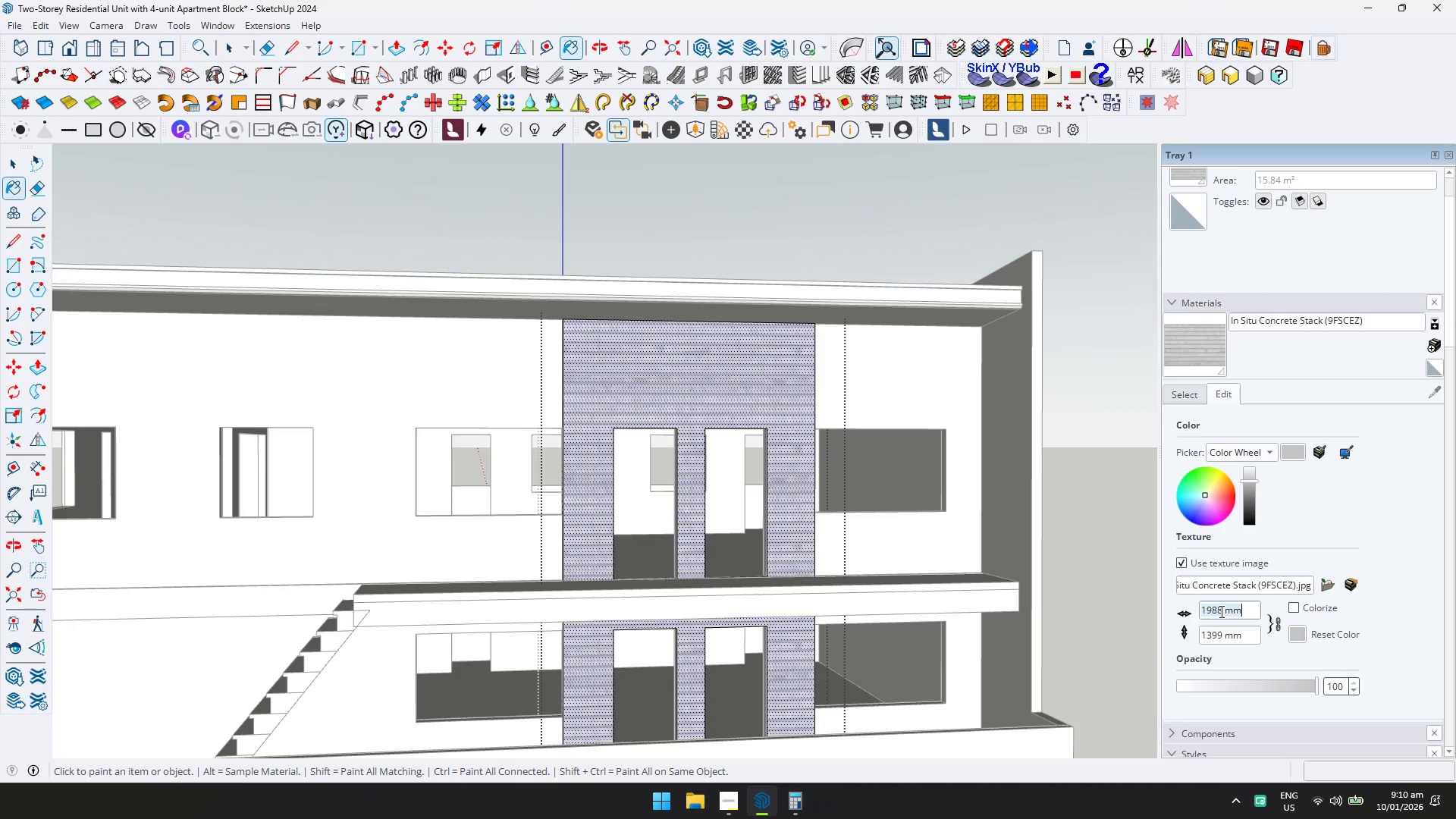 
type(2500)
 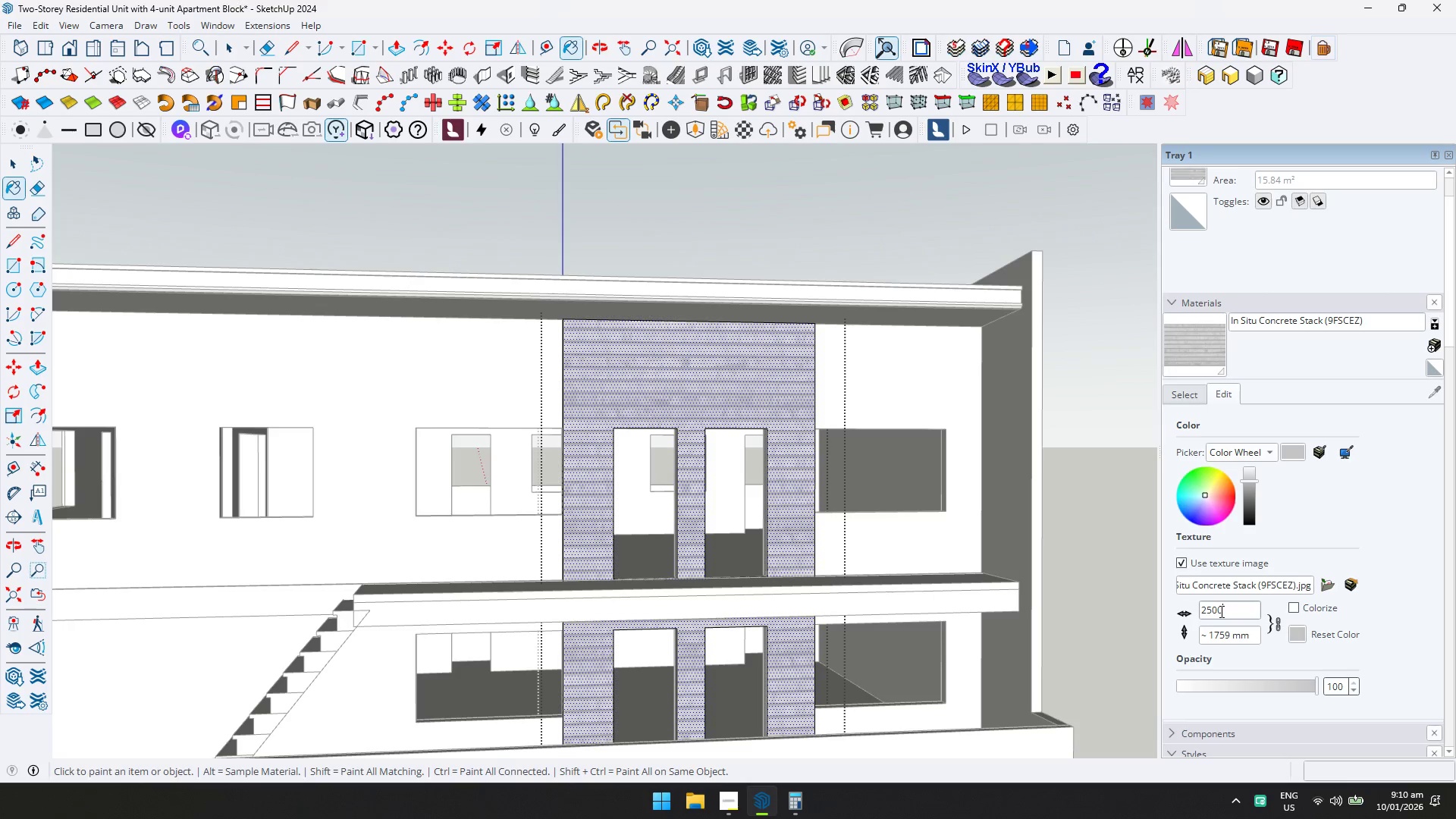 
key(Enter)
 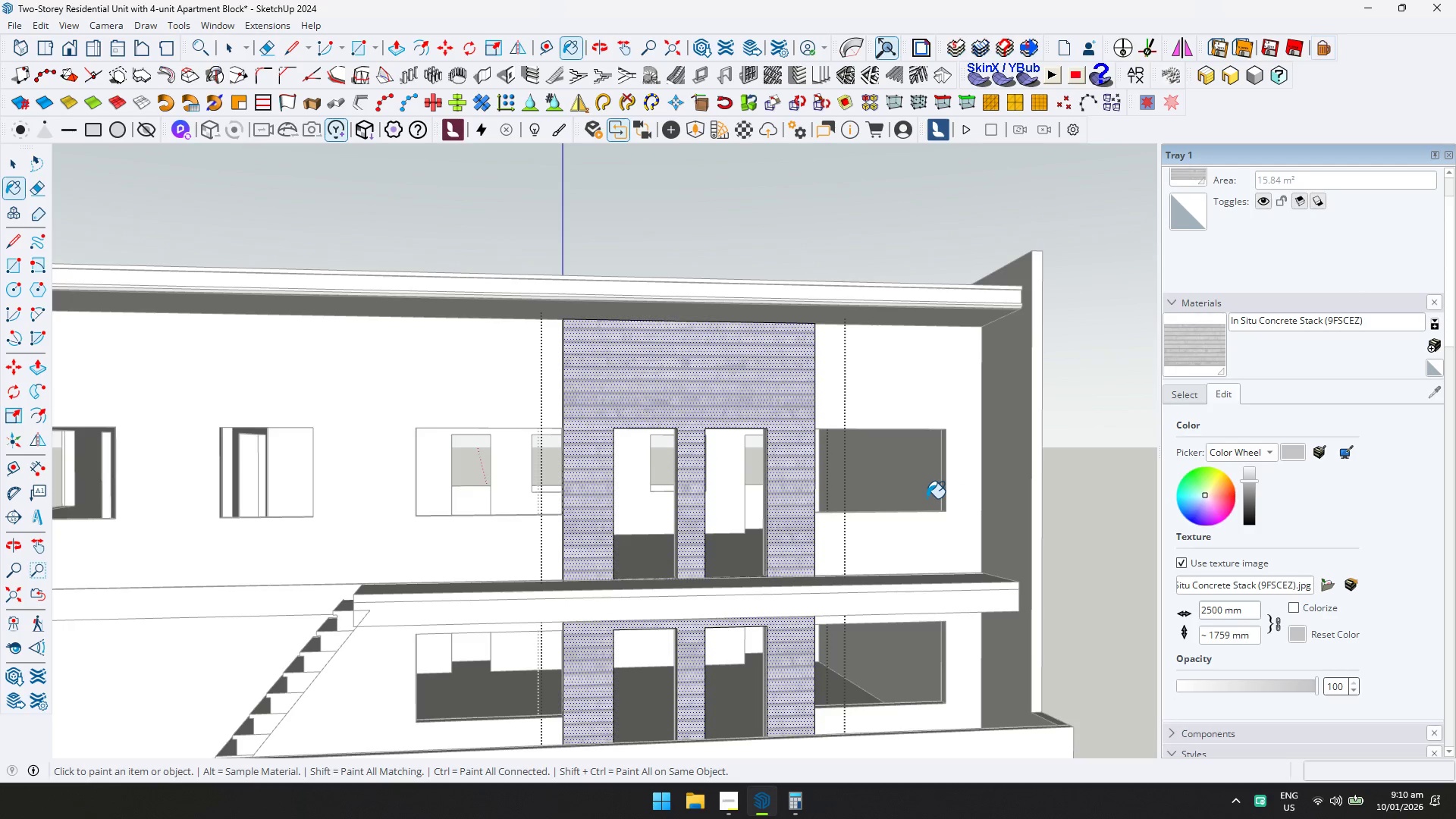 
key(Space)
 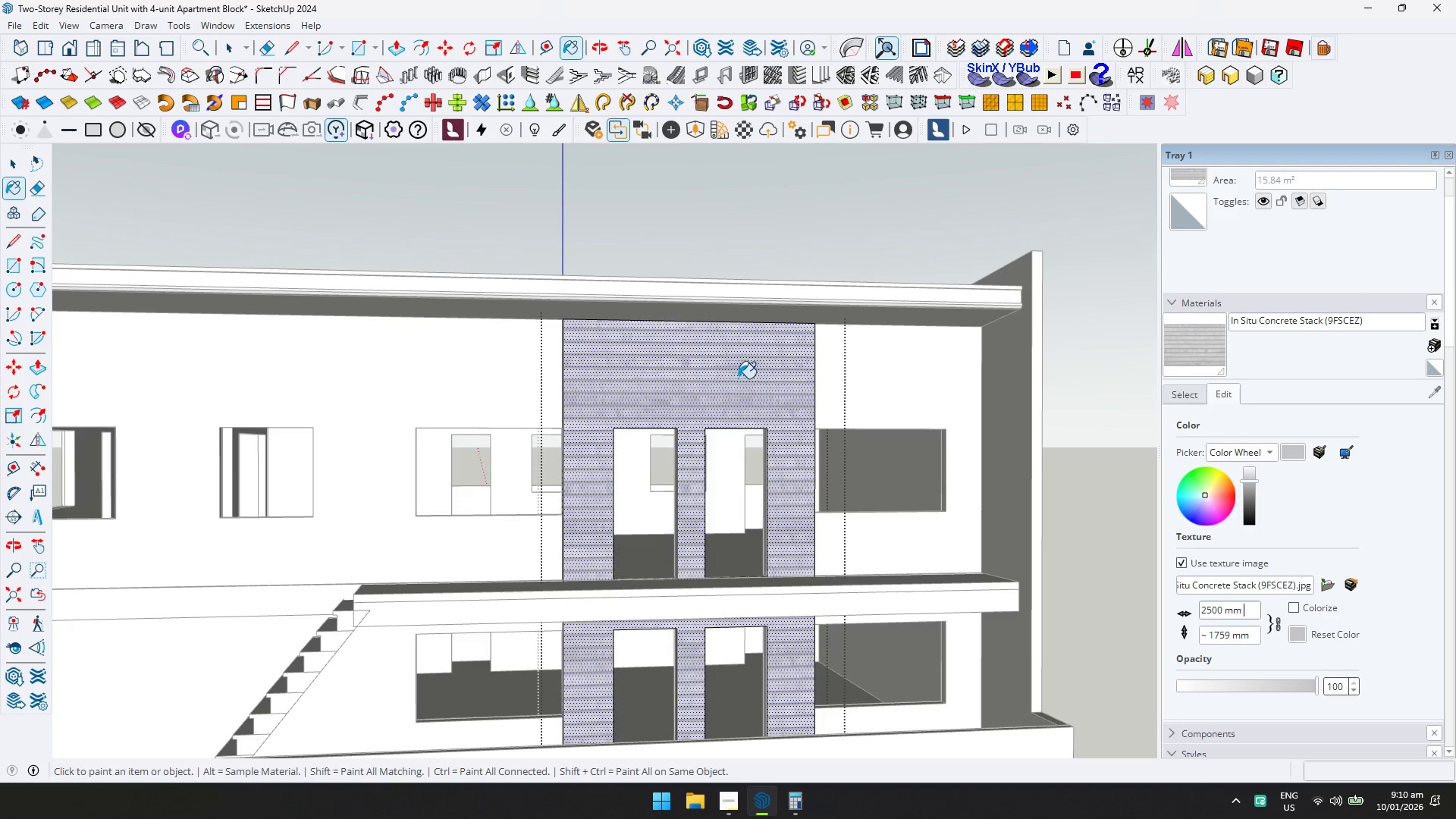 
left_click([738, 378])
 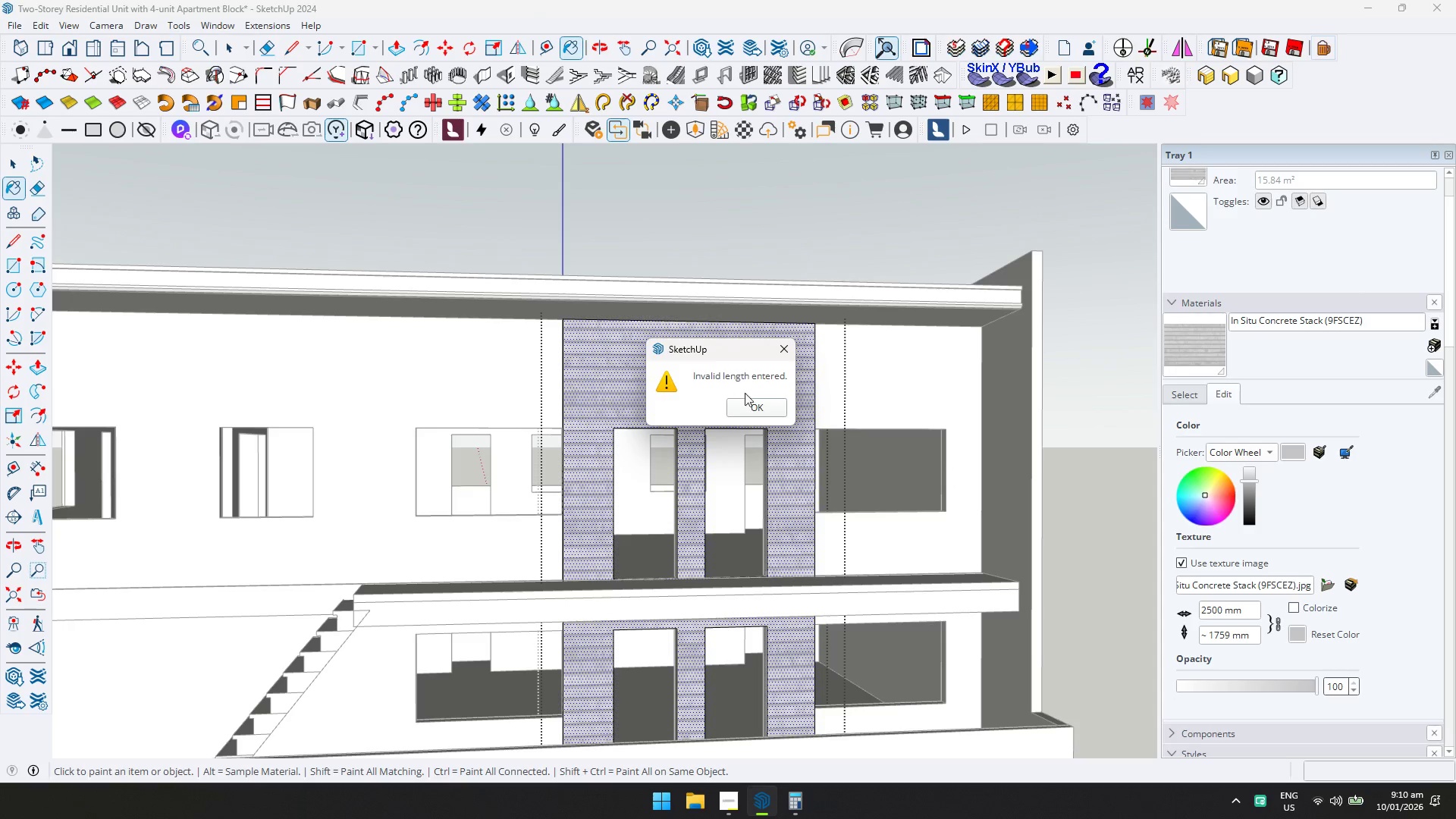 
left_click([752, 408])
 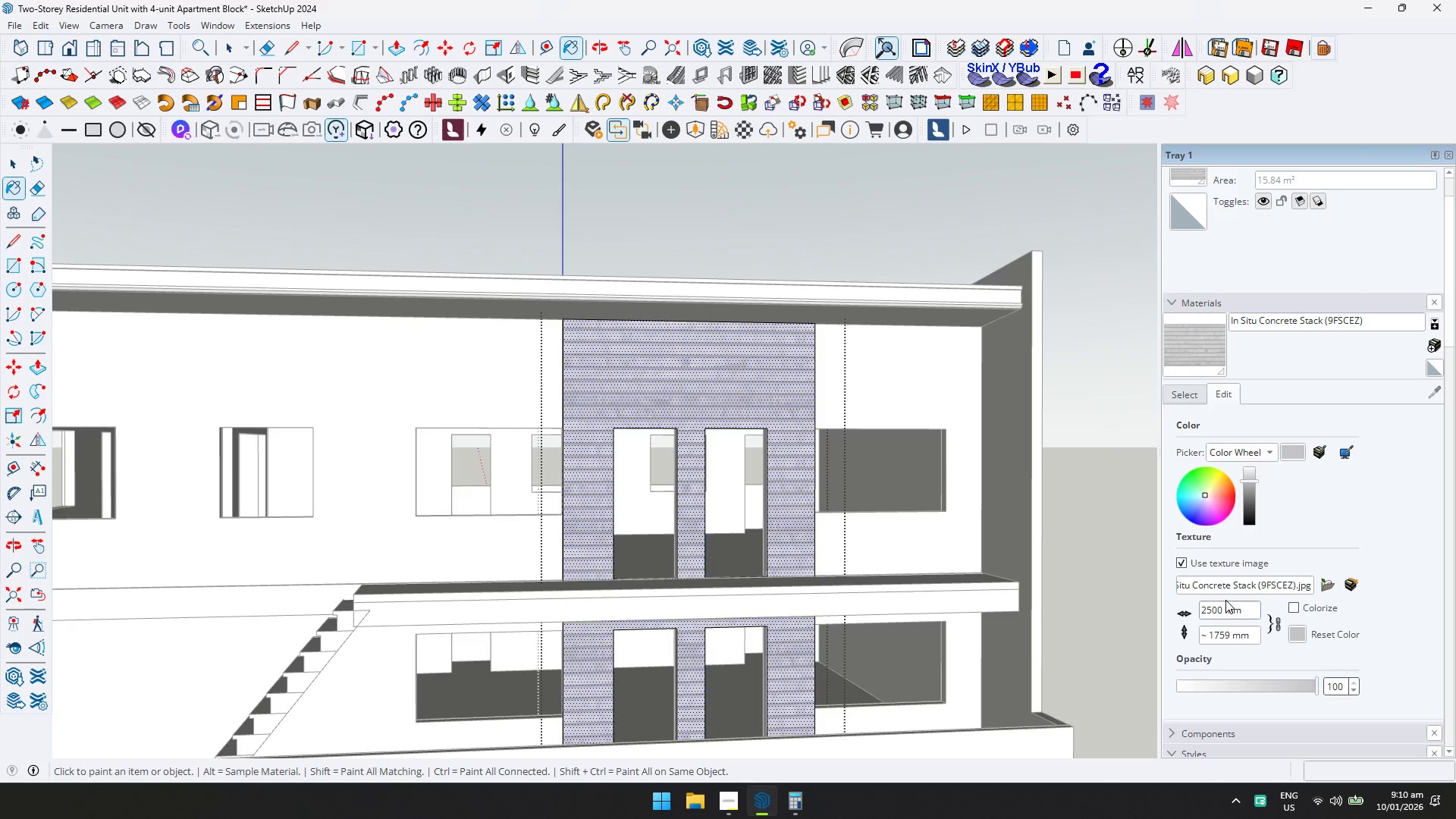 
left_click([1231, 608])
 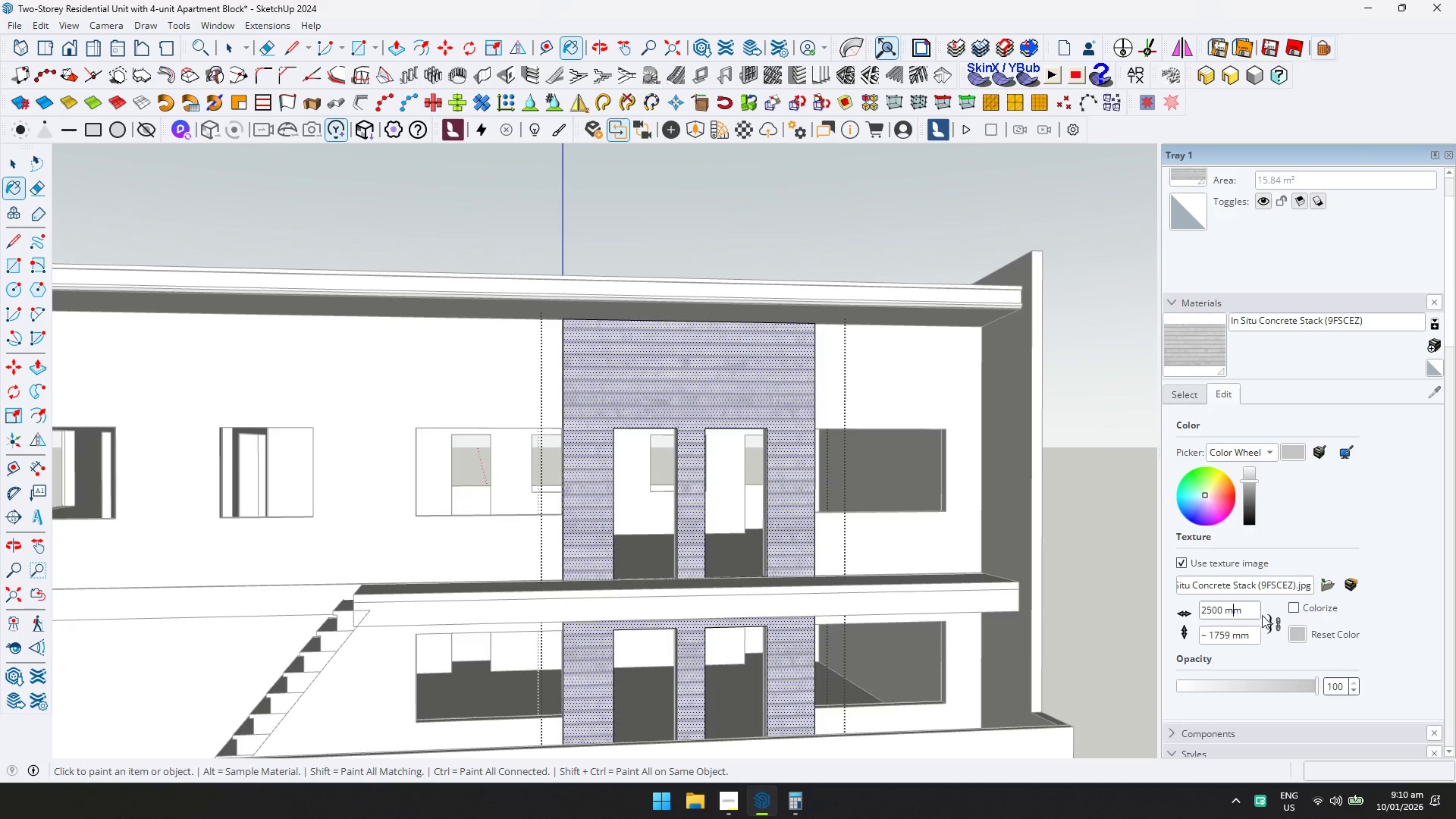 
hold_key(key=ControlLeft, duration=0.31)
 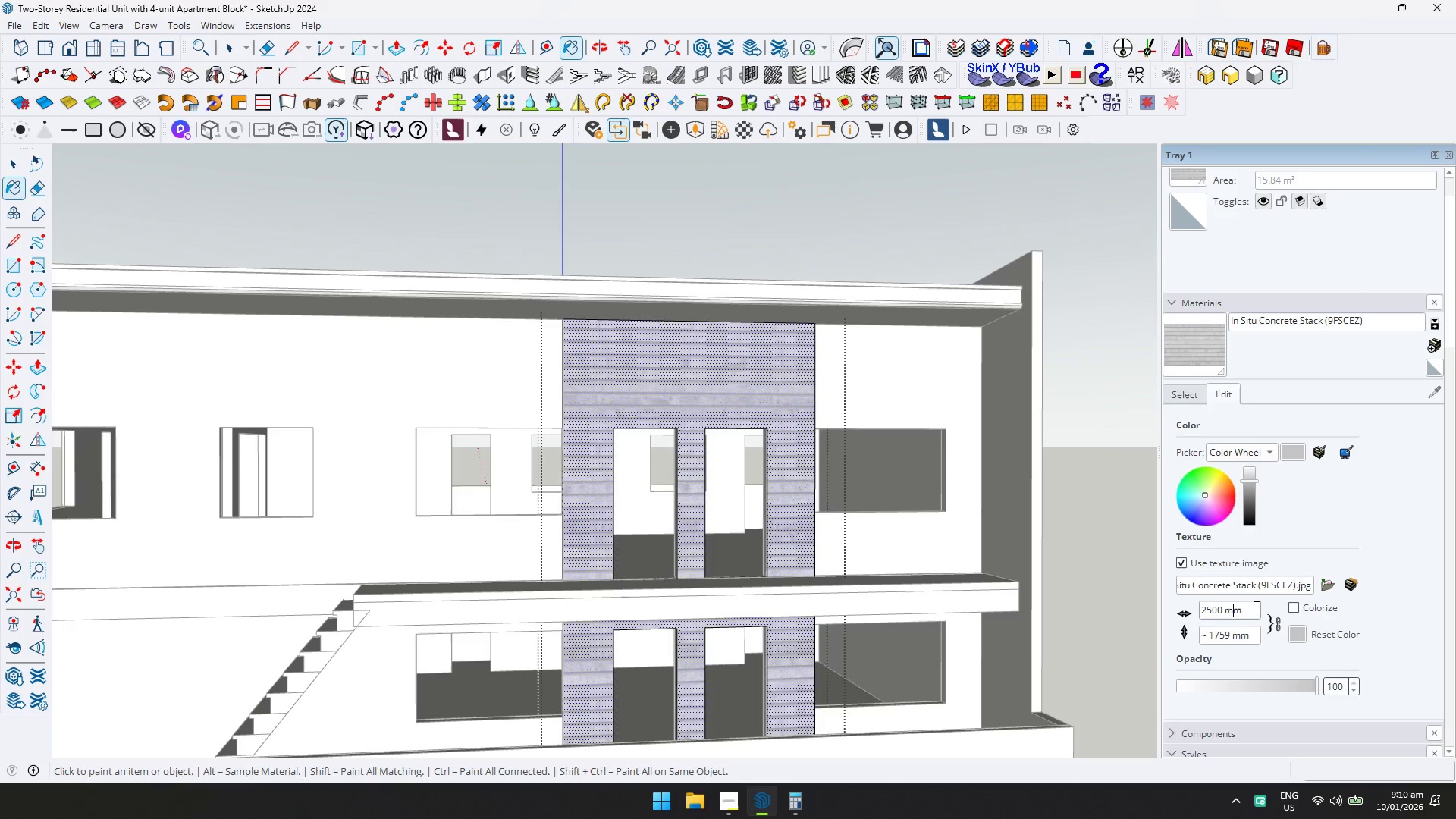 
key(Enter)
 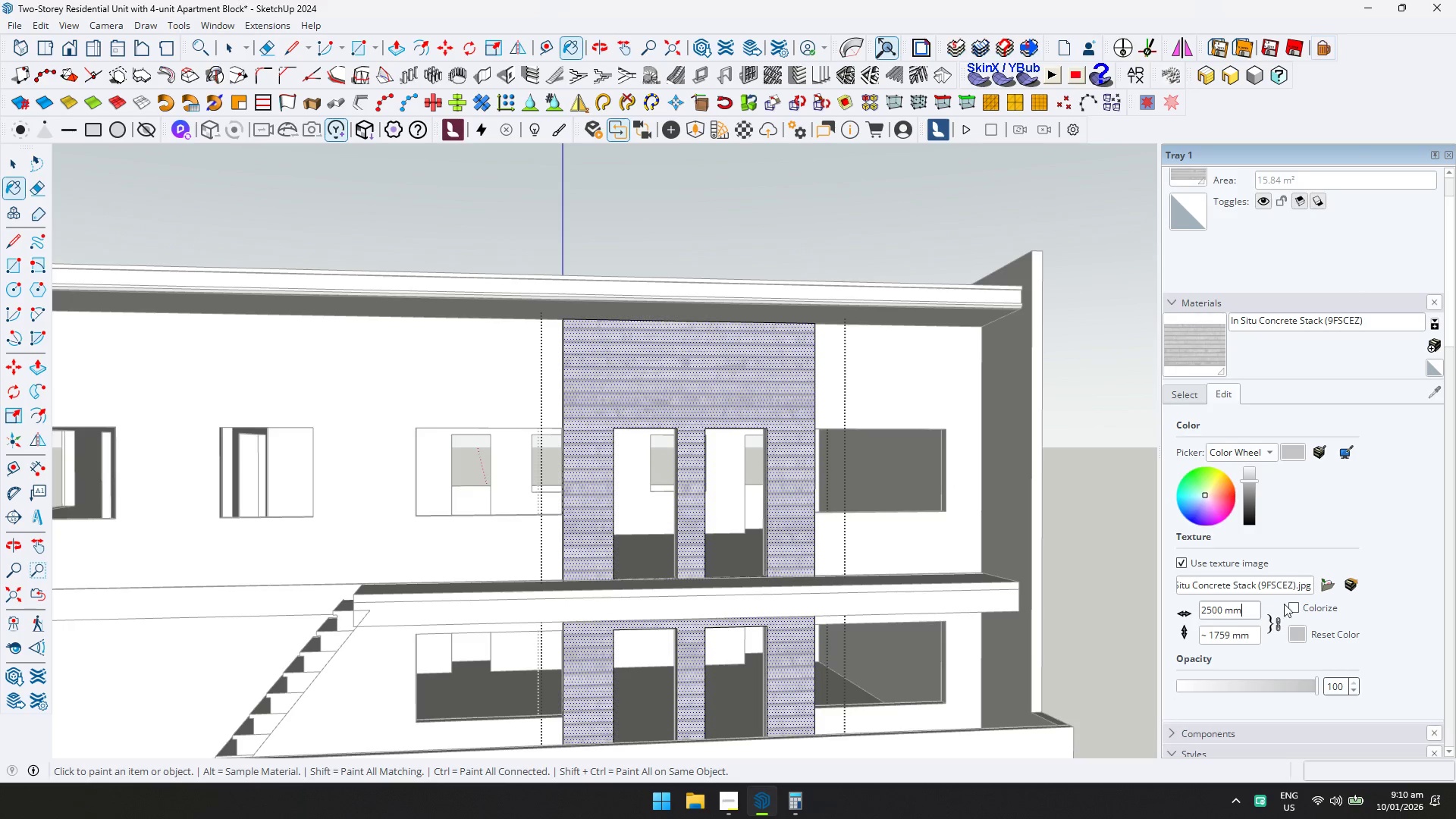 
left_click([1366, 606])
 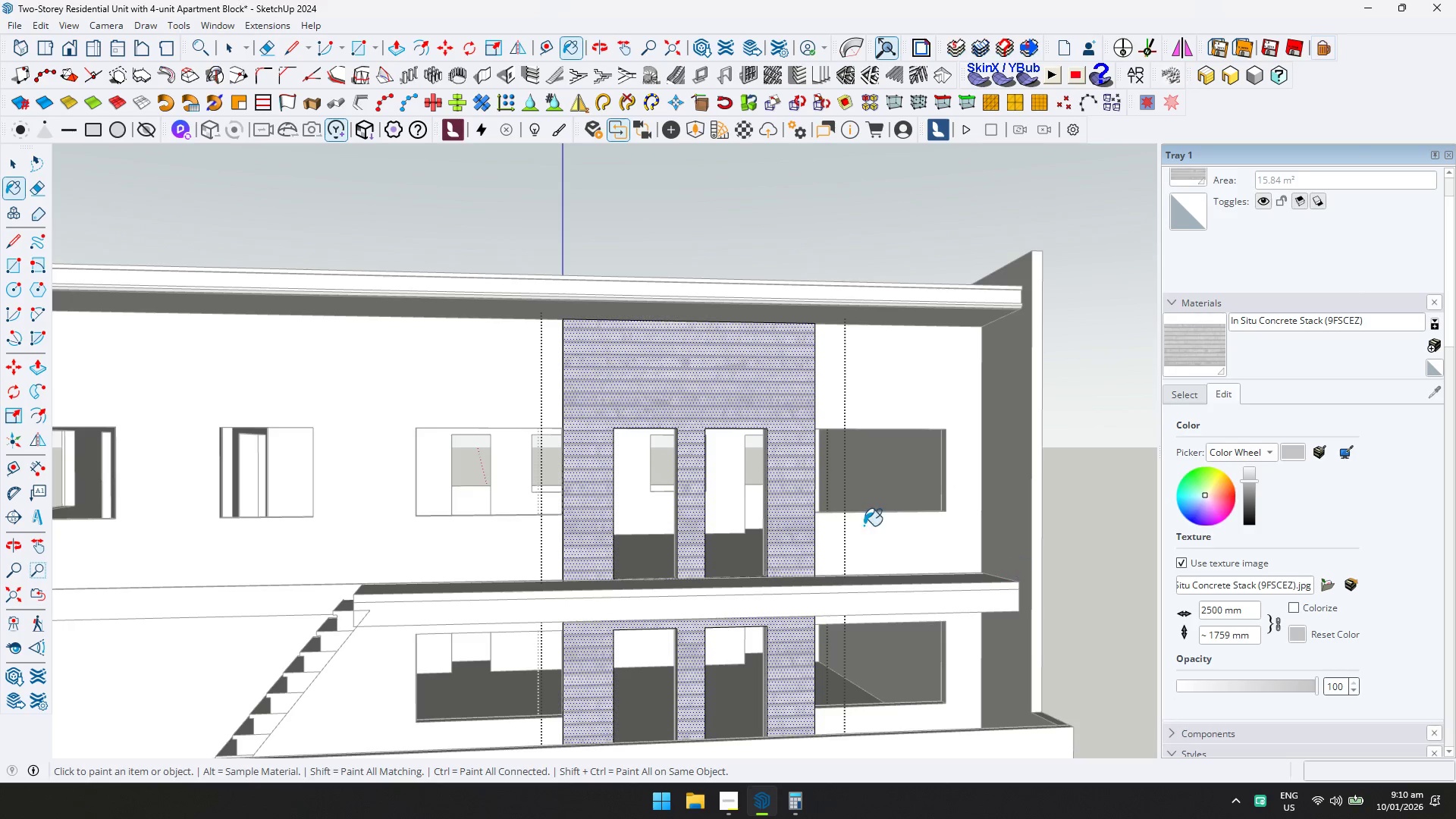 
left_click([869, 512])
 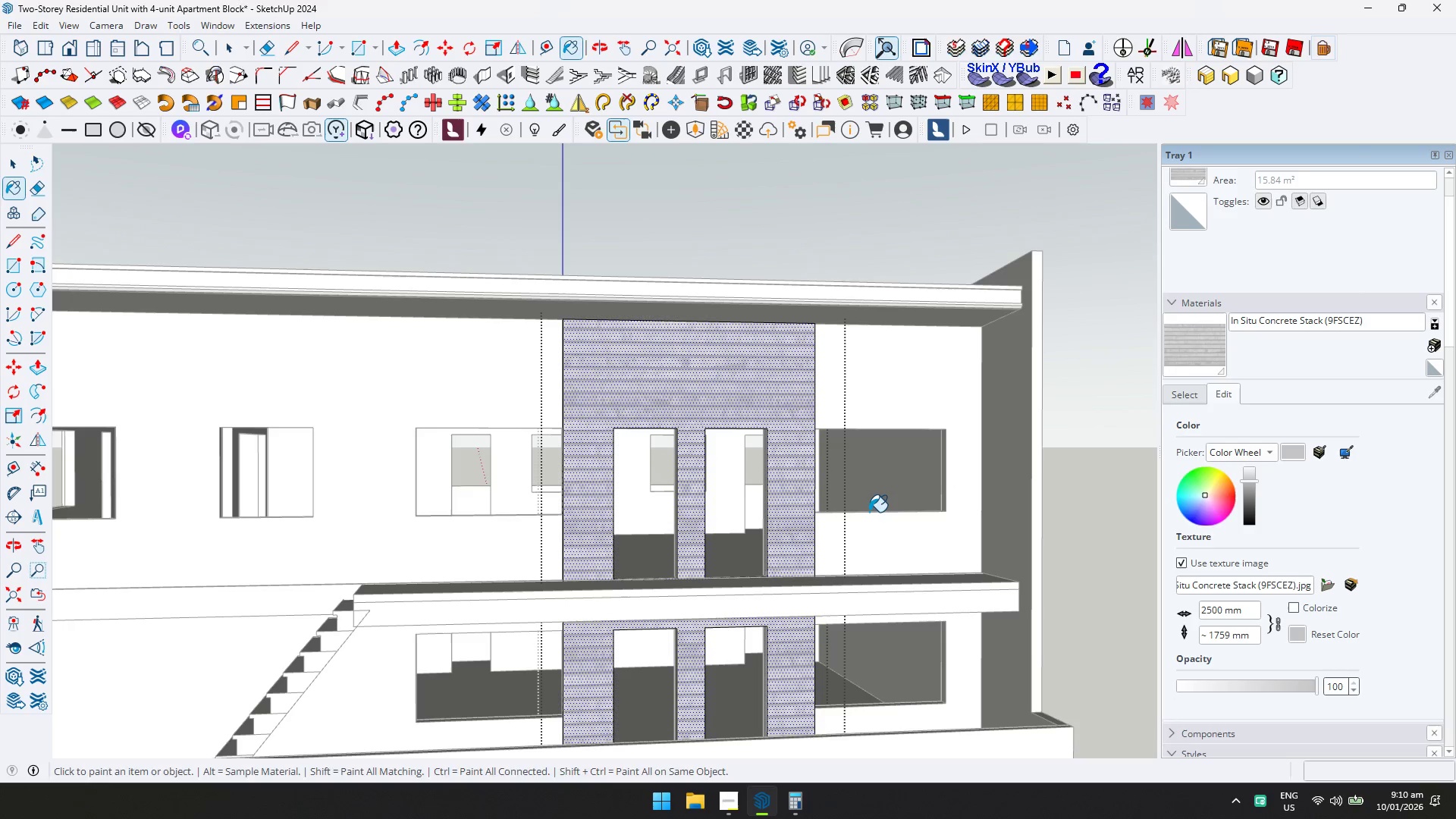 
key(Space)
 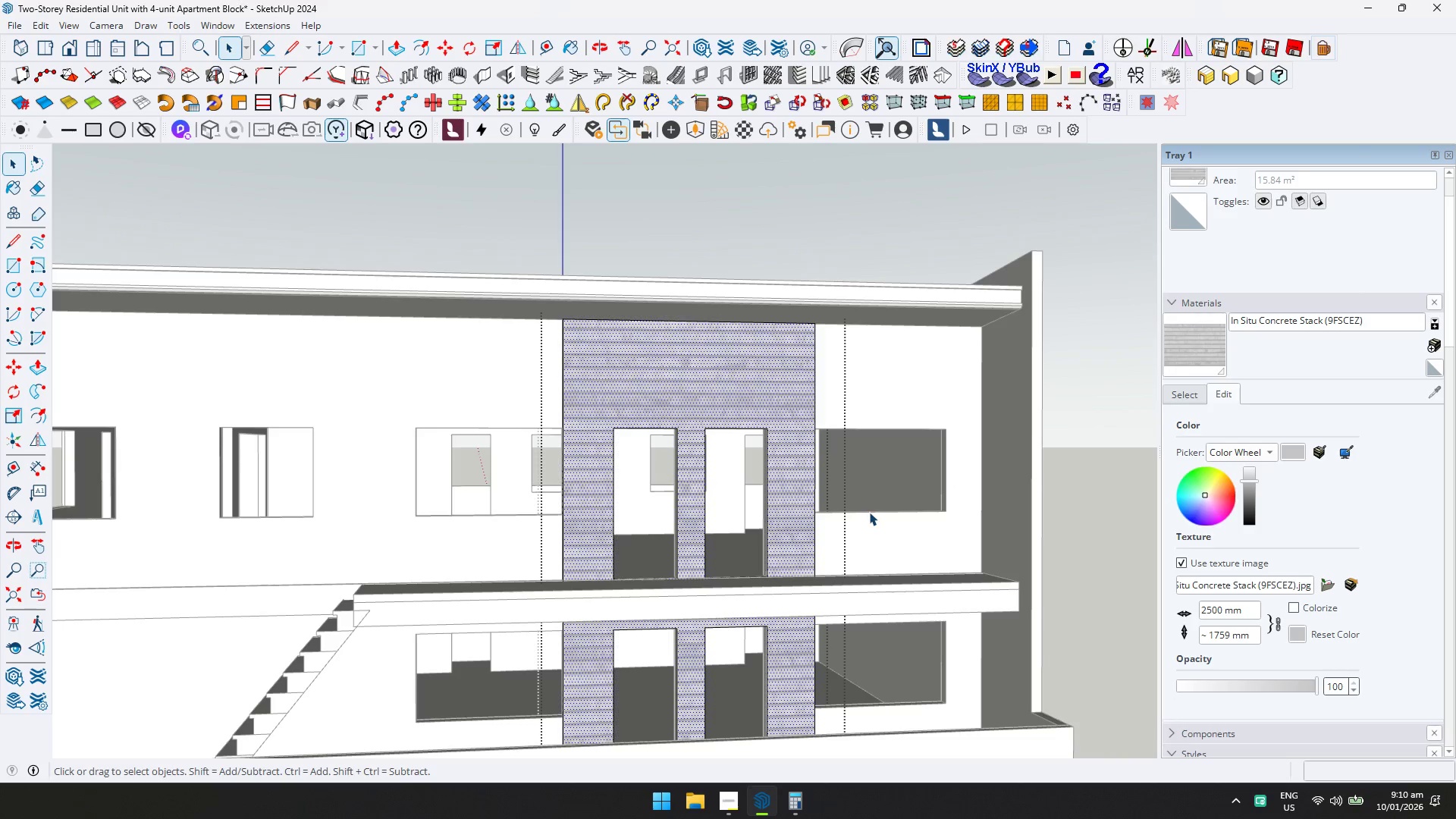 
key(Escape)
 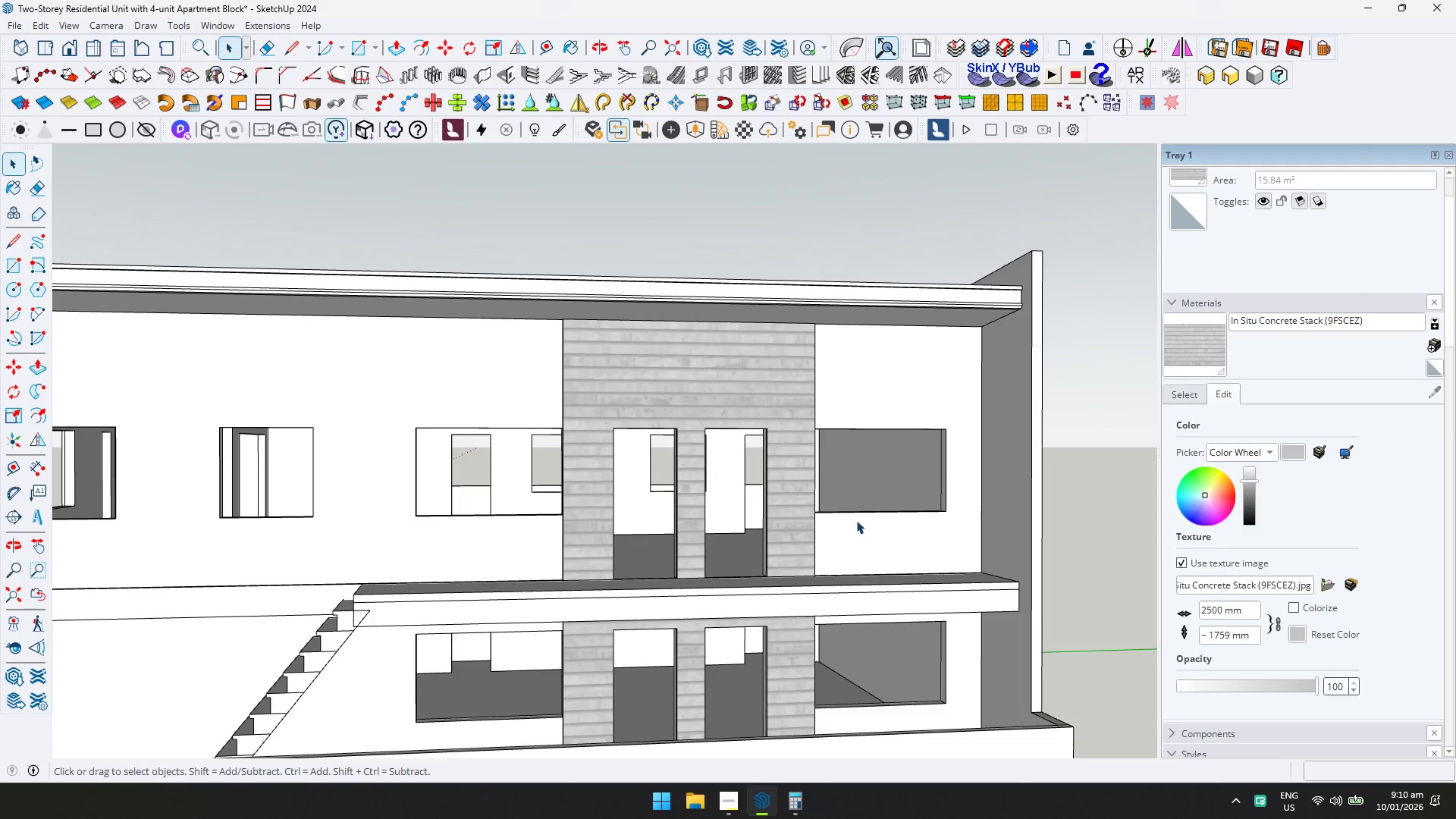 
double_click([788, 401])
 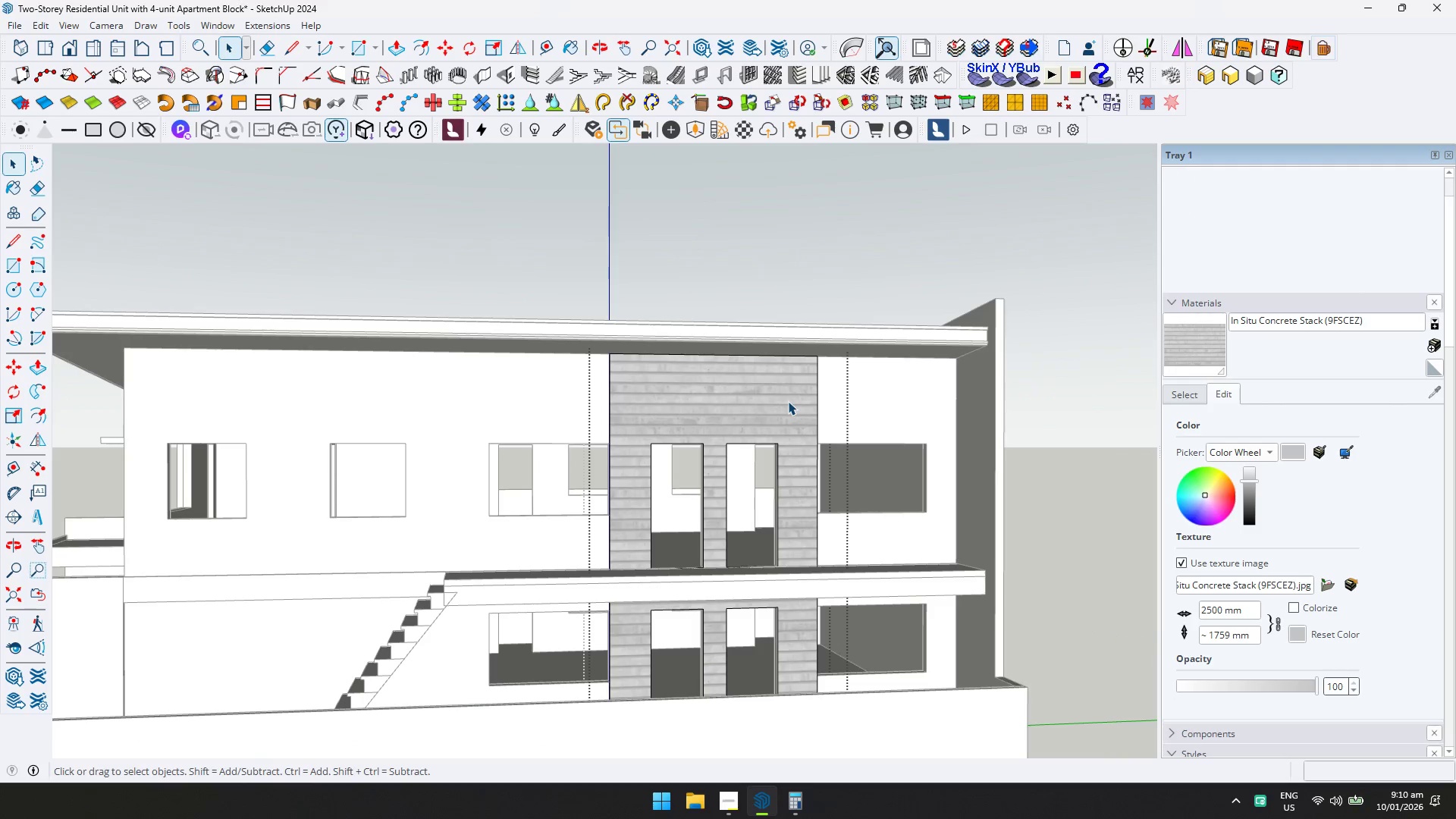 
scroll: coordinate [822, 514], scroll_direction: down, amount: 2.0
 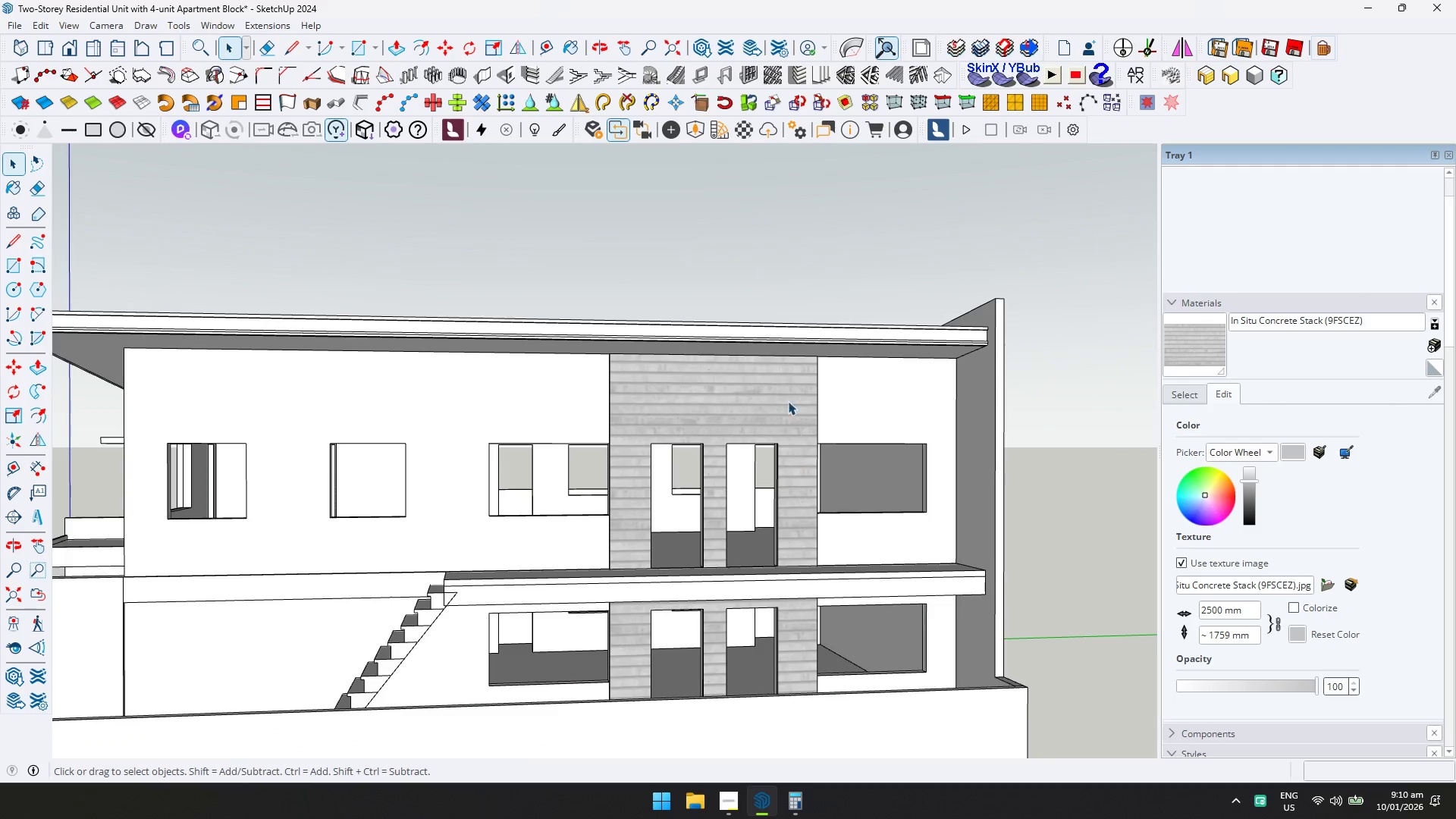 
triple_click([788, 401])
 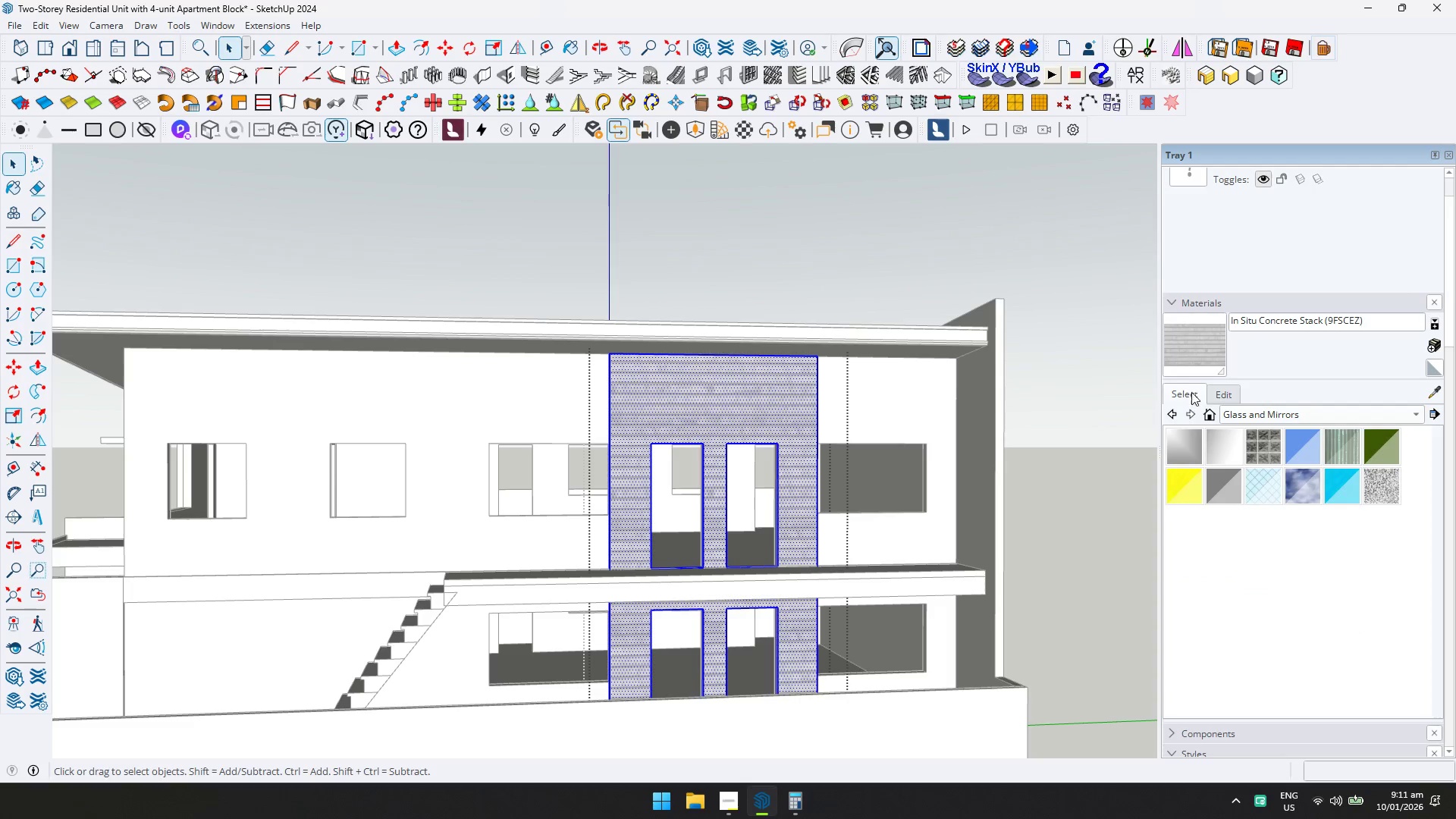 
double_click([1297, 410])
 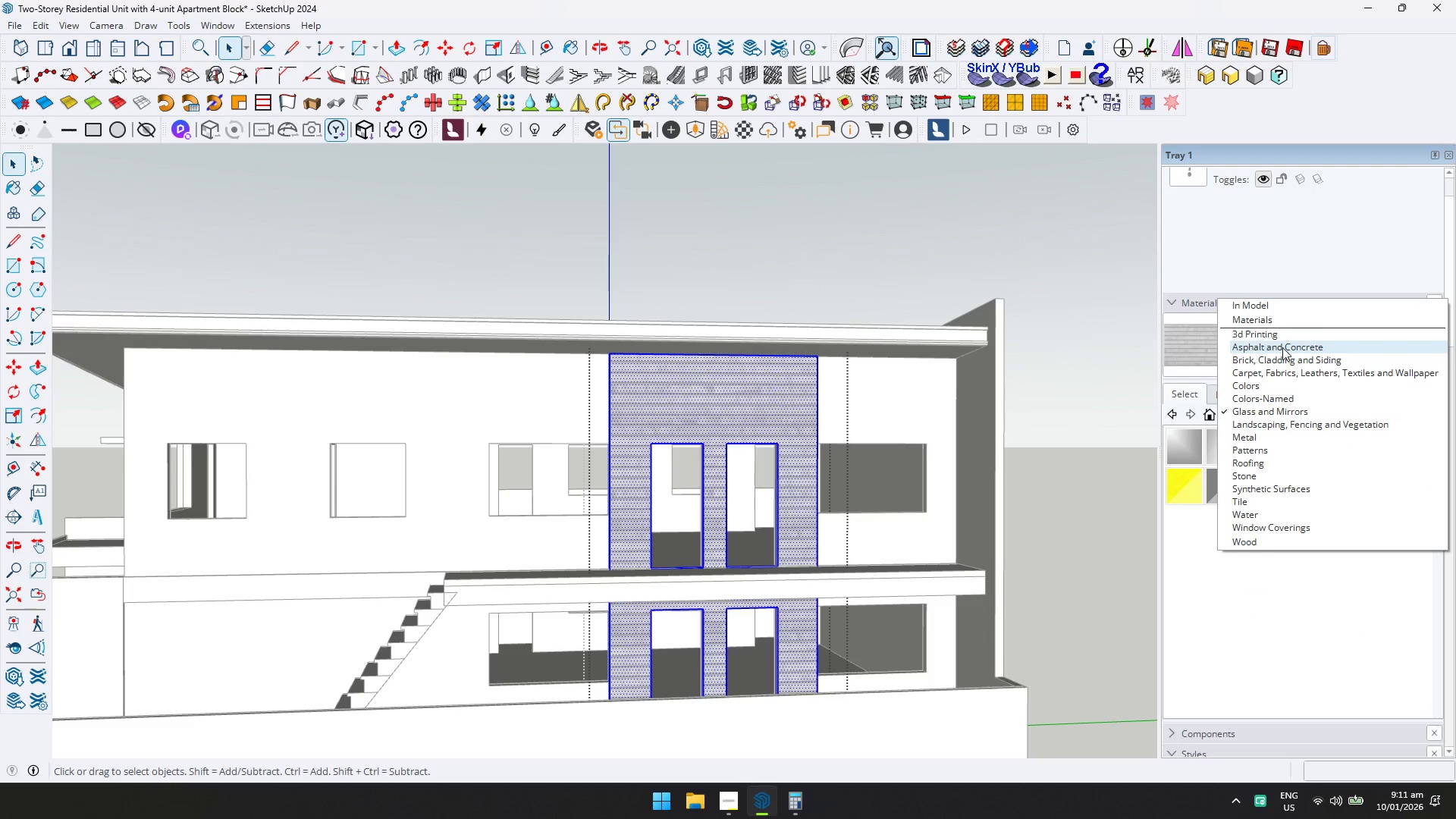 
left_click([1282, 347])
 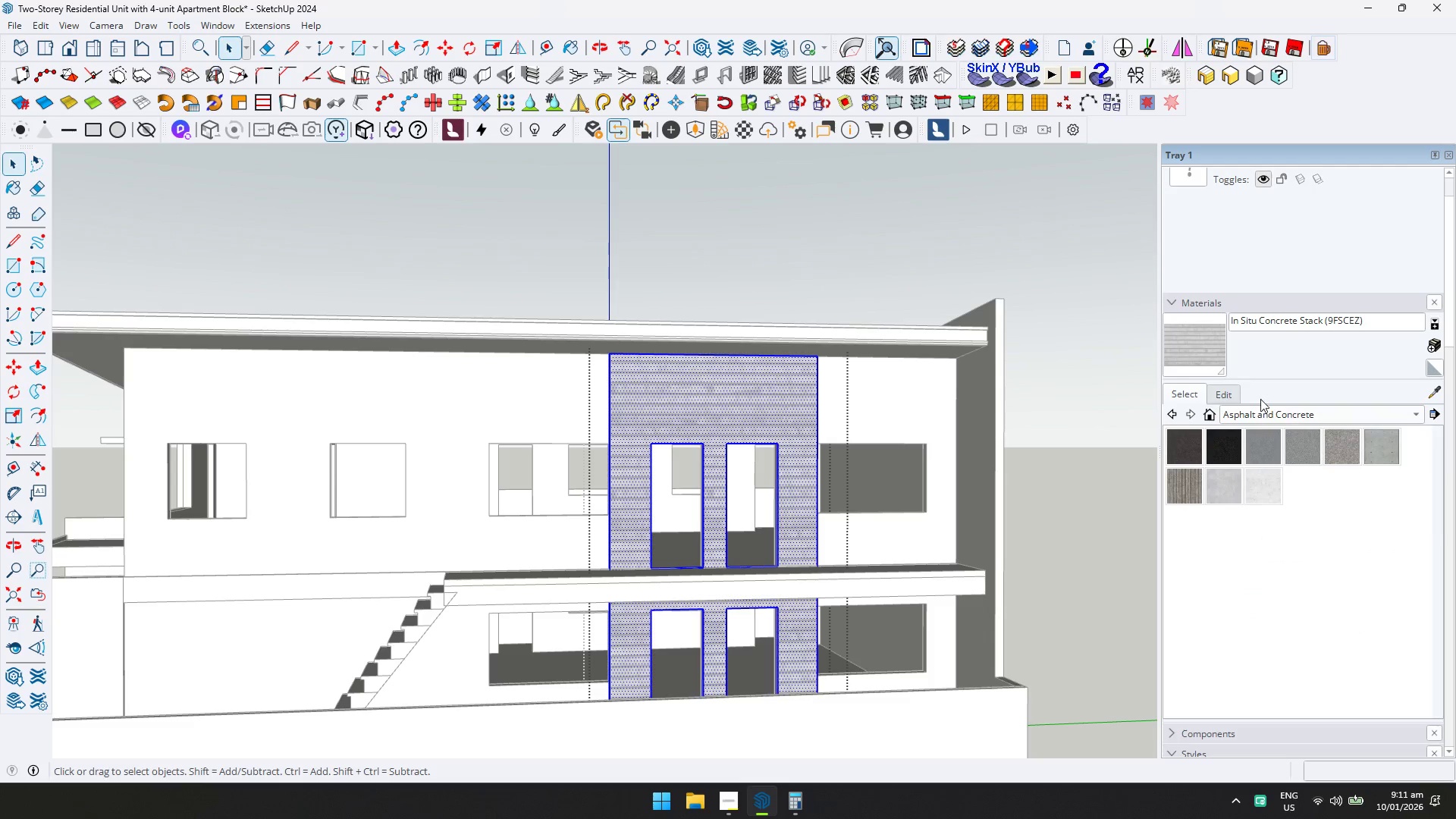 
left_click([1260, 415])
 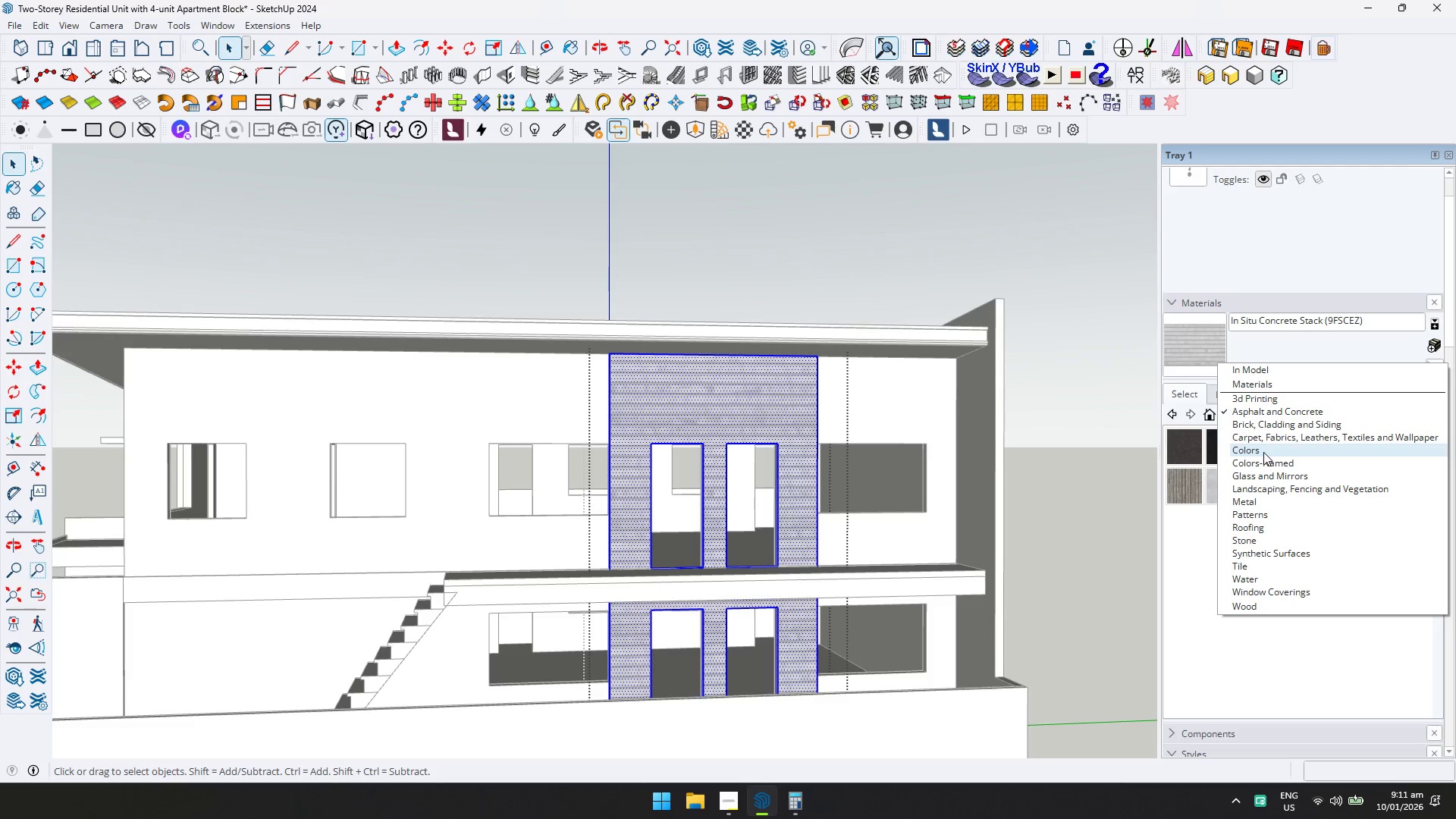 
left_click([1275, 426])
 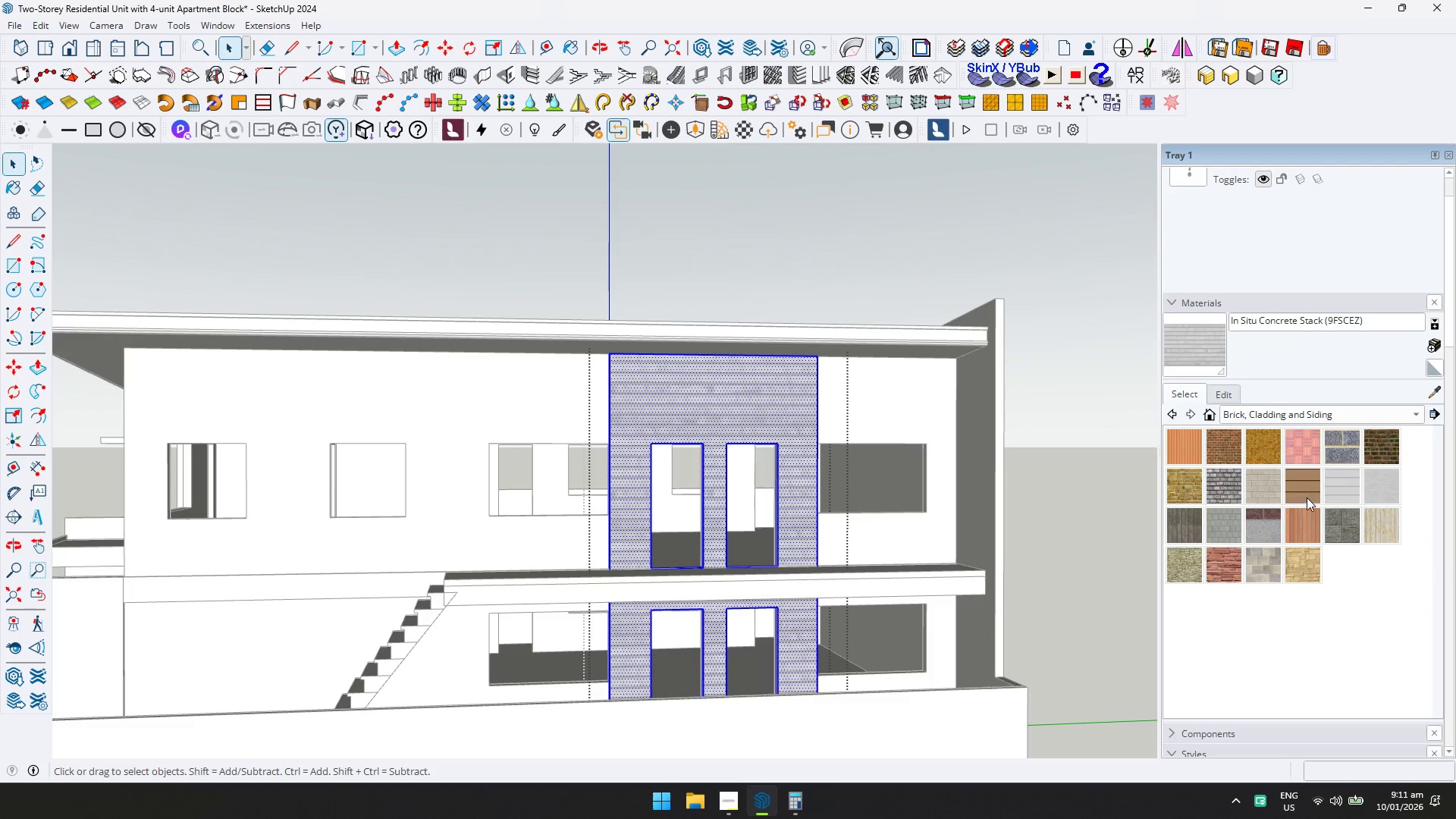 
left_click([1341, 490])
 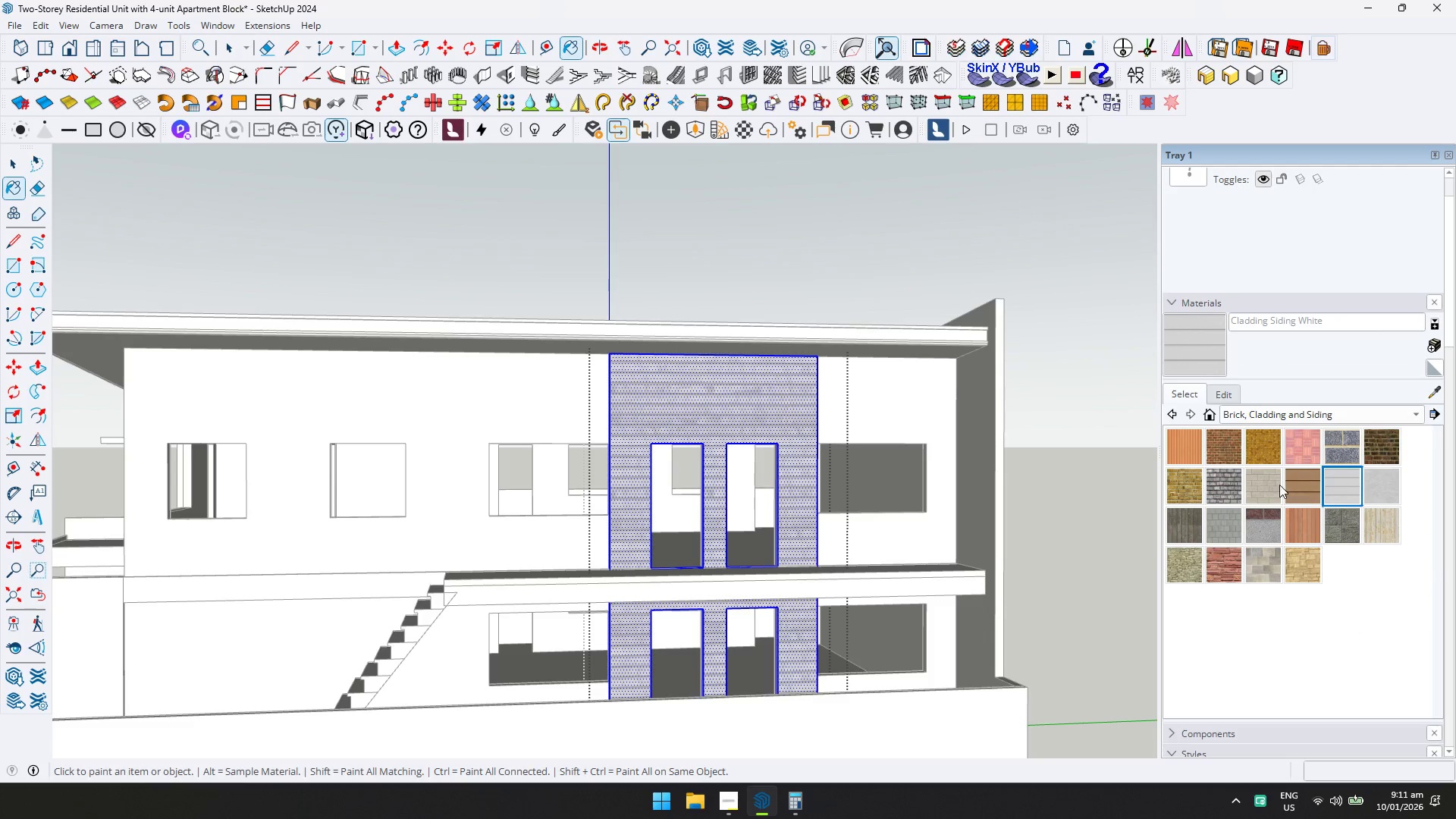 
left_click([1299, 485])
 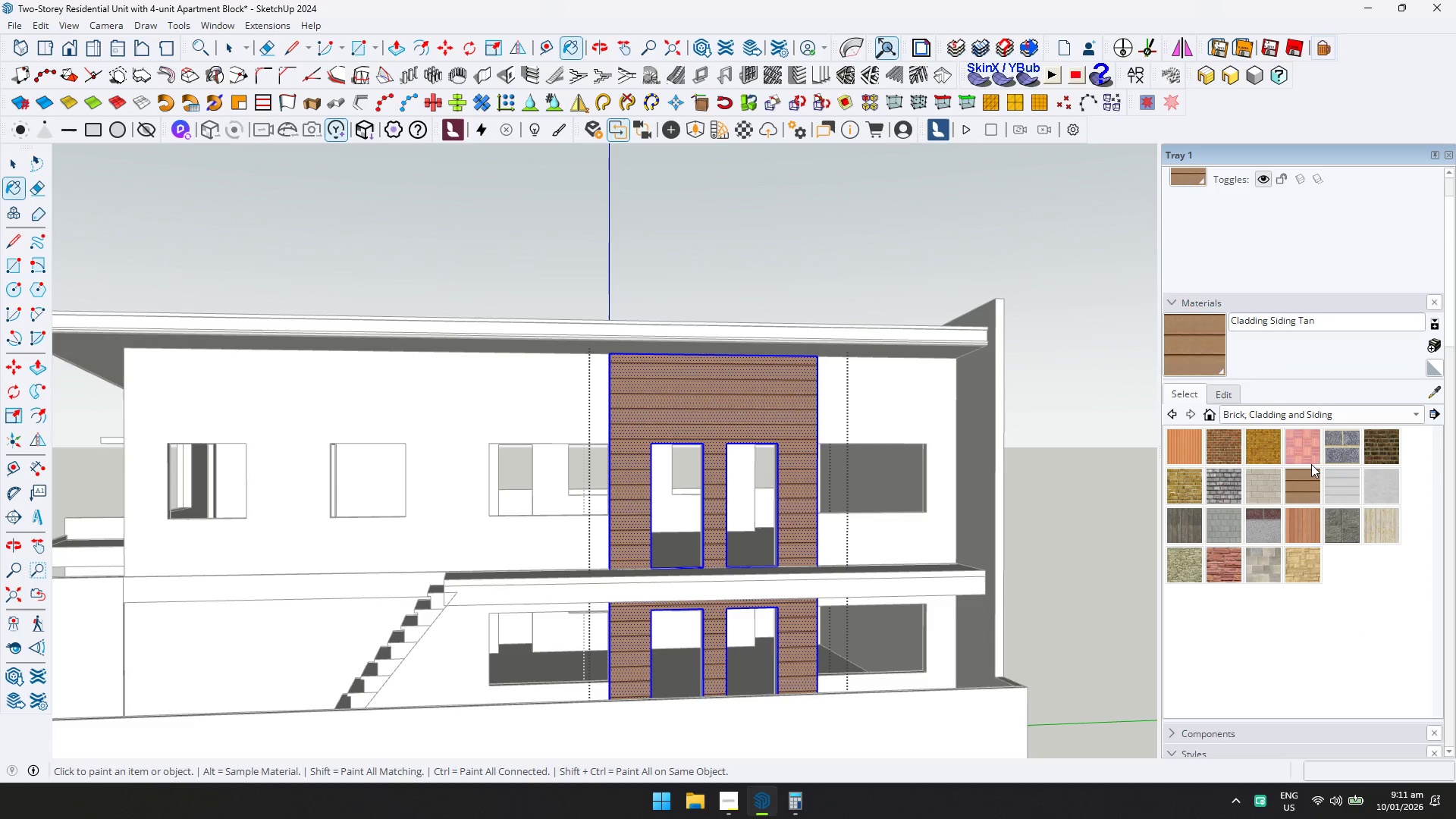 
double_click([739, 401])
 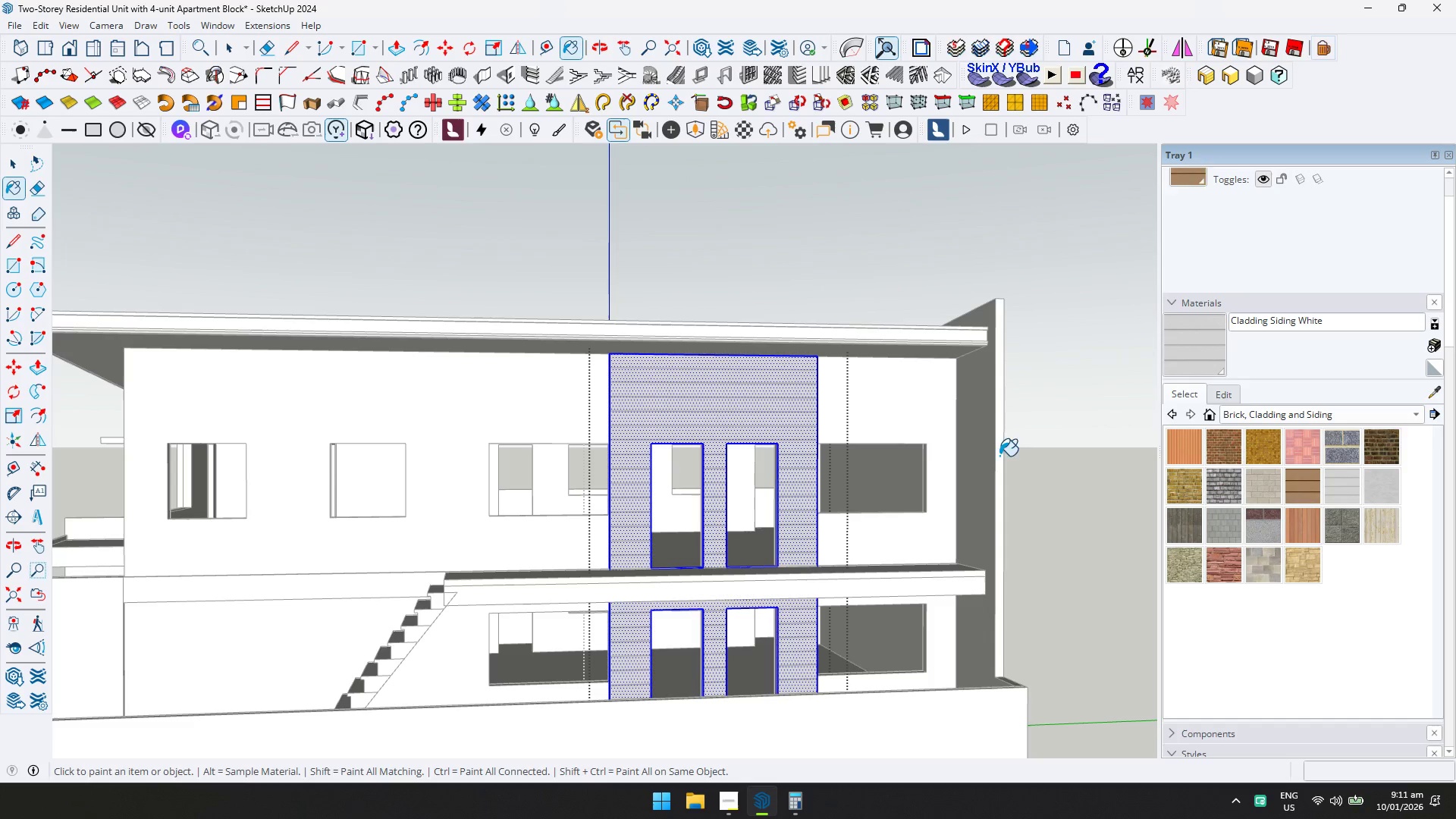 
left_click([1225, 391])
 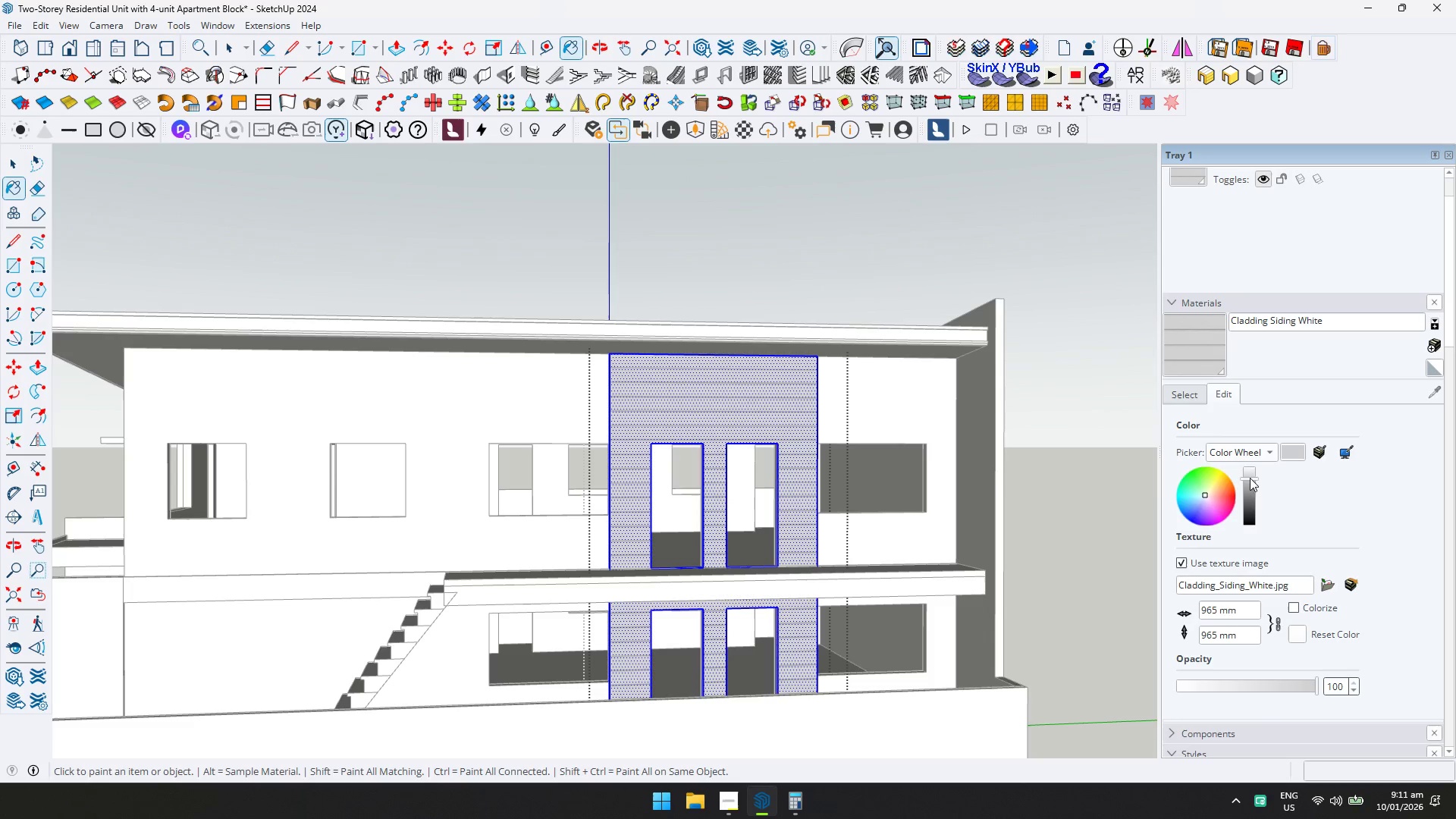 
scroll: coordinate [1209, 429], scroll_direction: up, amount: 3.0
 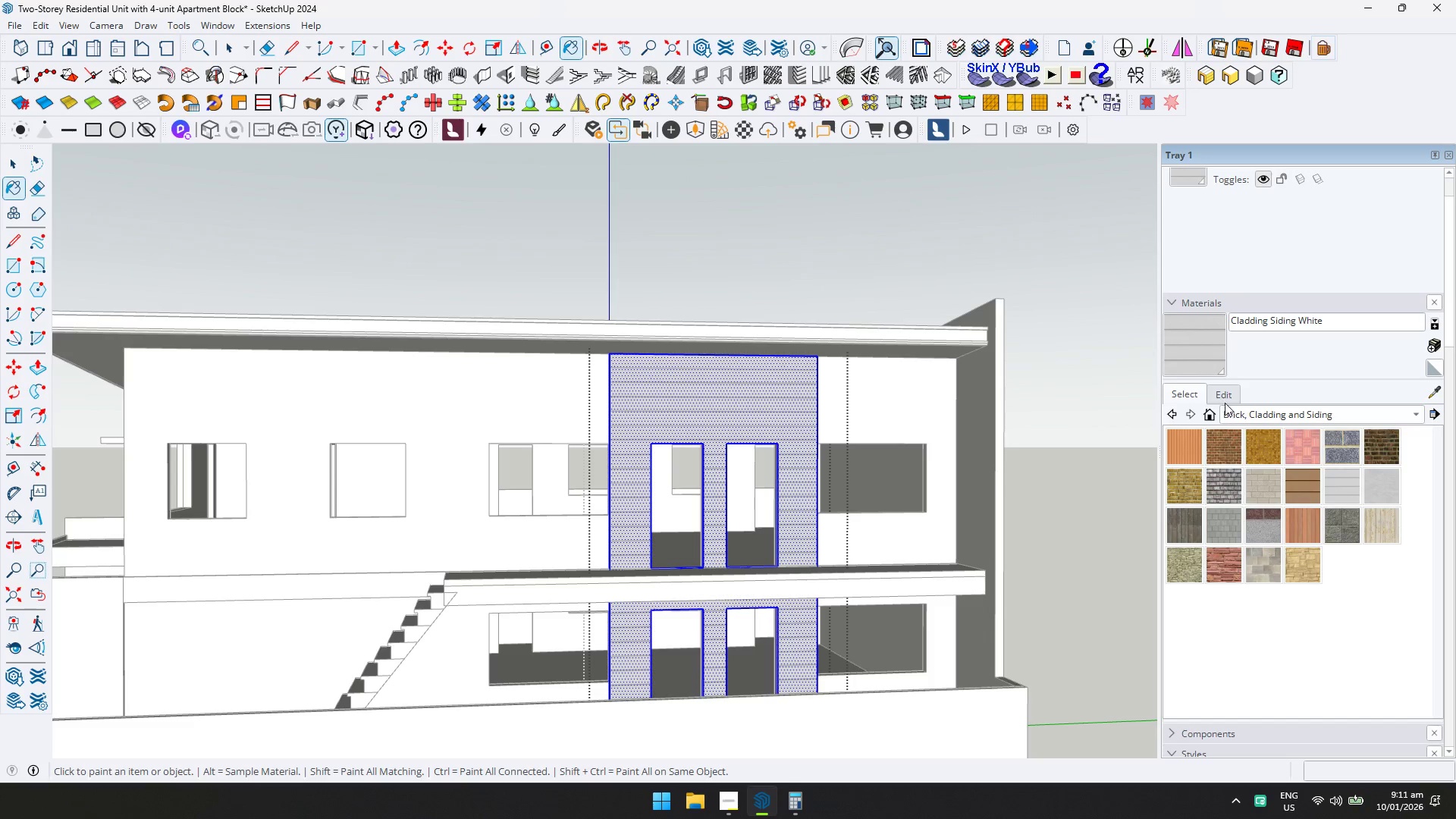 
left_click([1251, 502])
 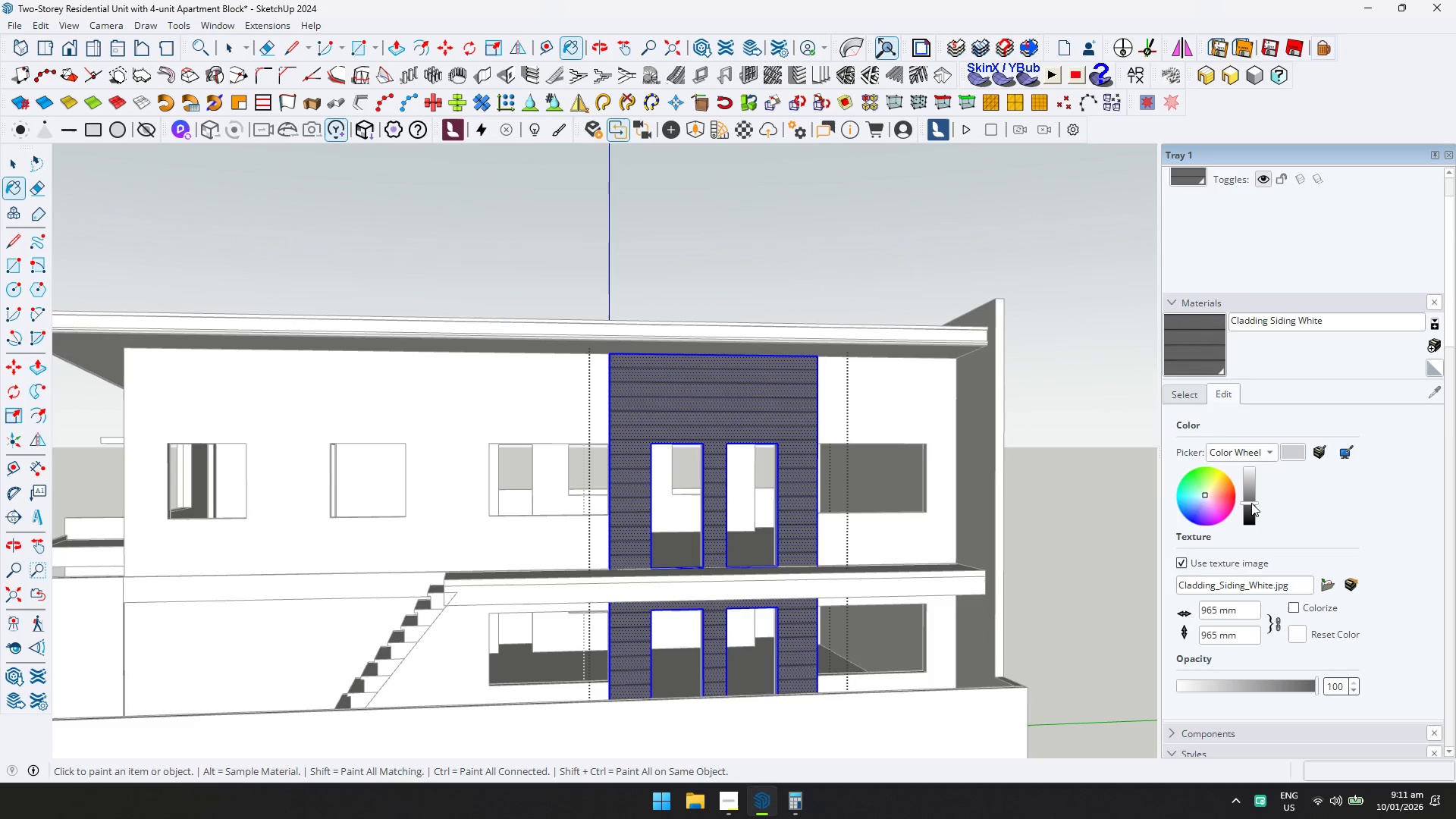 
key(Space)
 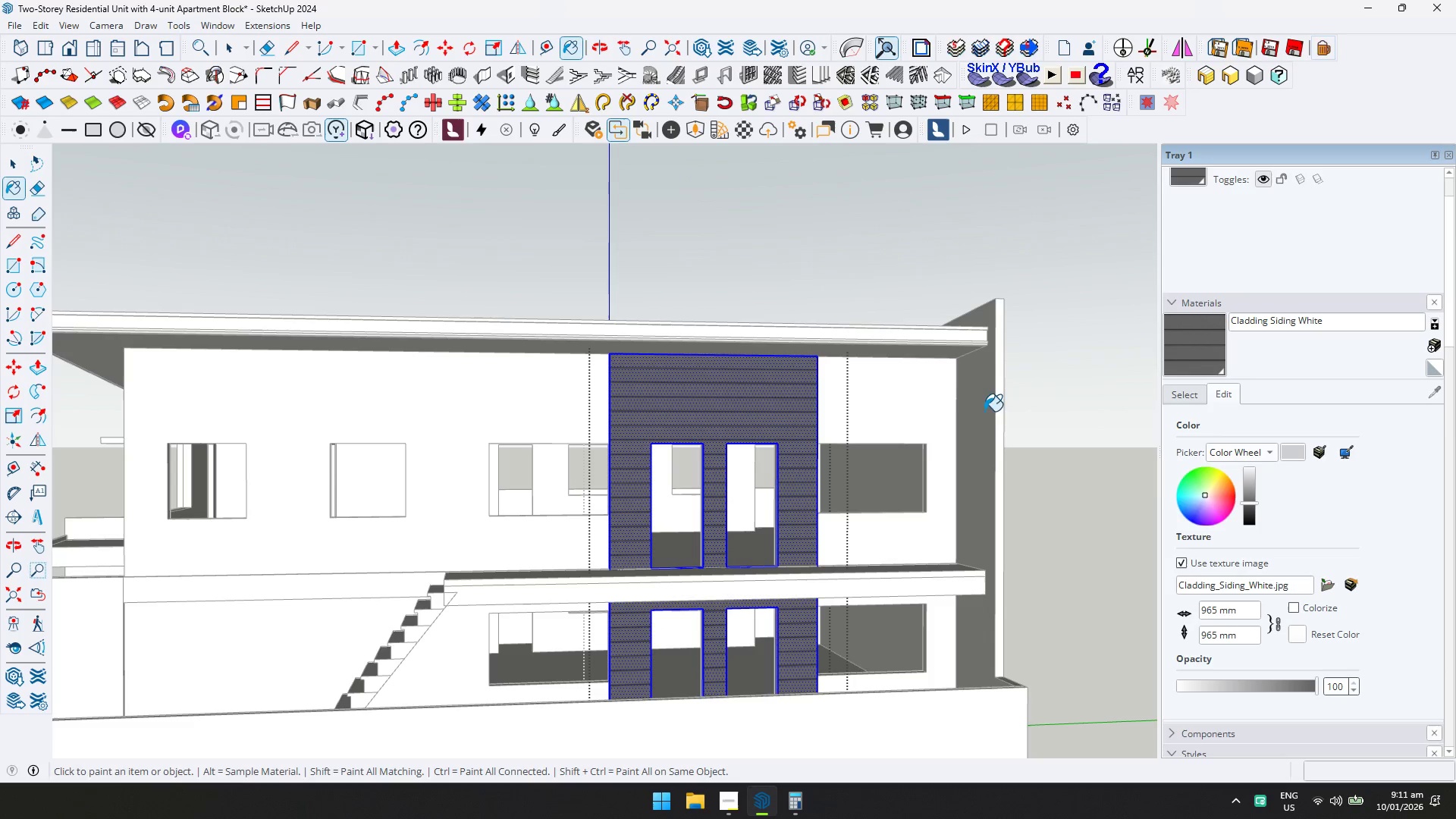 
left_click([827, 356])
 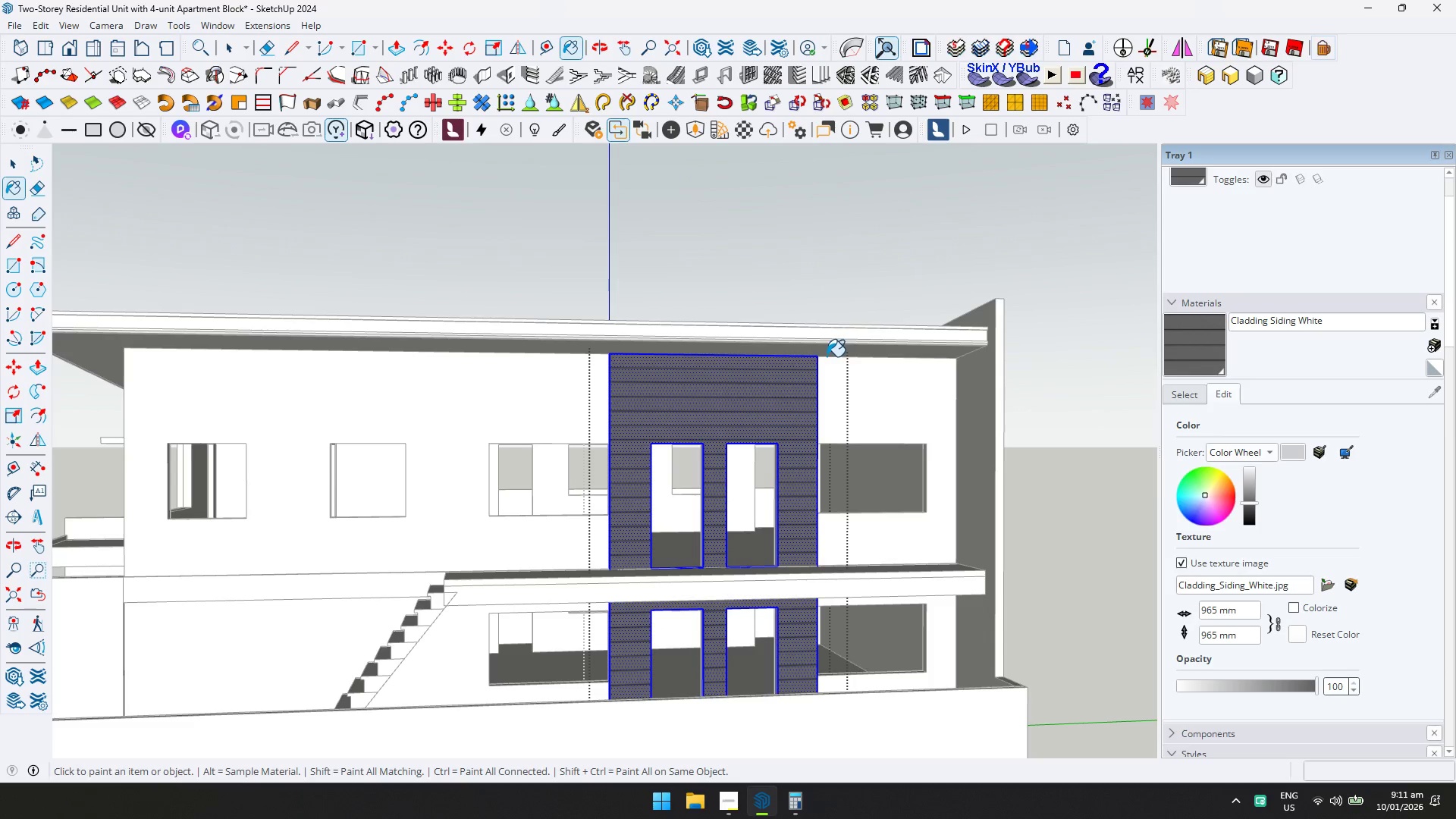 
key(Space)
 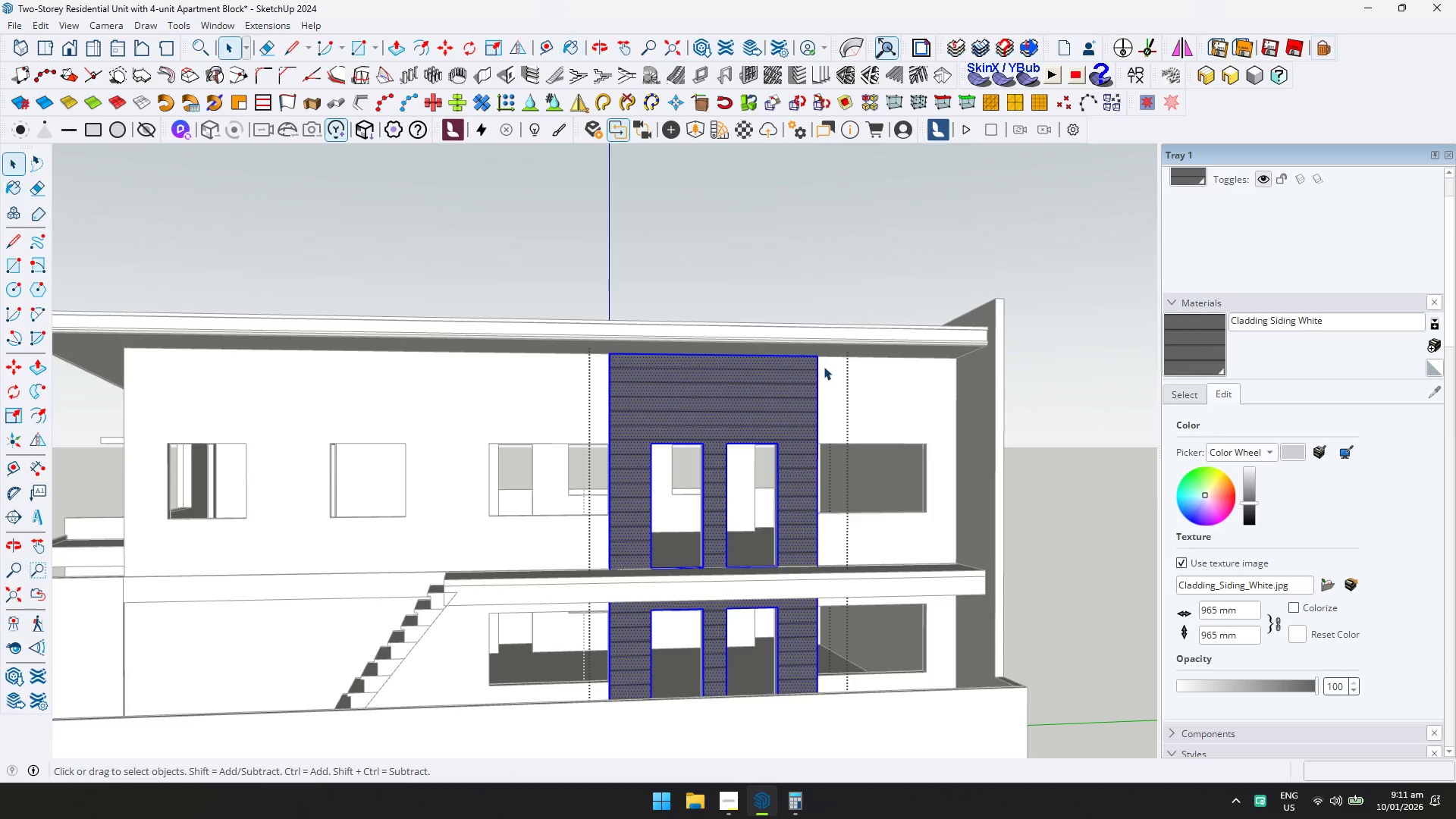 
key(Escape)
 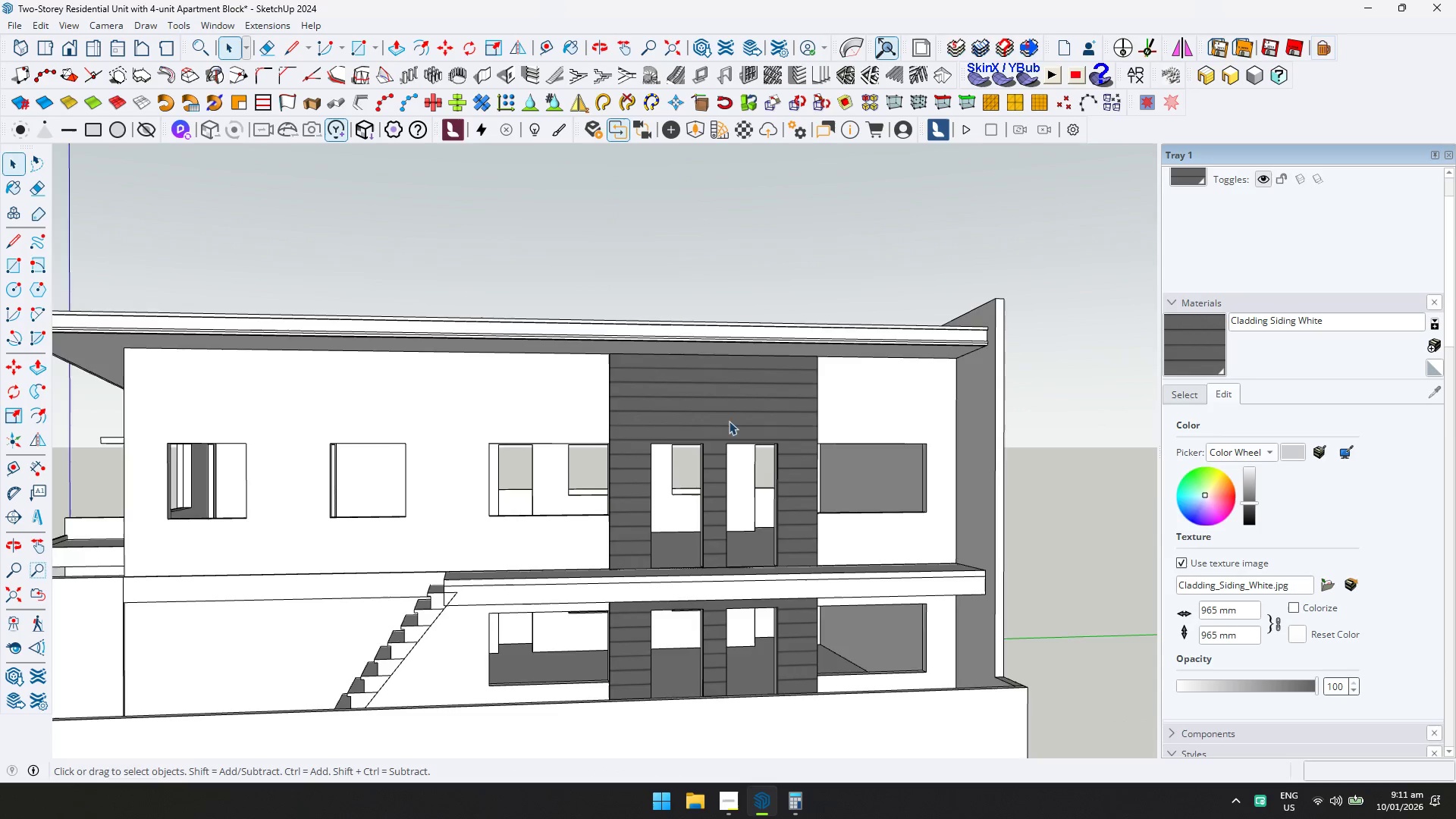 
key(Escape)
 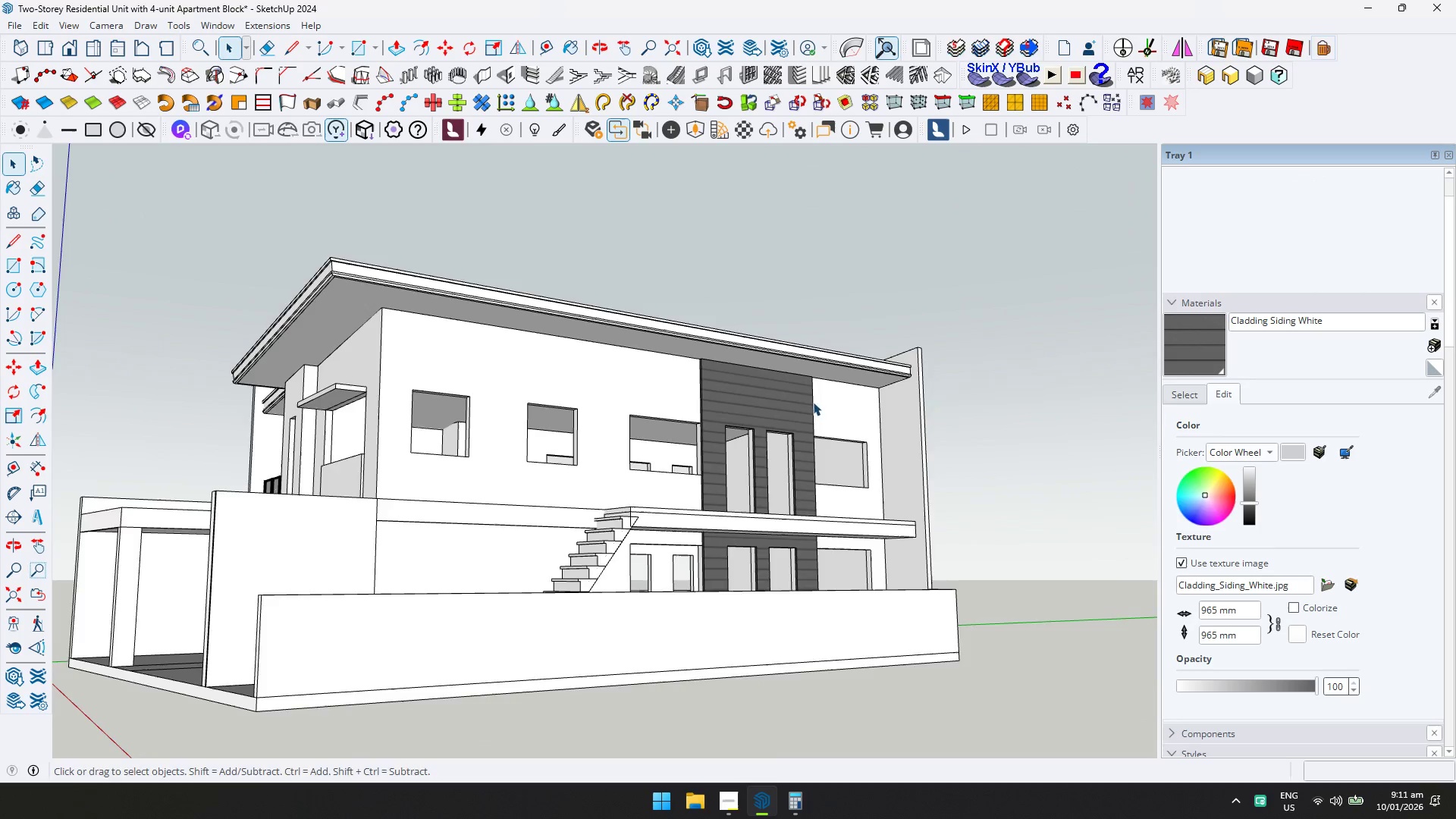 
scroll: coordinate [725, 428], scroll_direction: down, amount: 3.0
 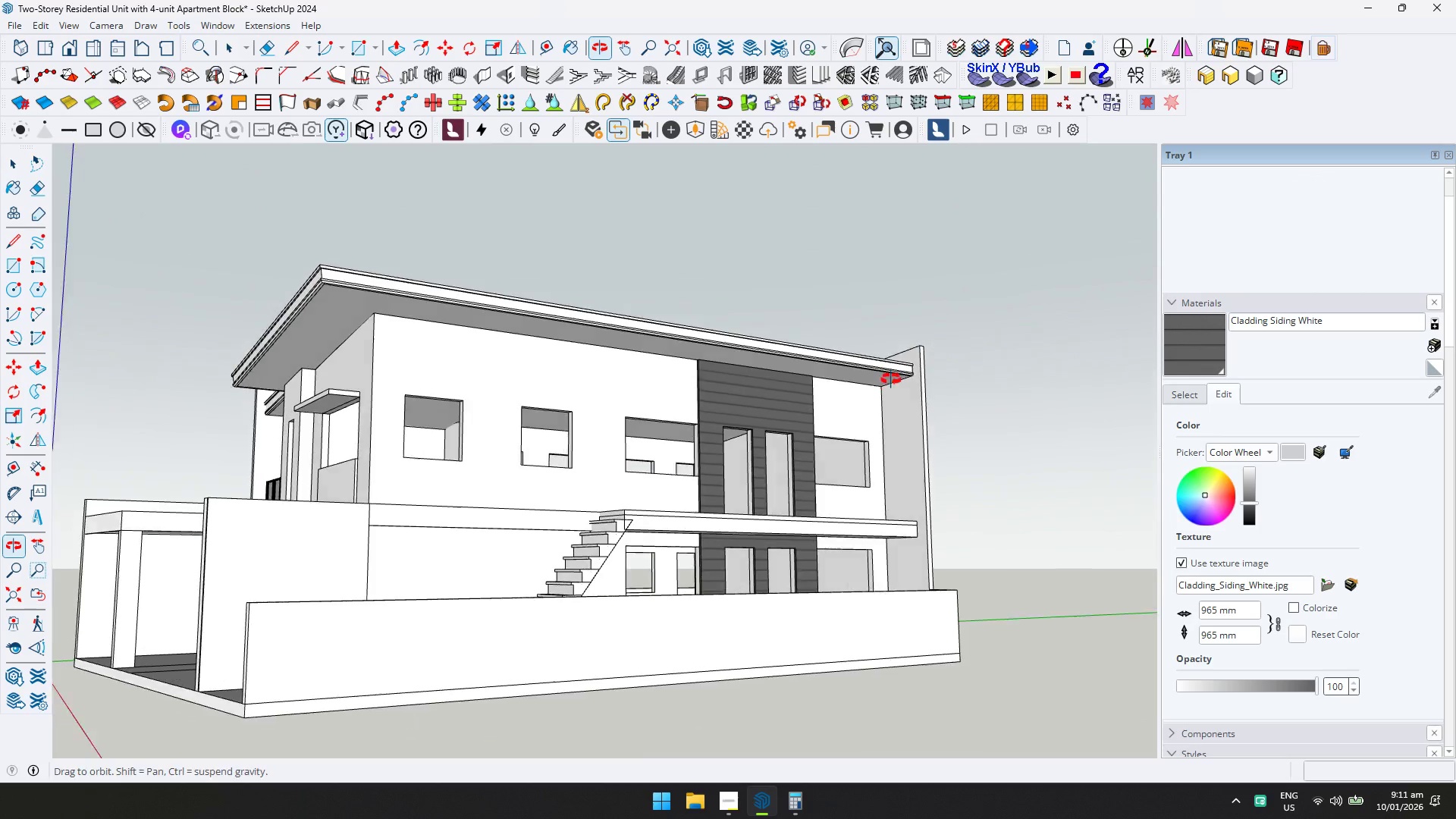 
key(Shift+ShiftLeft)
 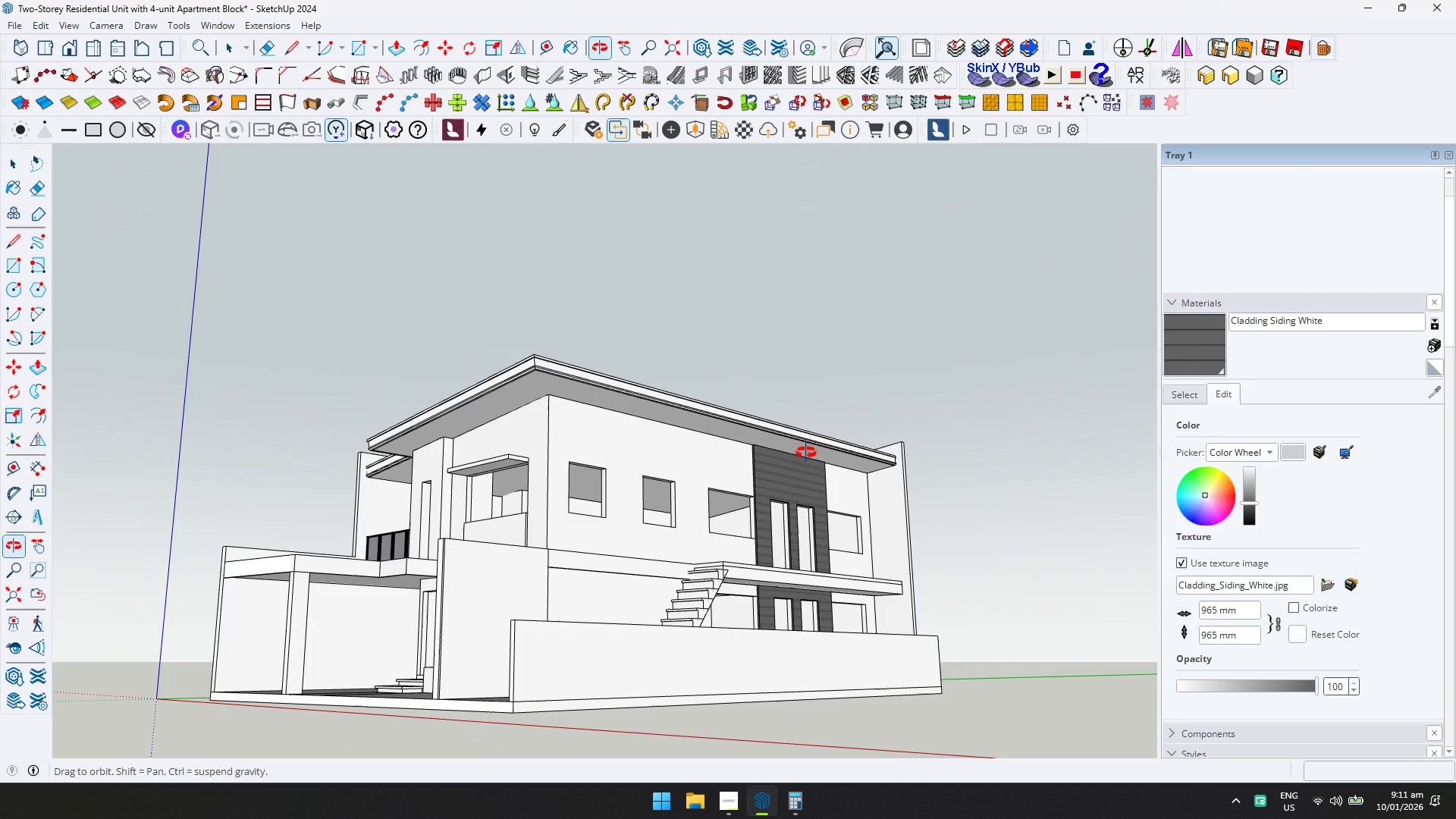 
scroll: coordinate [678, 411], scroll_direction: down, amount: 2.0
 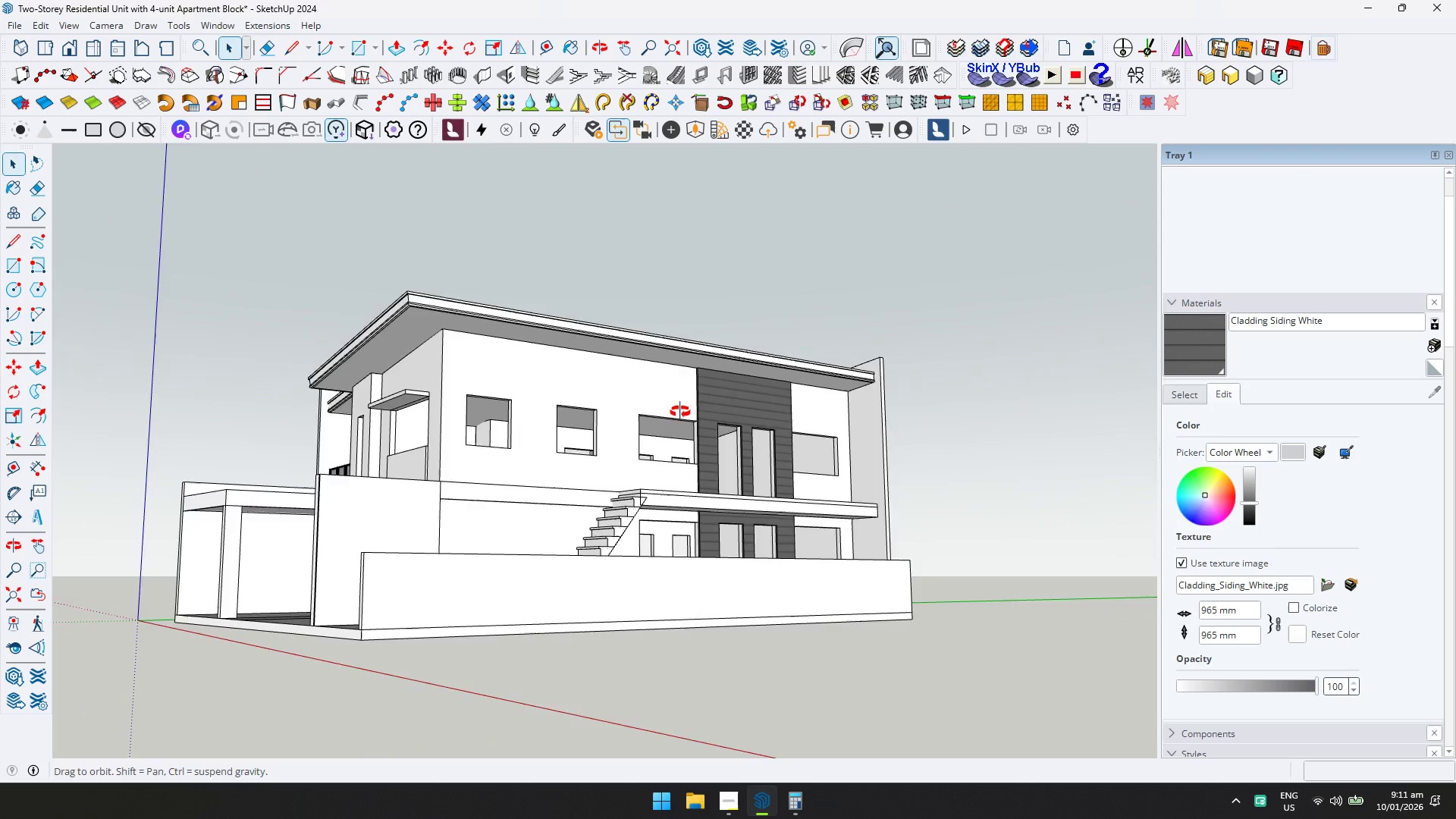 
key(Control+ControlLeft)
 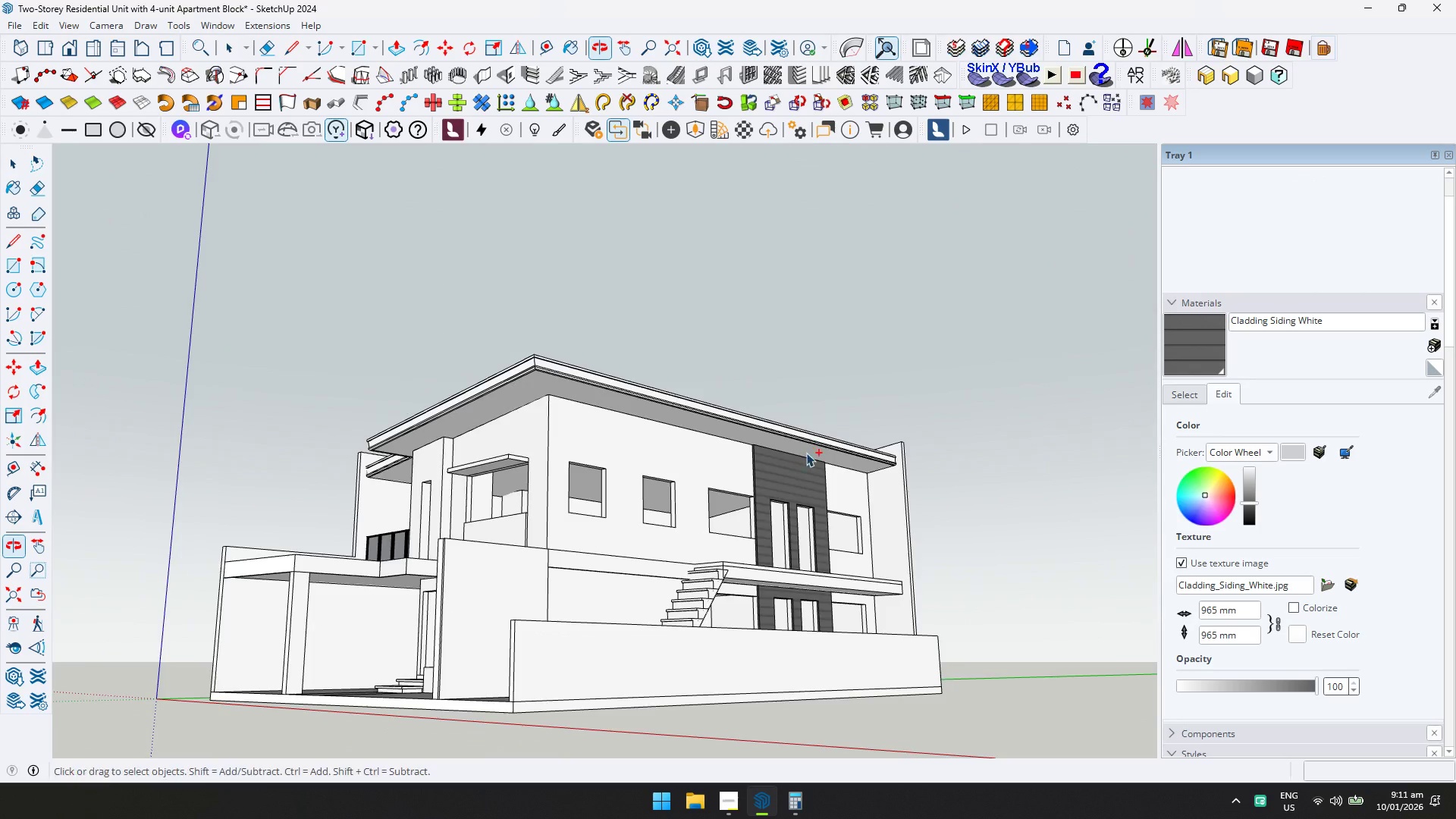 
key(Control+S)
 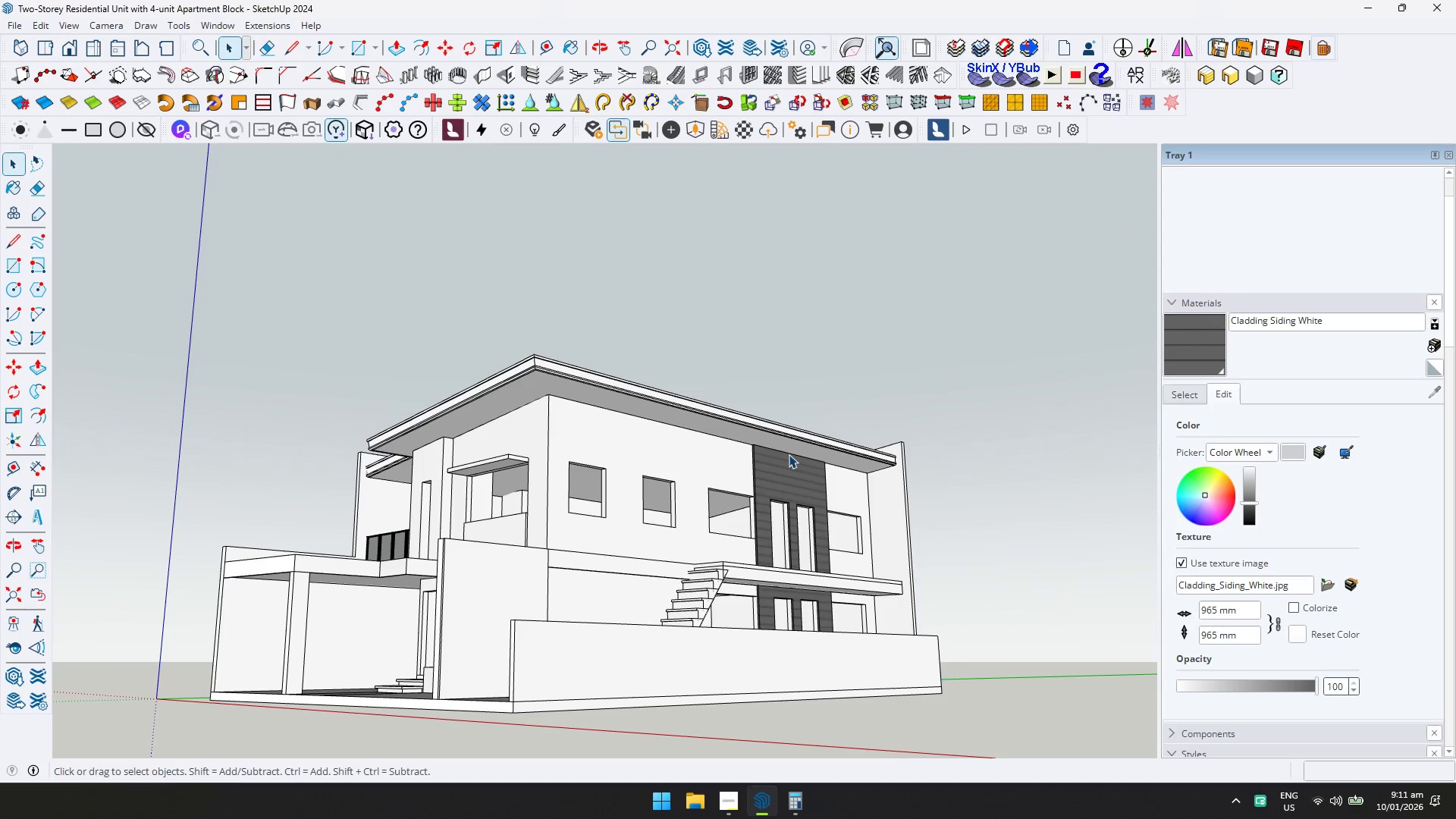 
scroll: coordinate [693, 530], scroll_direction: up, amount: 6.0
 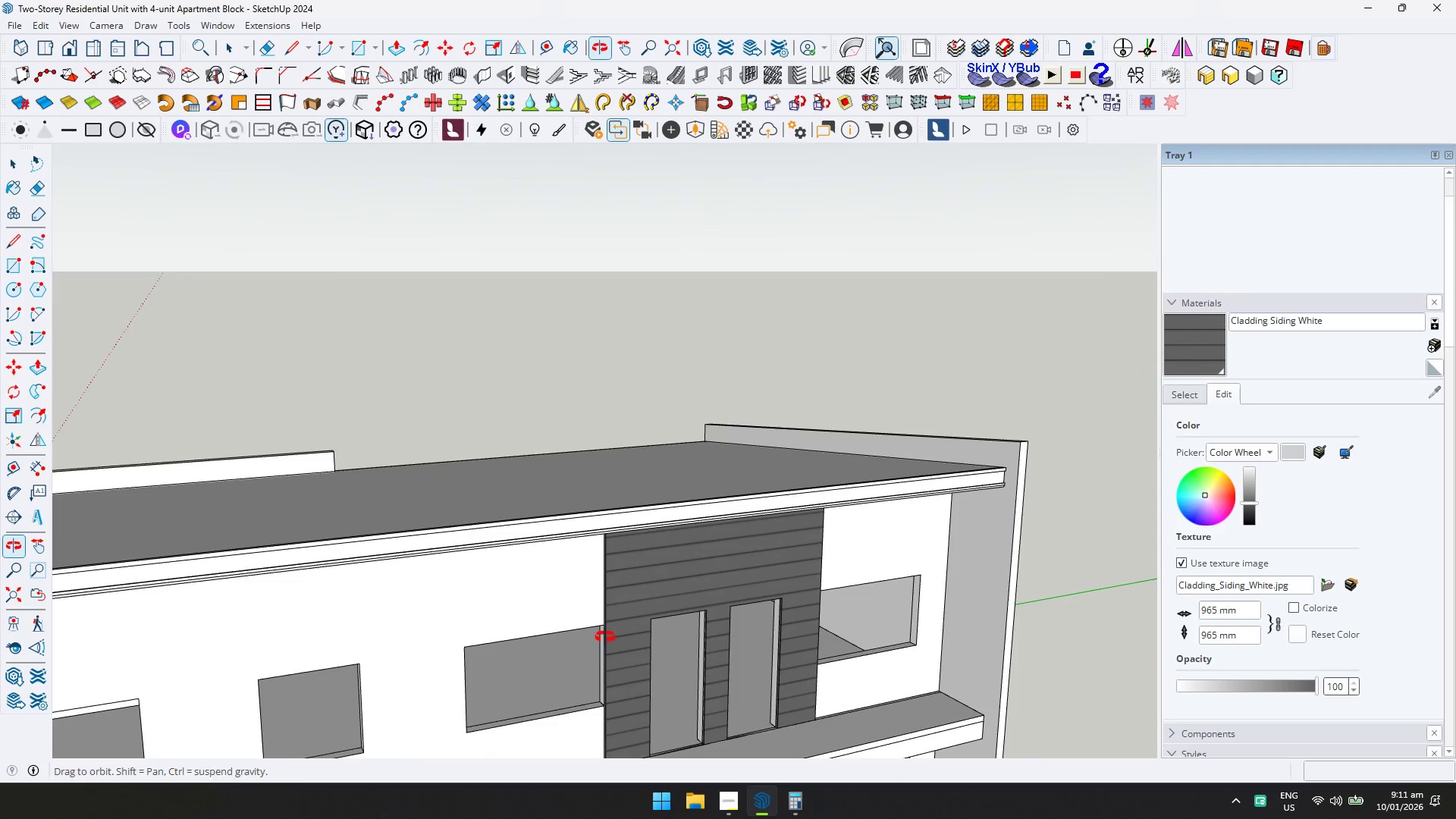 
hold_key(key=CapsLock, duration=0.36)
 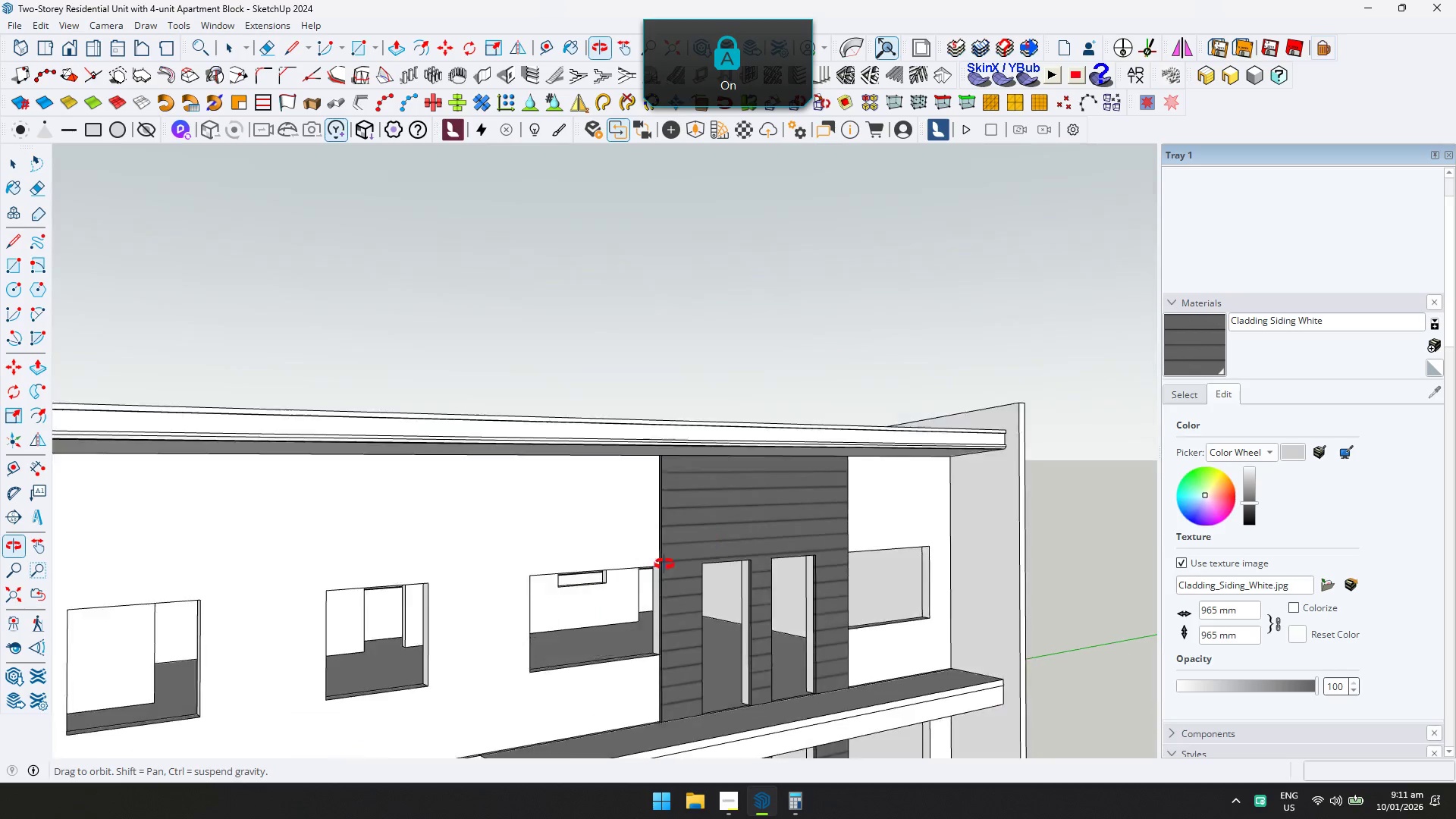 
hold_key(key=ShiftLeft, duration=0.47)
 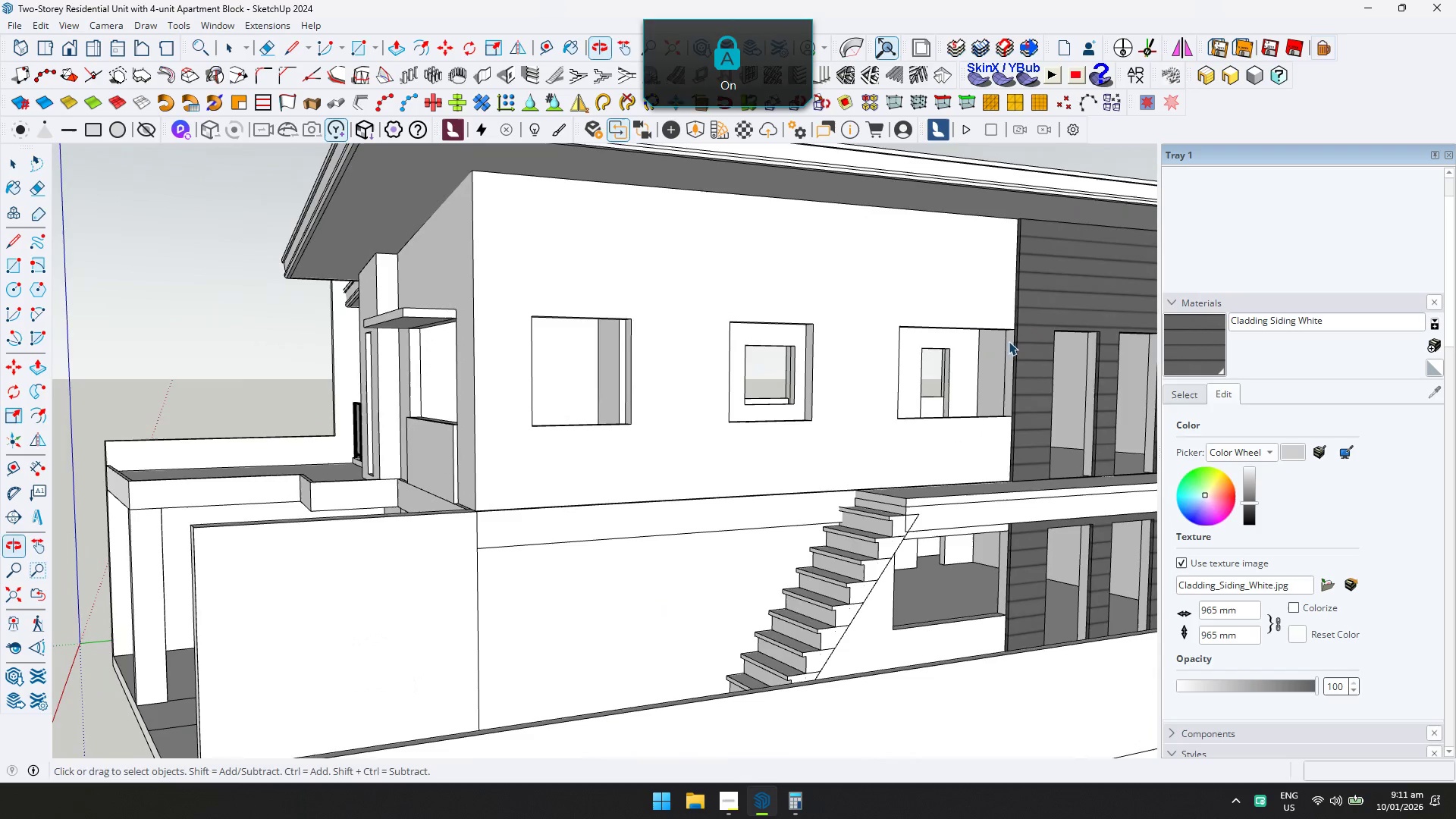 
key(Control+ControlLeft)
 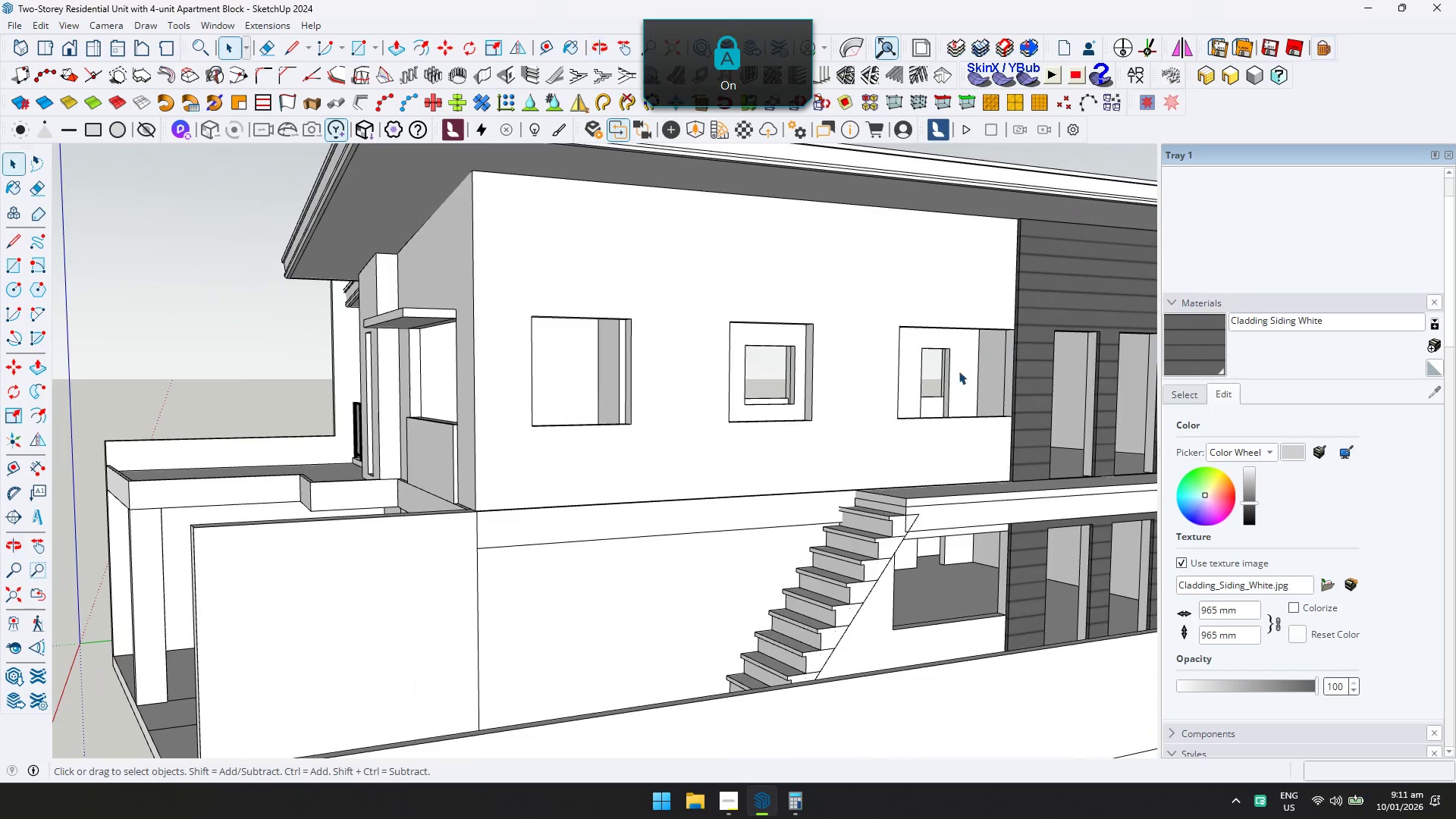 
key(Control+S)
 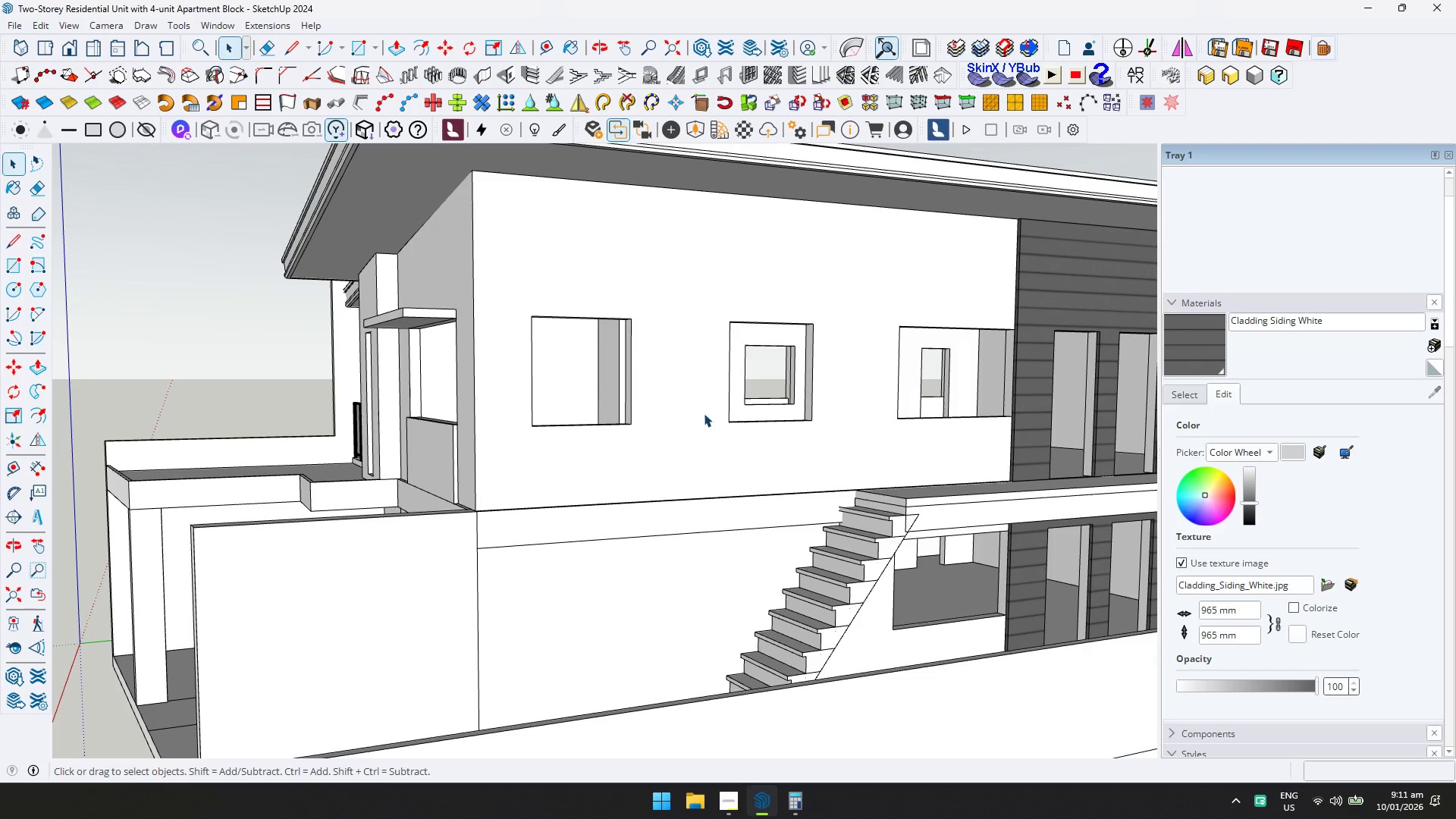 
wait(11.17)
 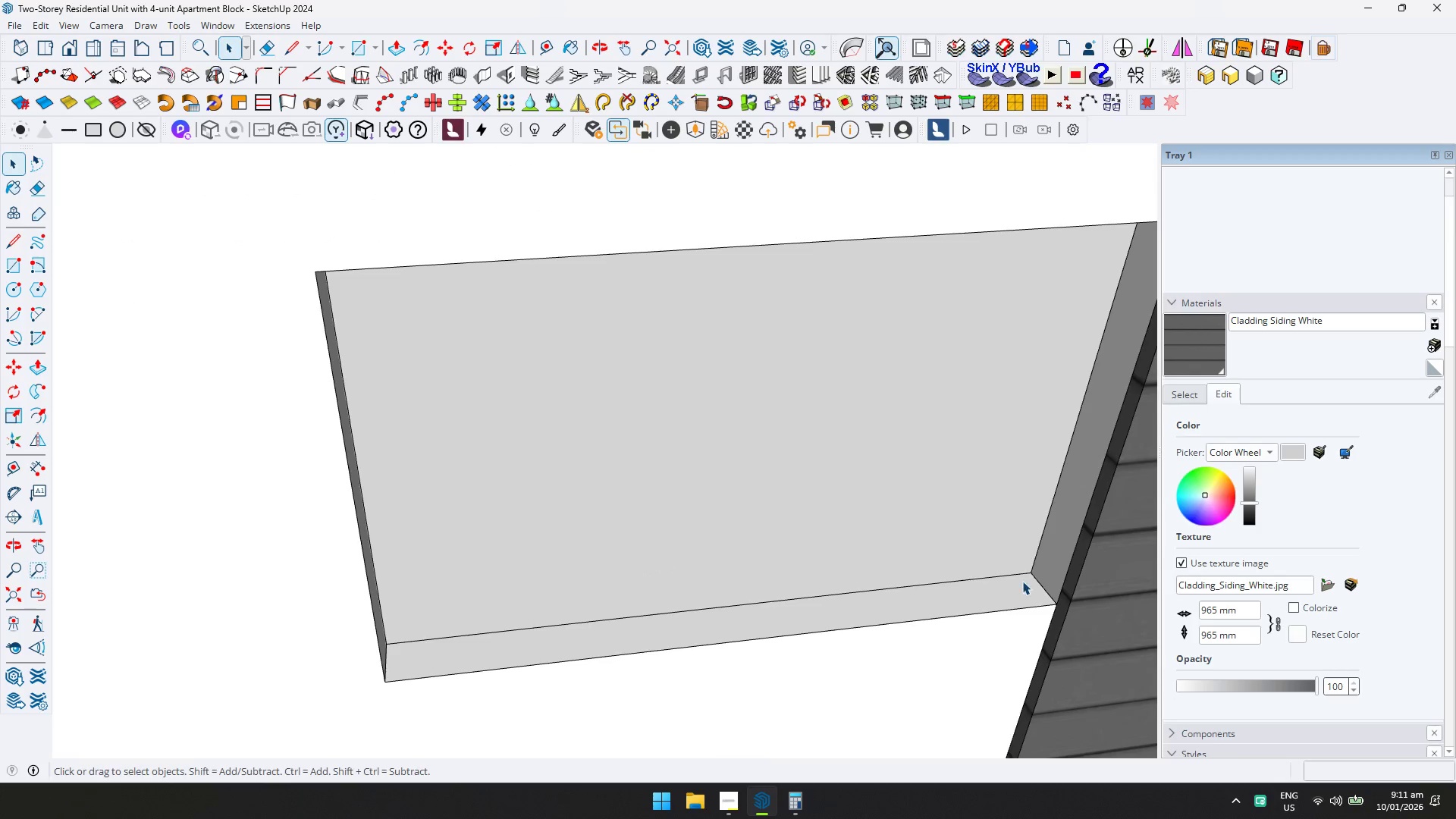 
key(R)
 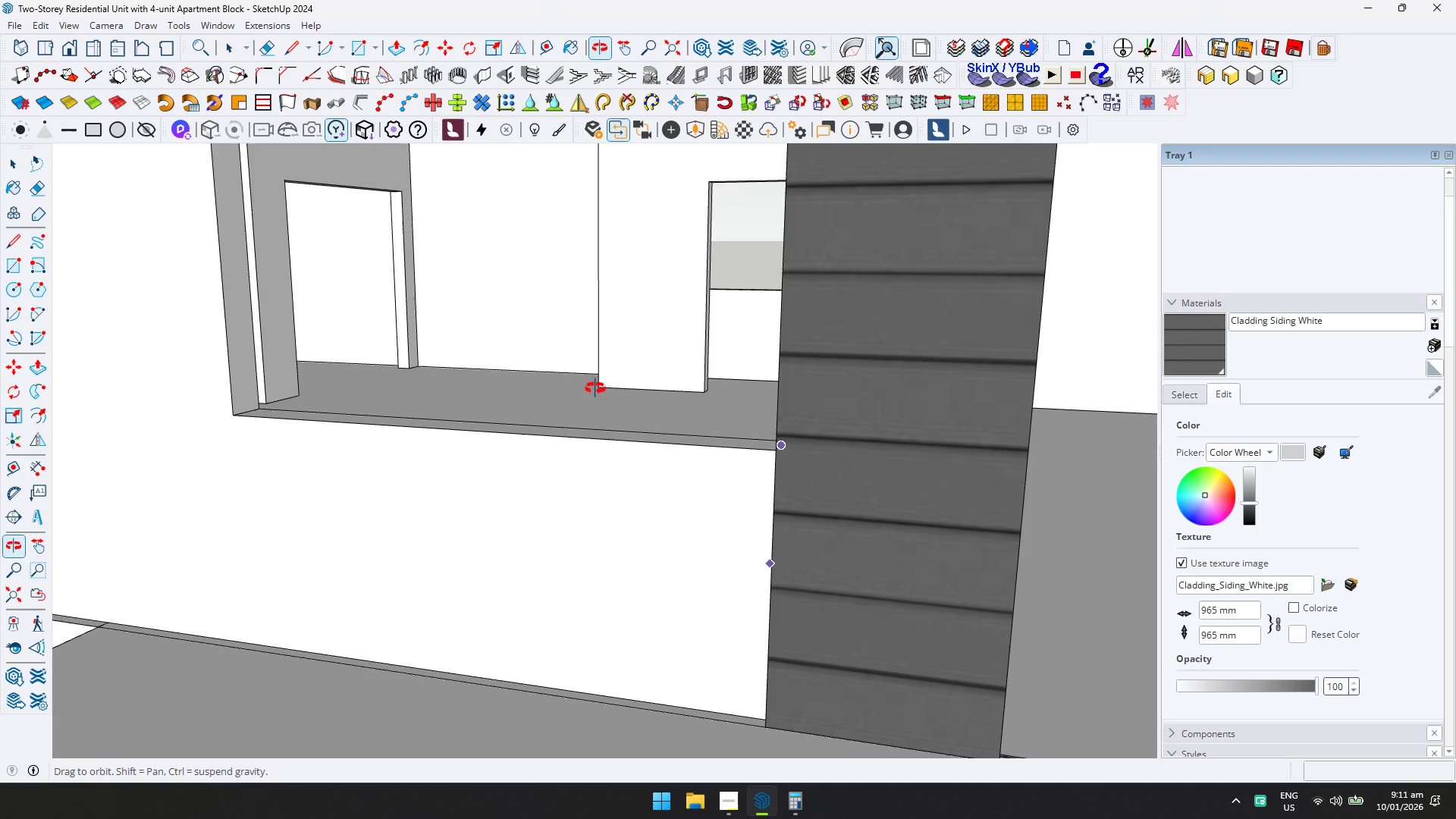 
scroll: coordinate [1013, 583], scroll_direction: up, amount: 13.0
 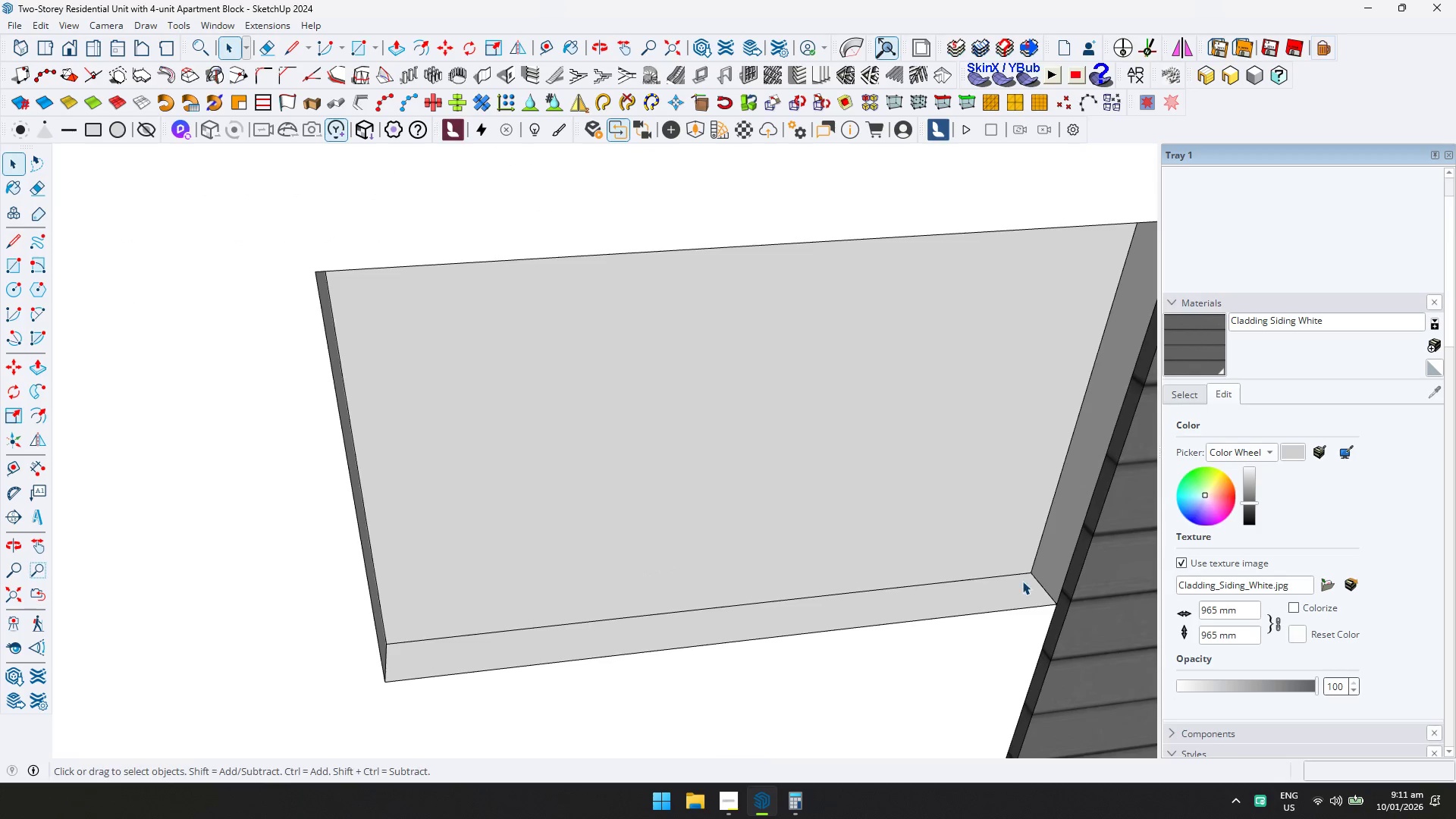 
key(Shift+ShiftLeft)
 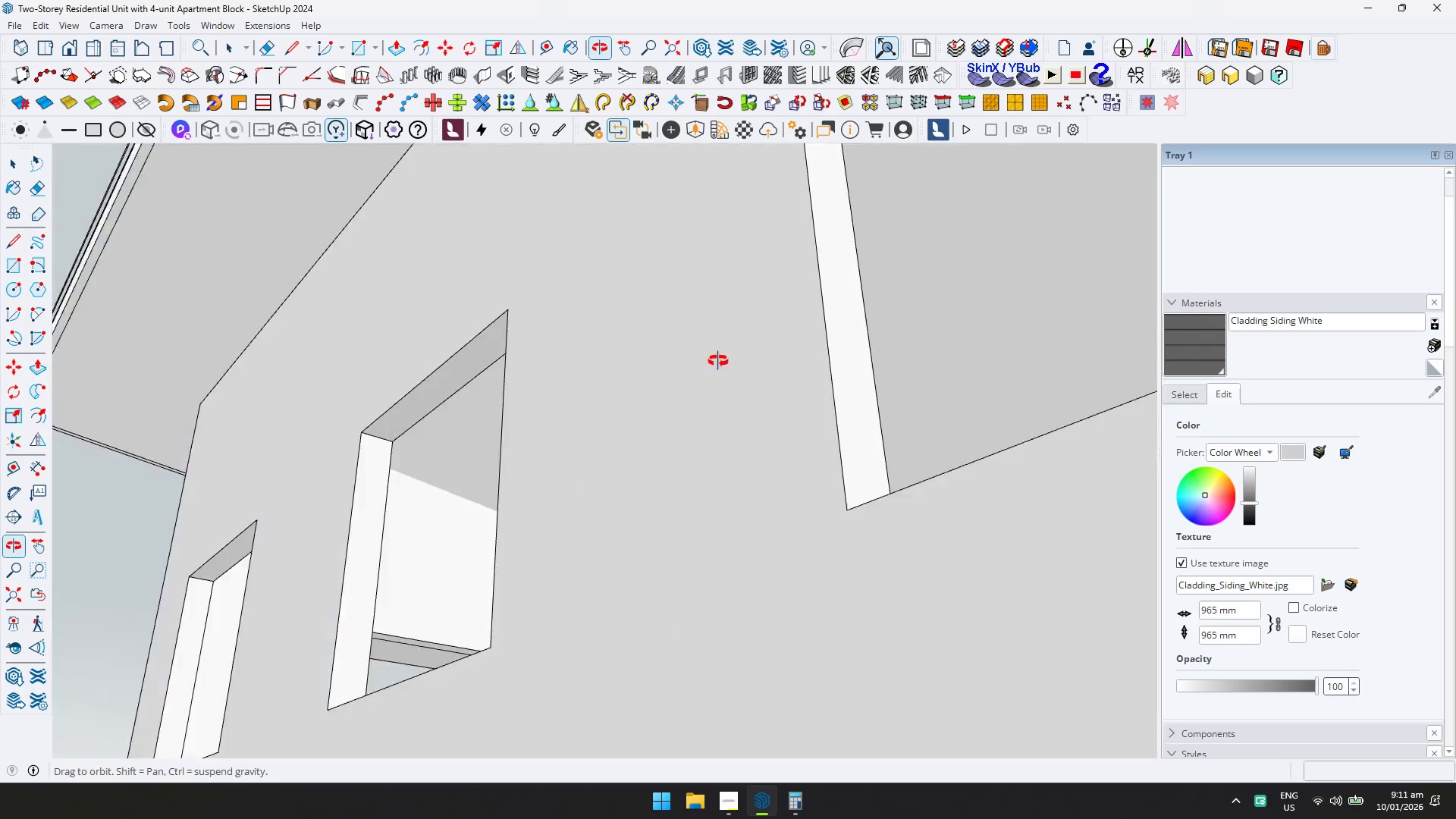 
scroll: coordinate [710, 410], scroll_direction: down, amount: 2.0
 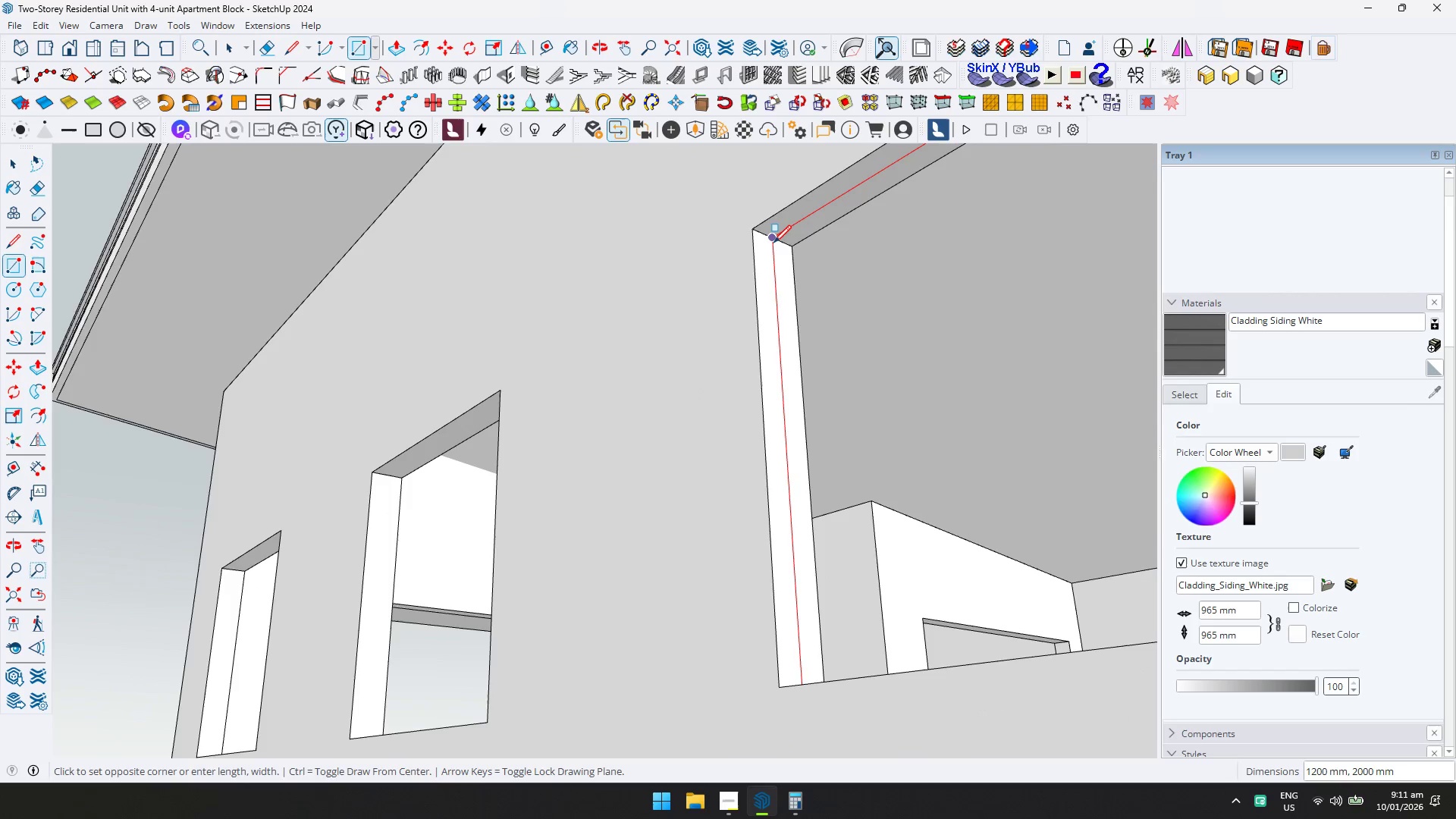 
left_click([774, 240])
 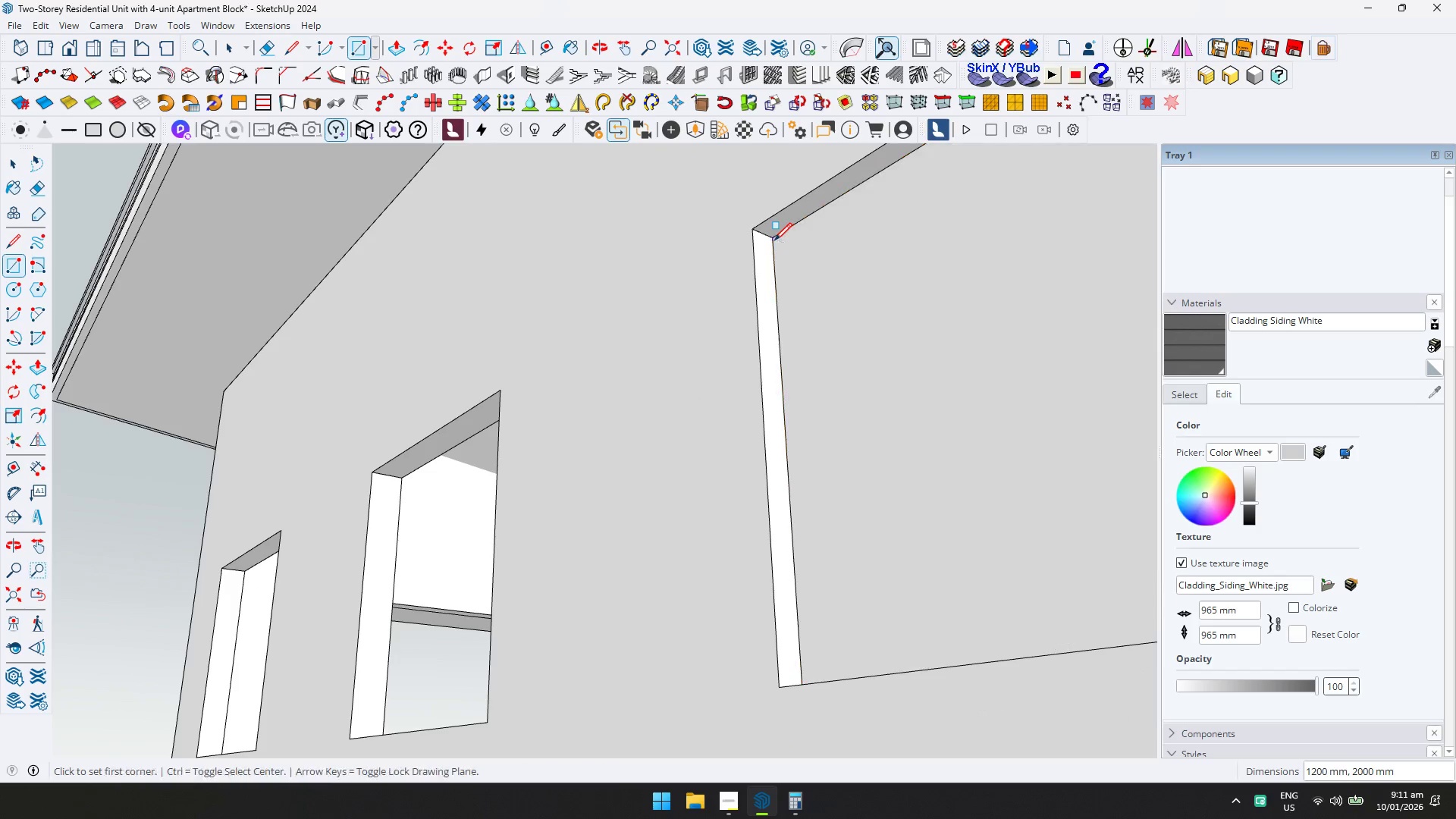 
key(Space)
 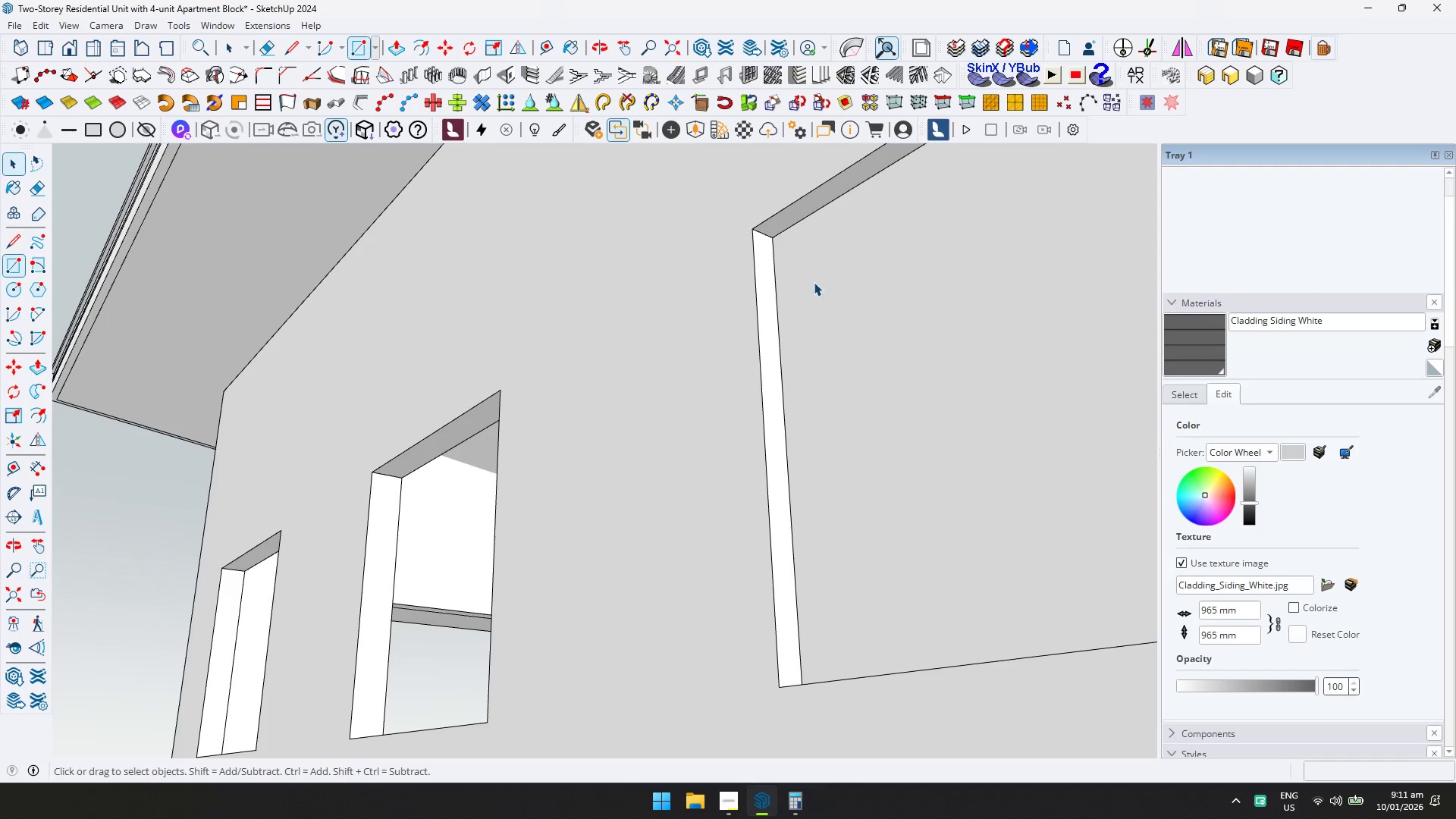 
double_click([827, 288])
 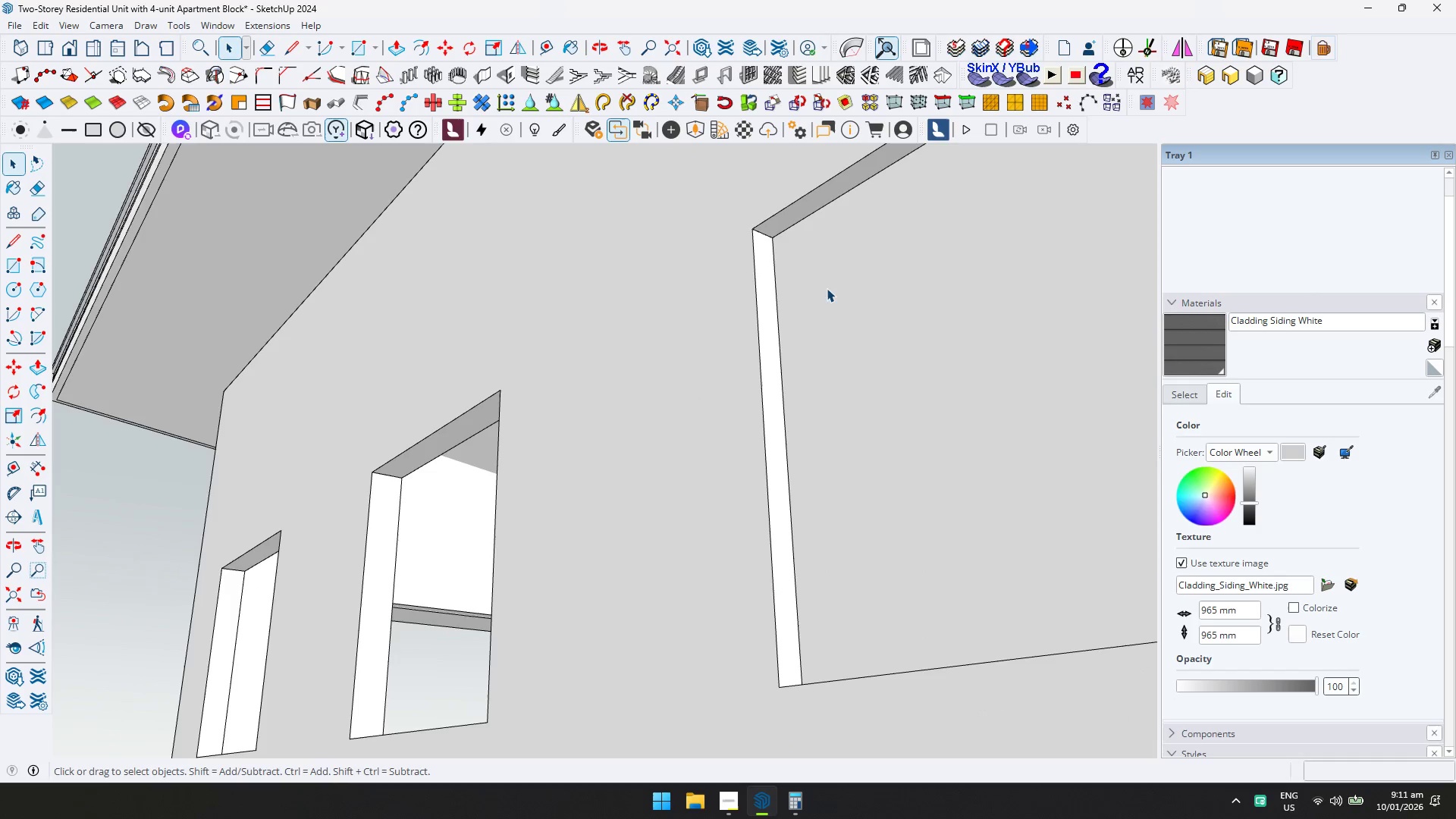 
triple_click([827, 288])
 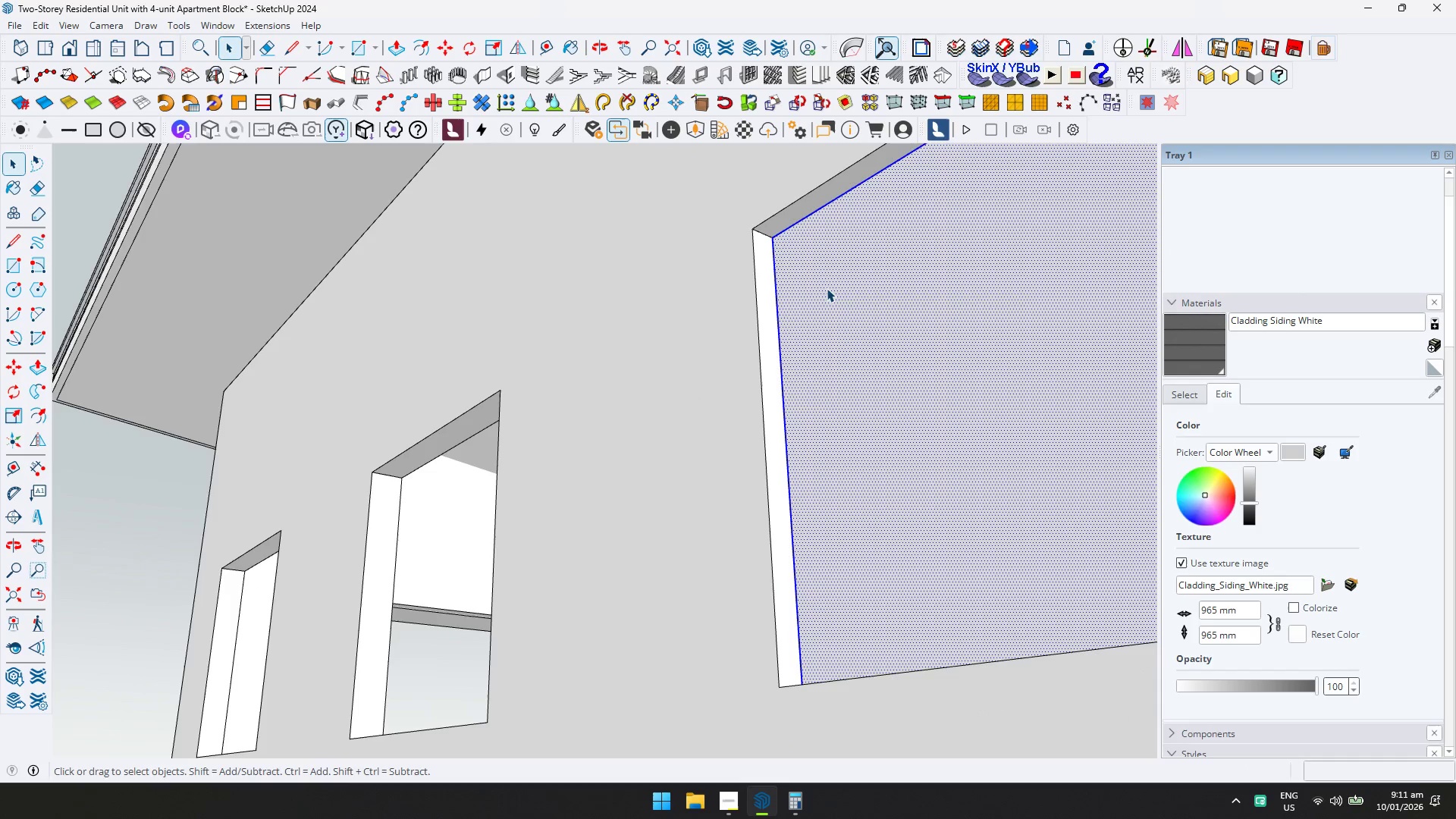 
right_click([827, 288])
 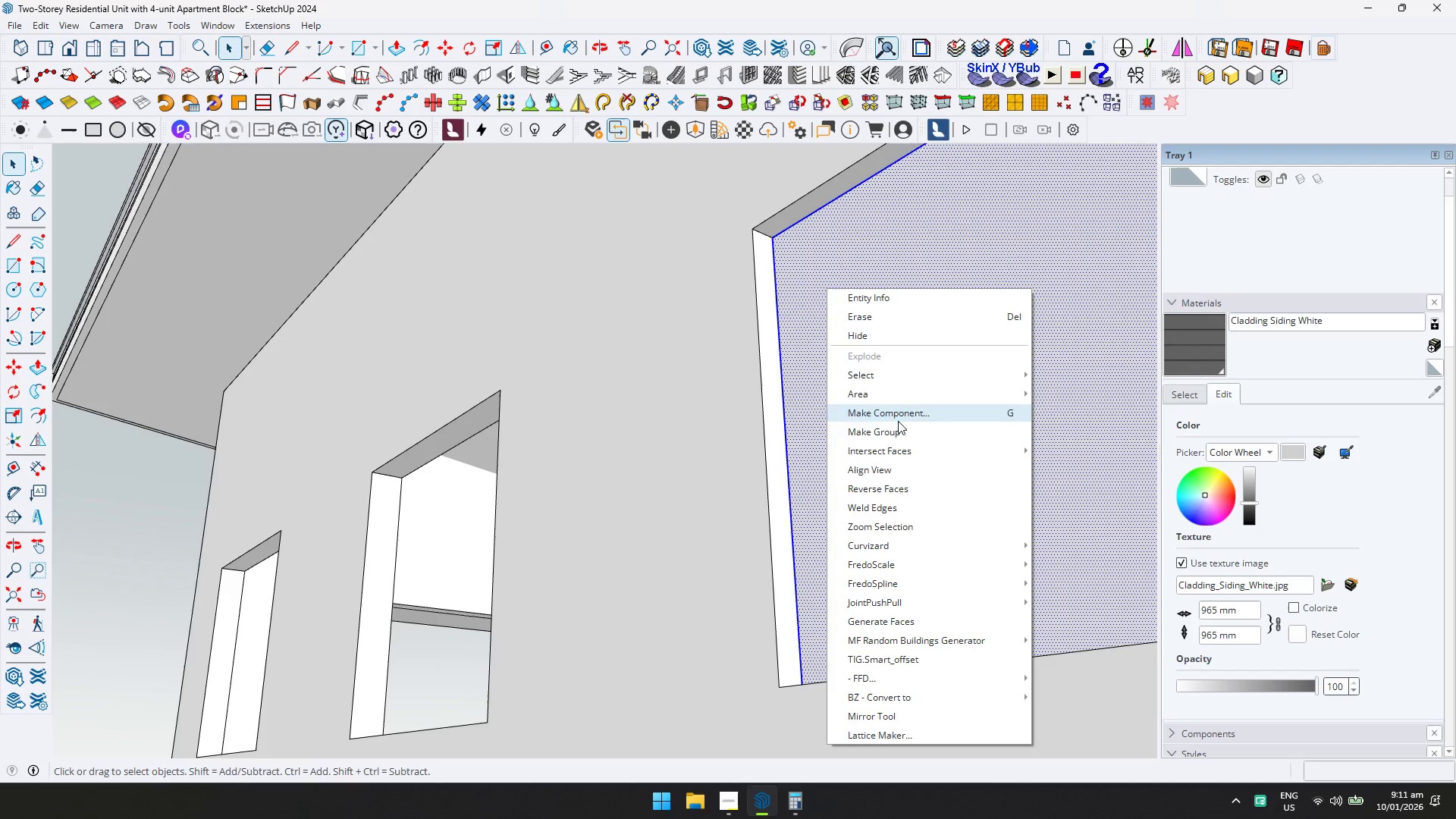 
left_click([897, 434])
 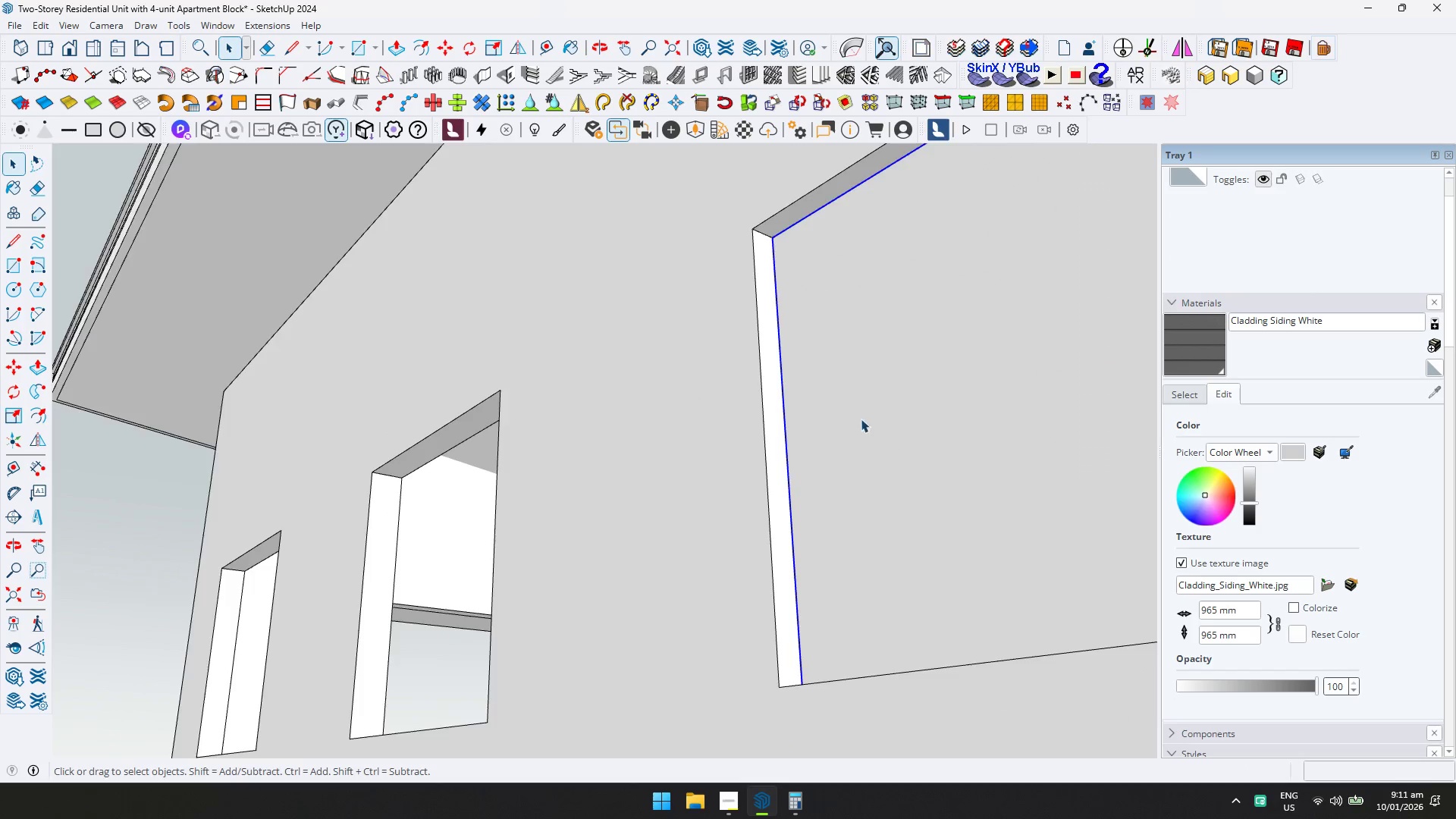 
hold_key(key=ShiftLeft, duration=0.31)
scroll: coordinate [1010, 511], scroll_direction: down, amount: 12.0
 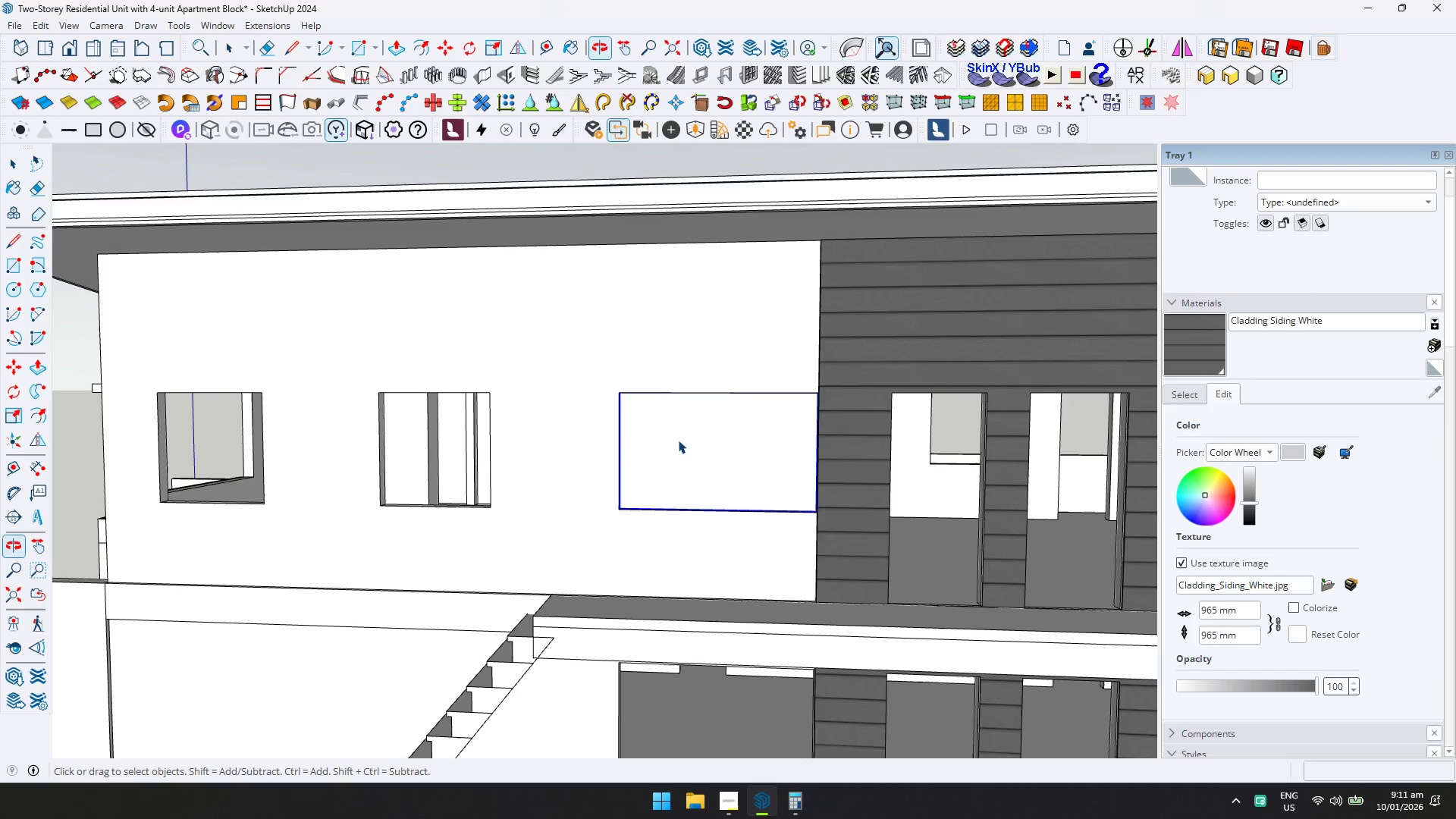 
double_click([678, 440])
 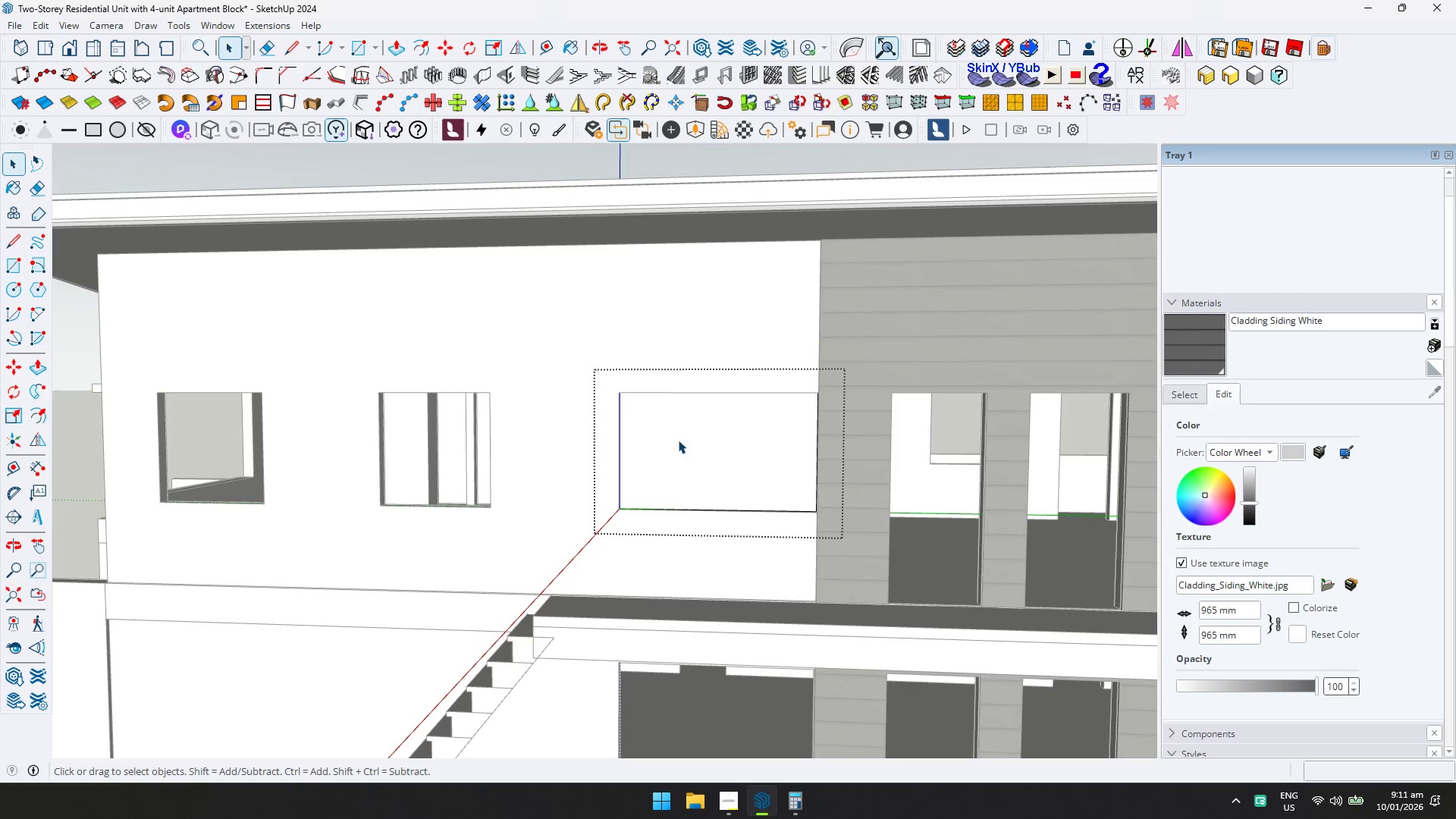 
key(D)
 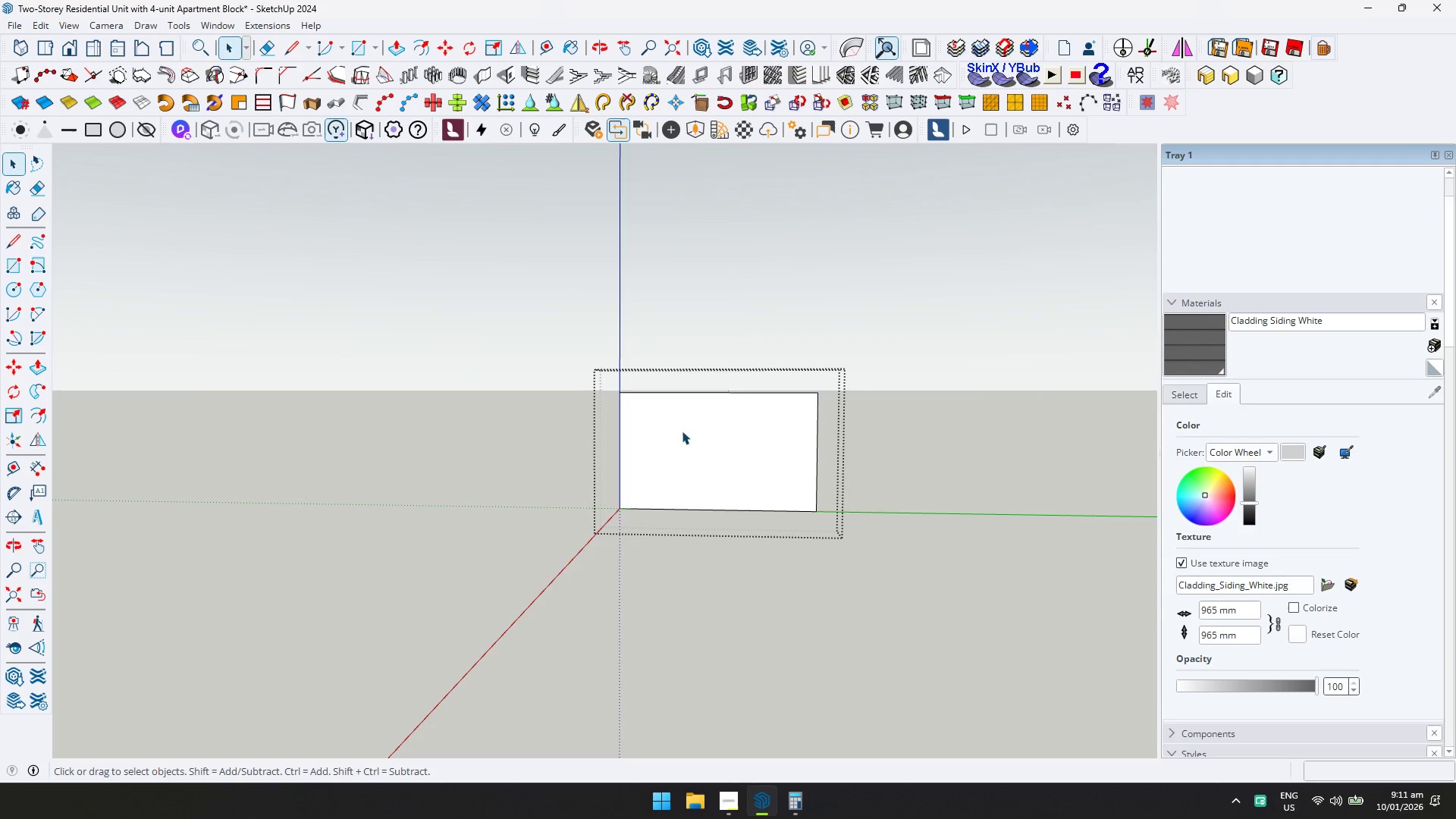 
key(L)
 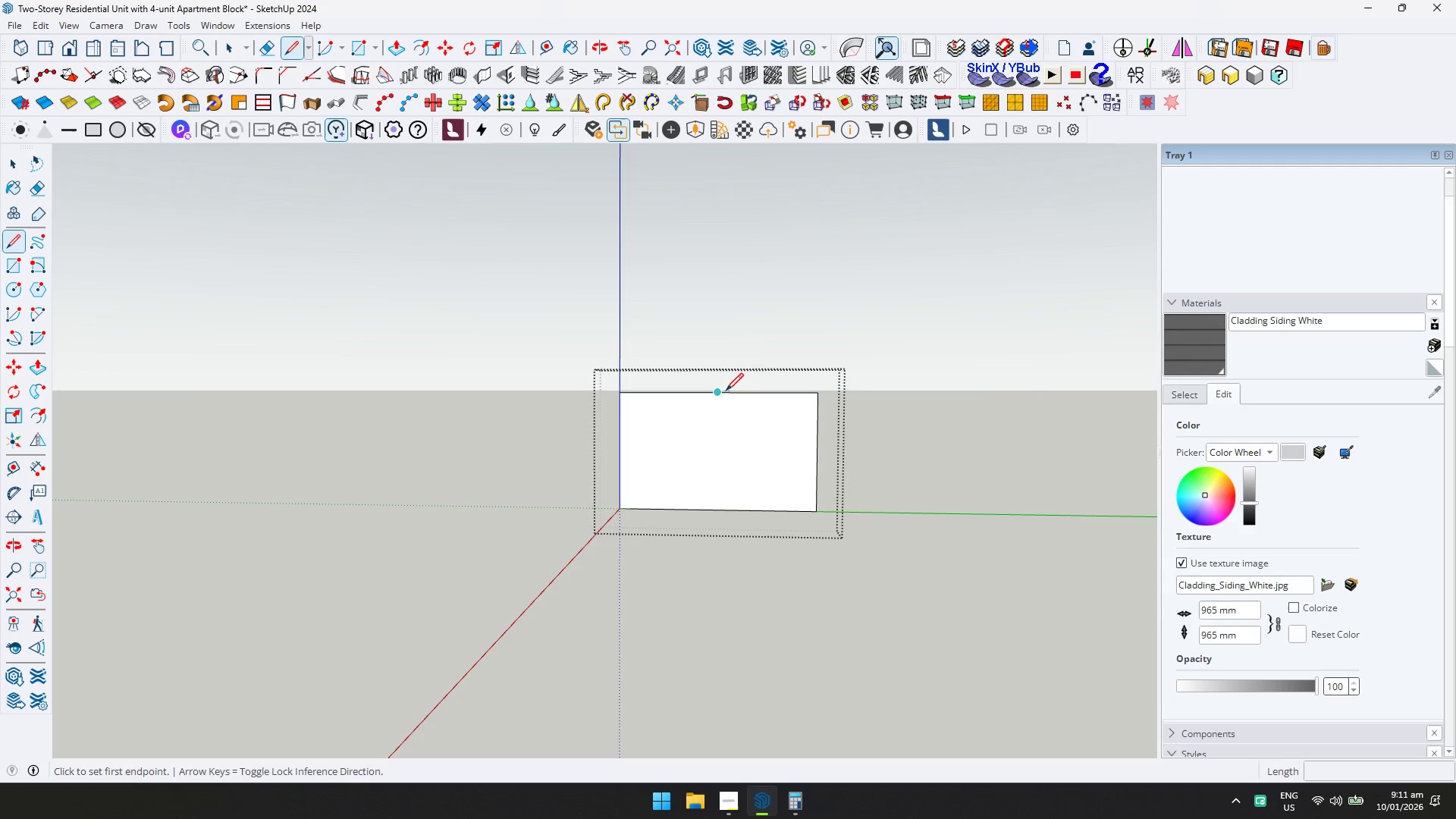 
left_click([725, 391])
 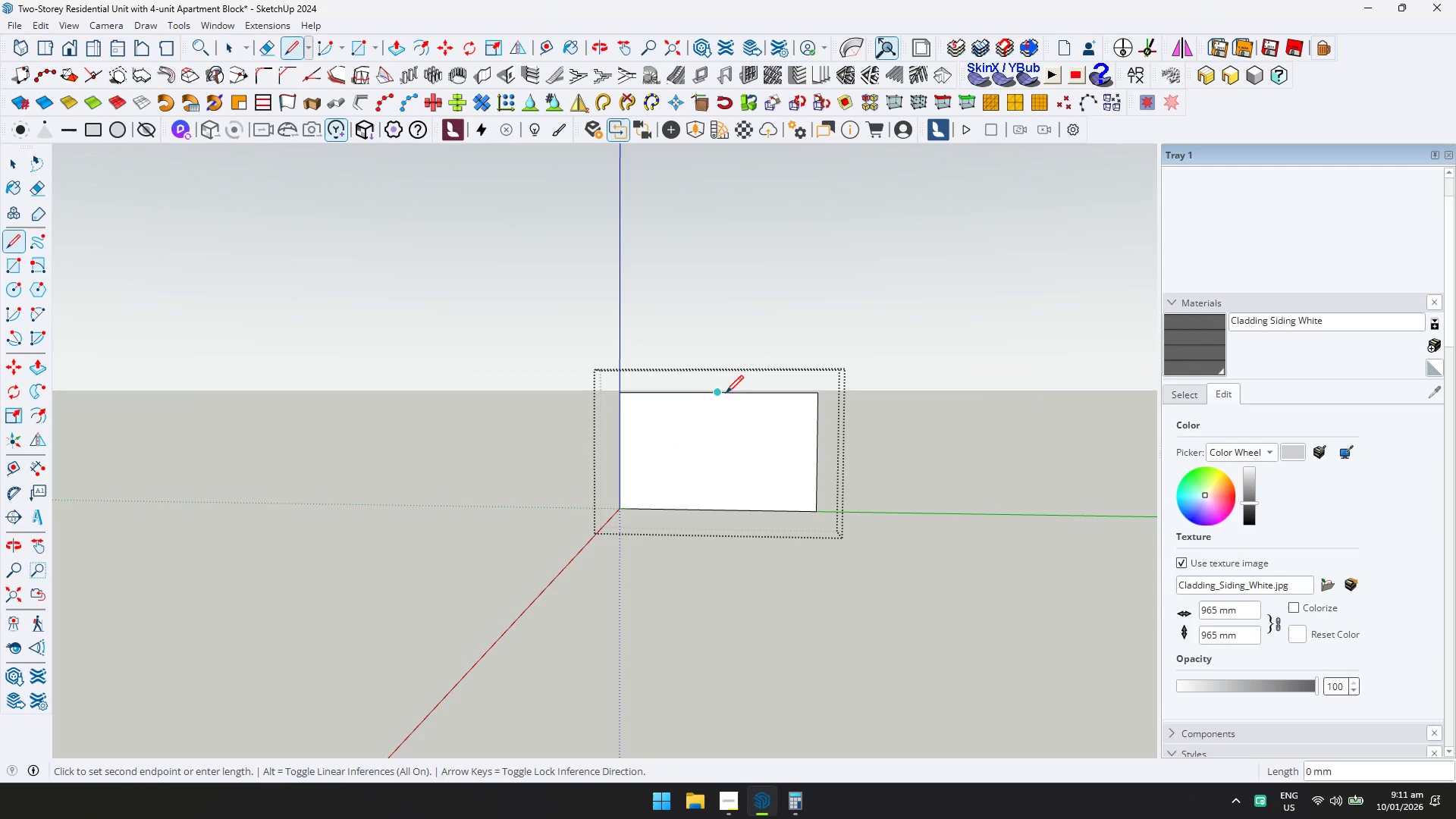 
key(ArrowUp)
 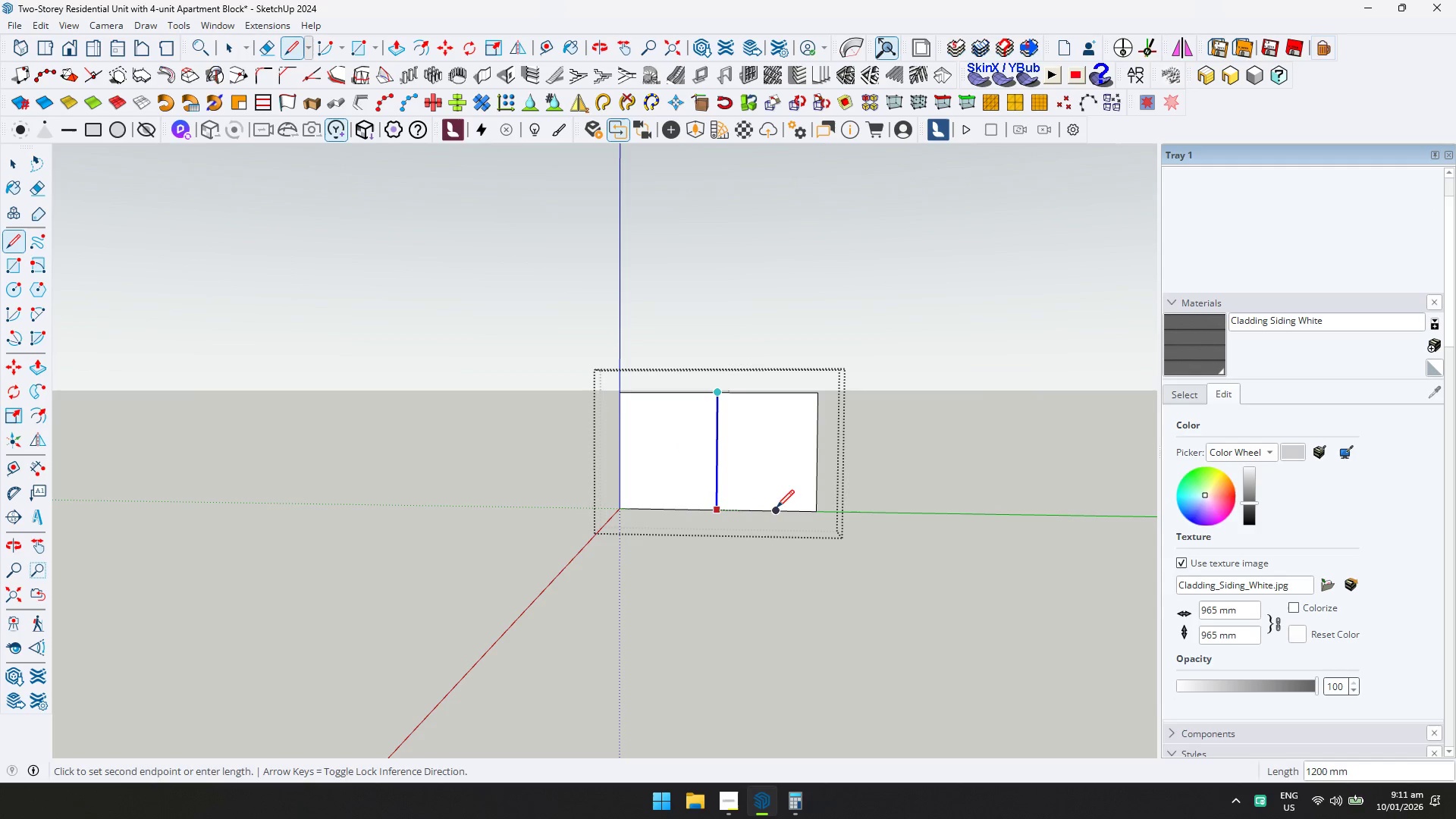 
left_click([777, 510])
 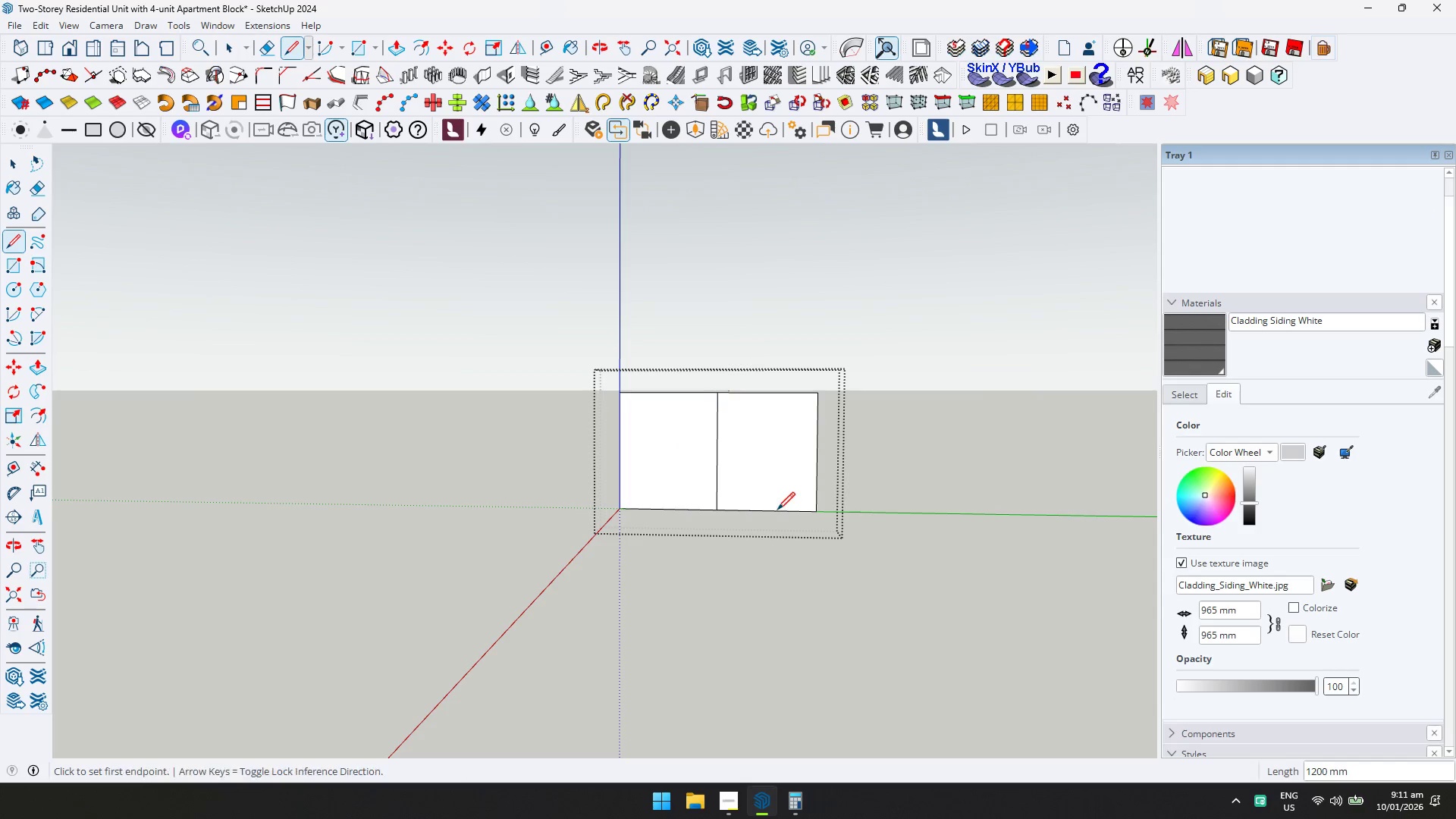 
key(Escape)
 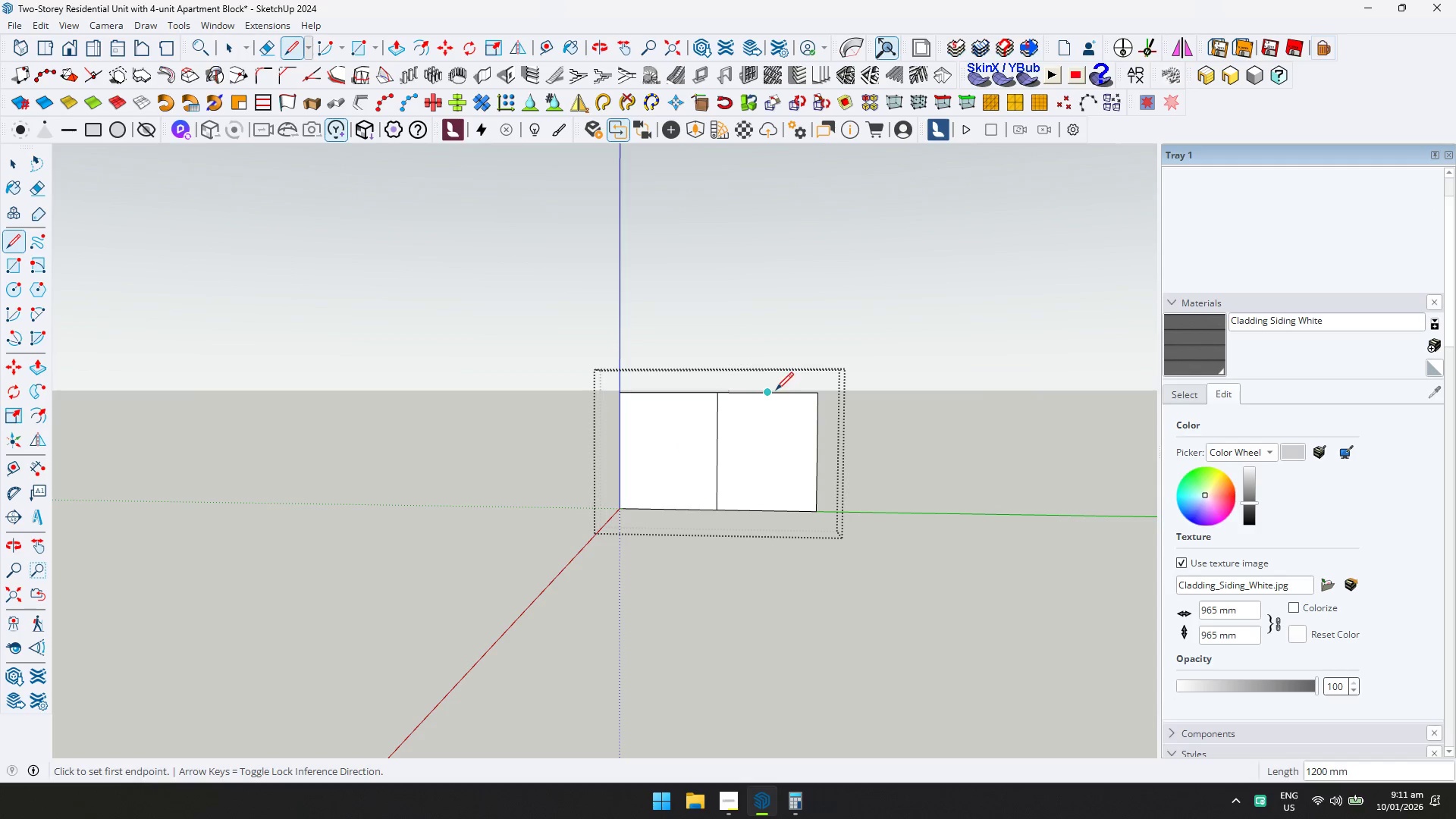 
left_click([775, 389])
 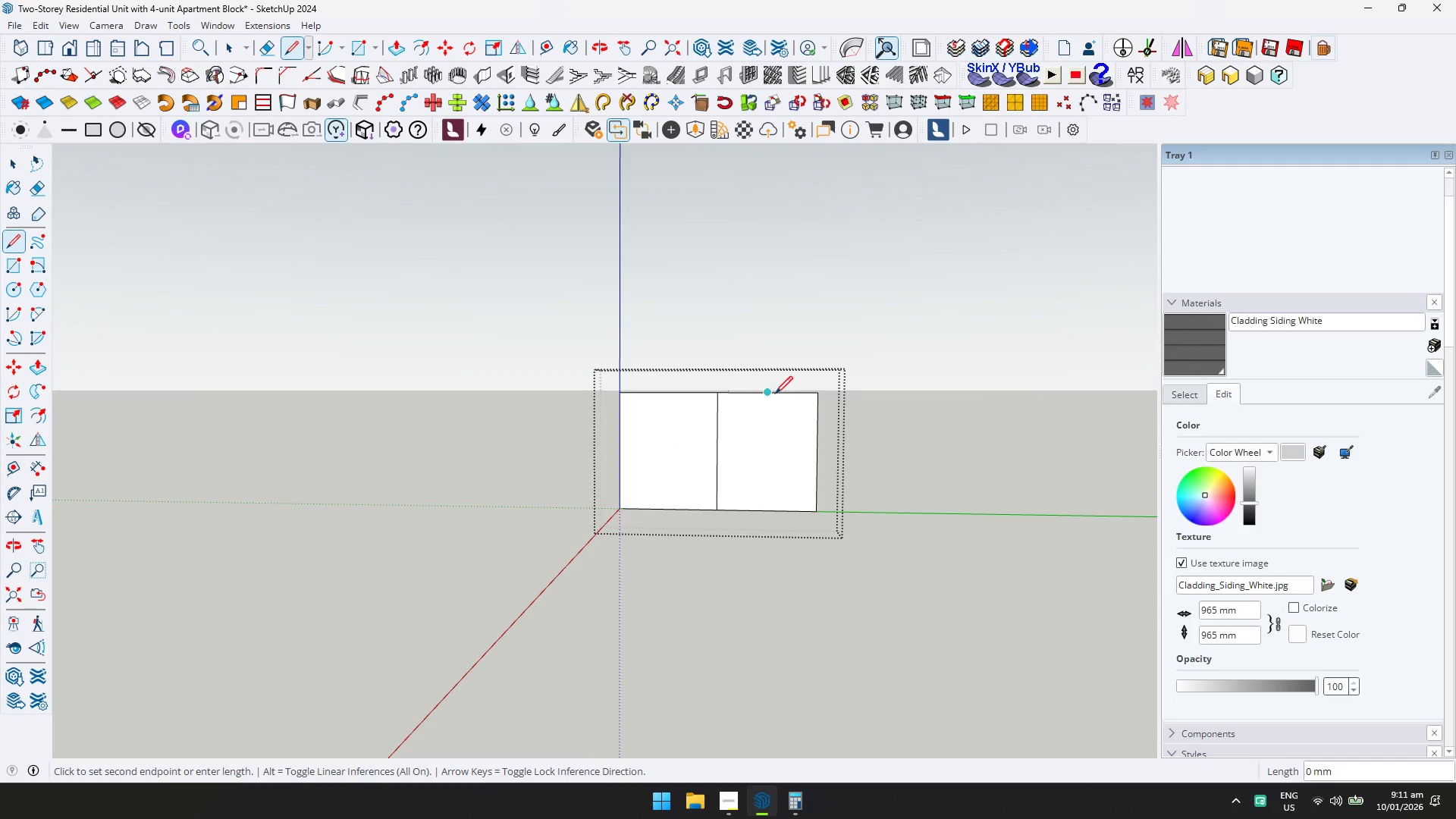 
key(ArrowUp)
 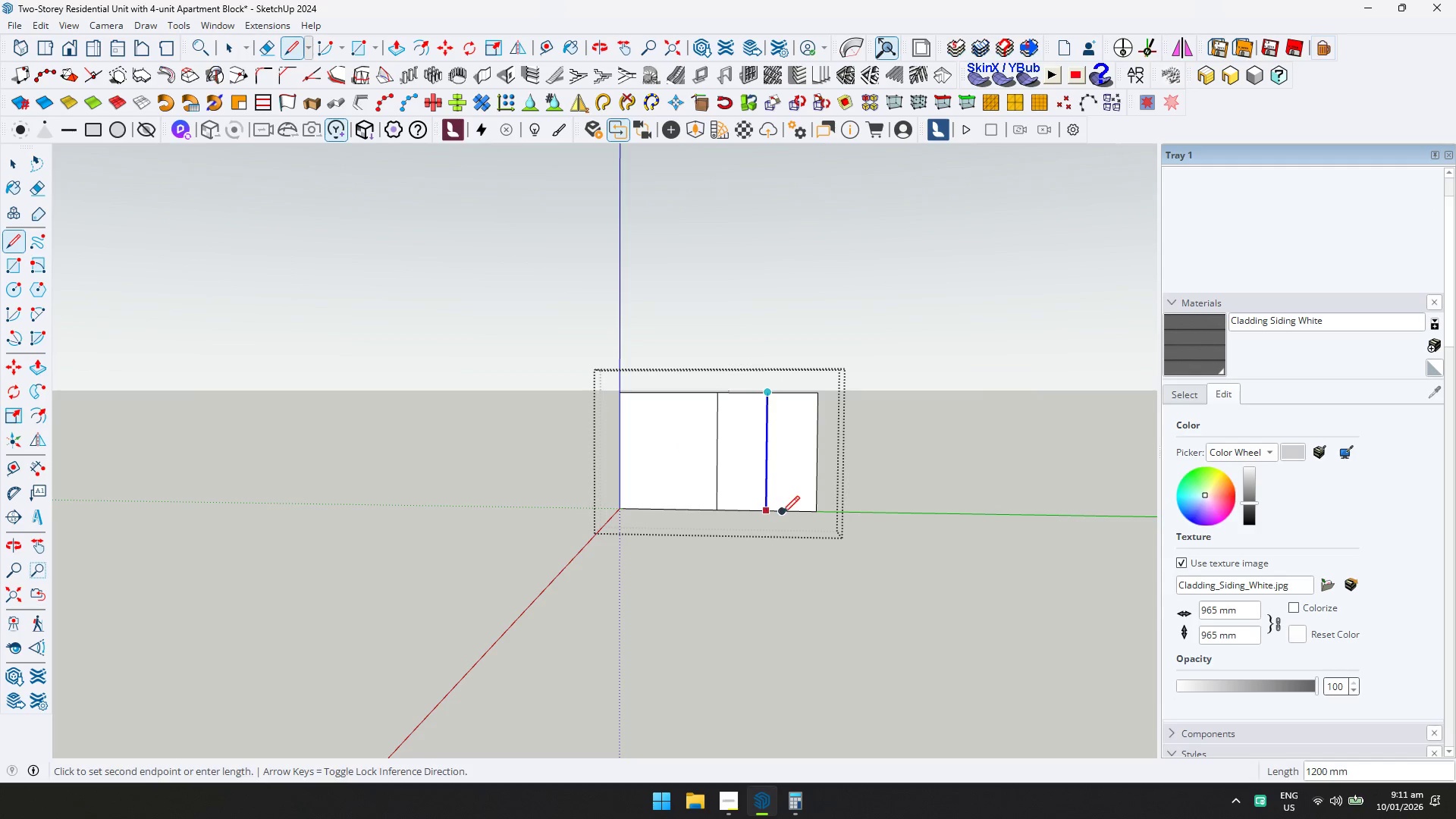 
left_click([782, 513])
 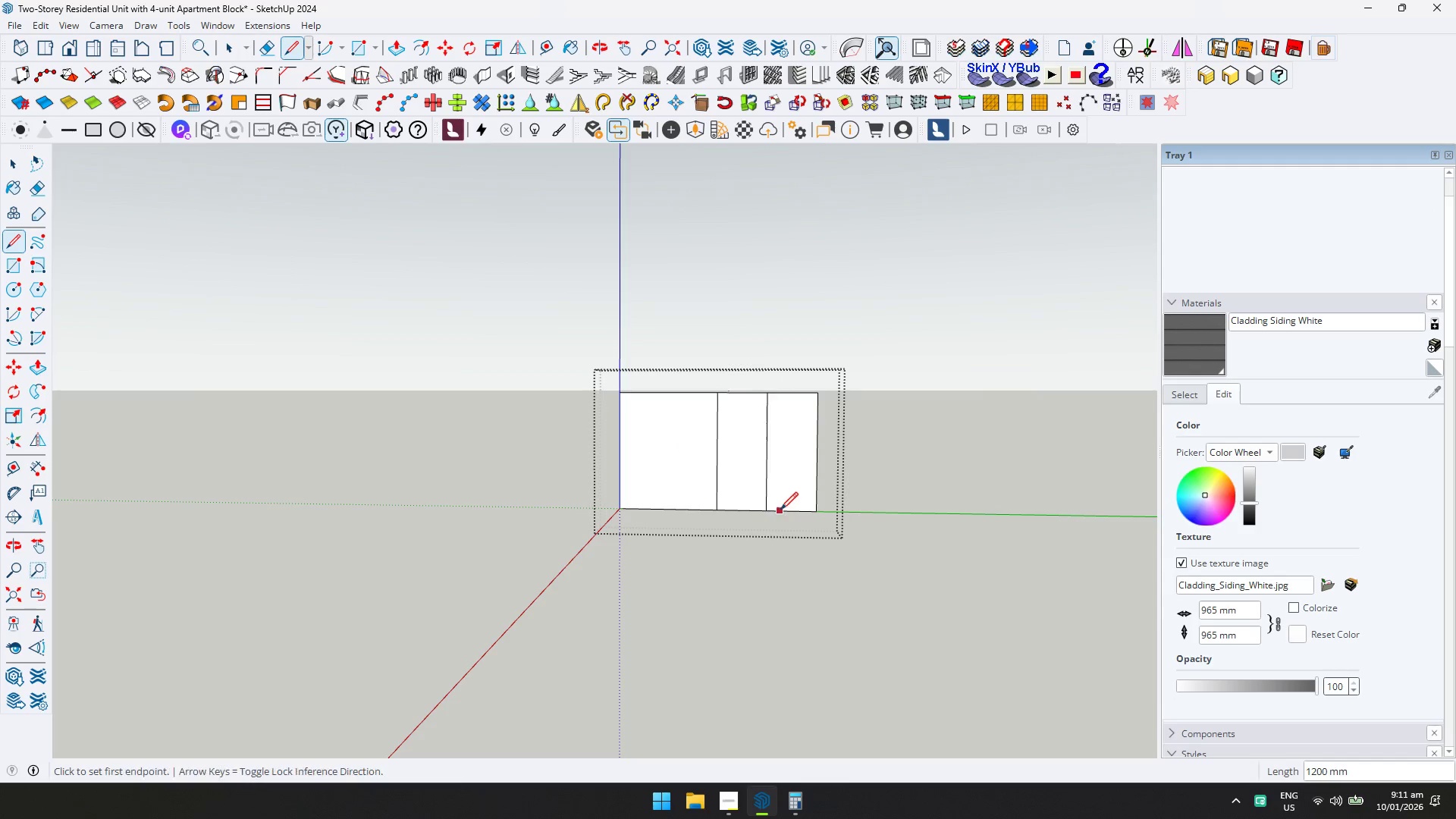 
key(Escape)
 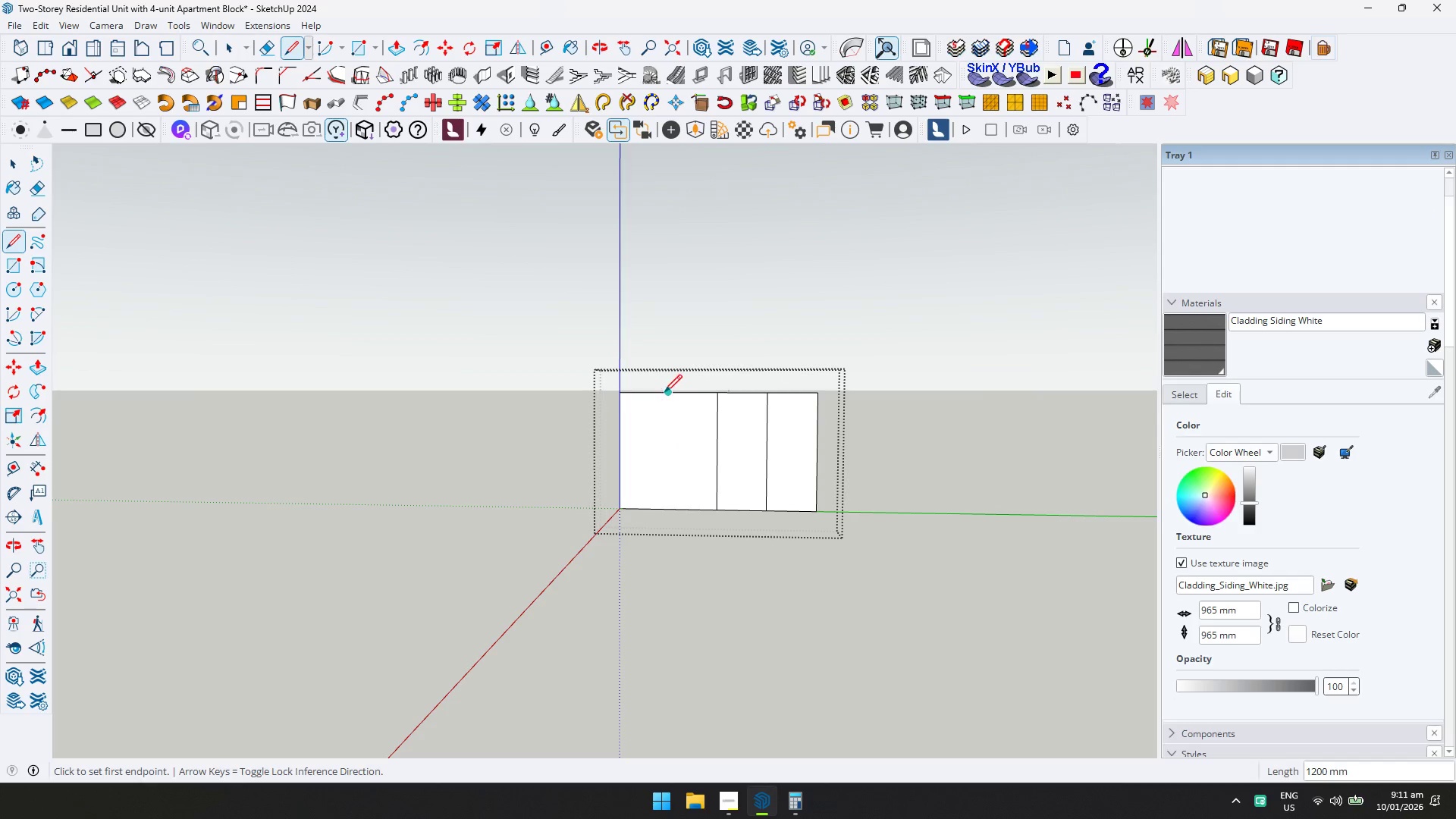 
left_click([669, 395])
 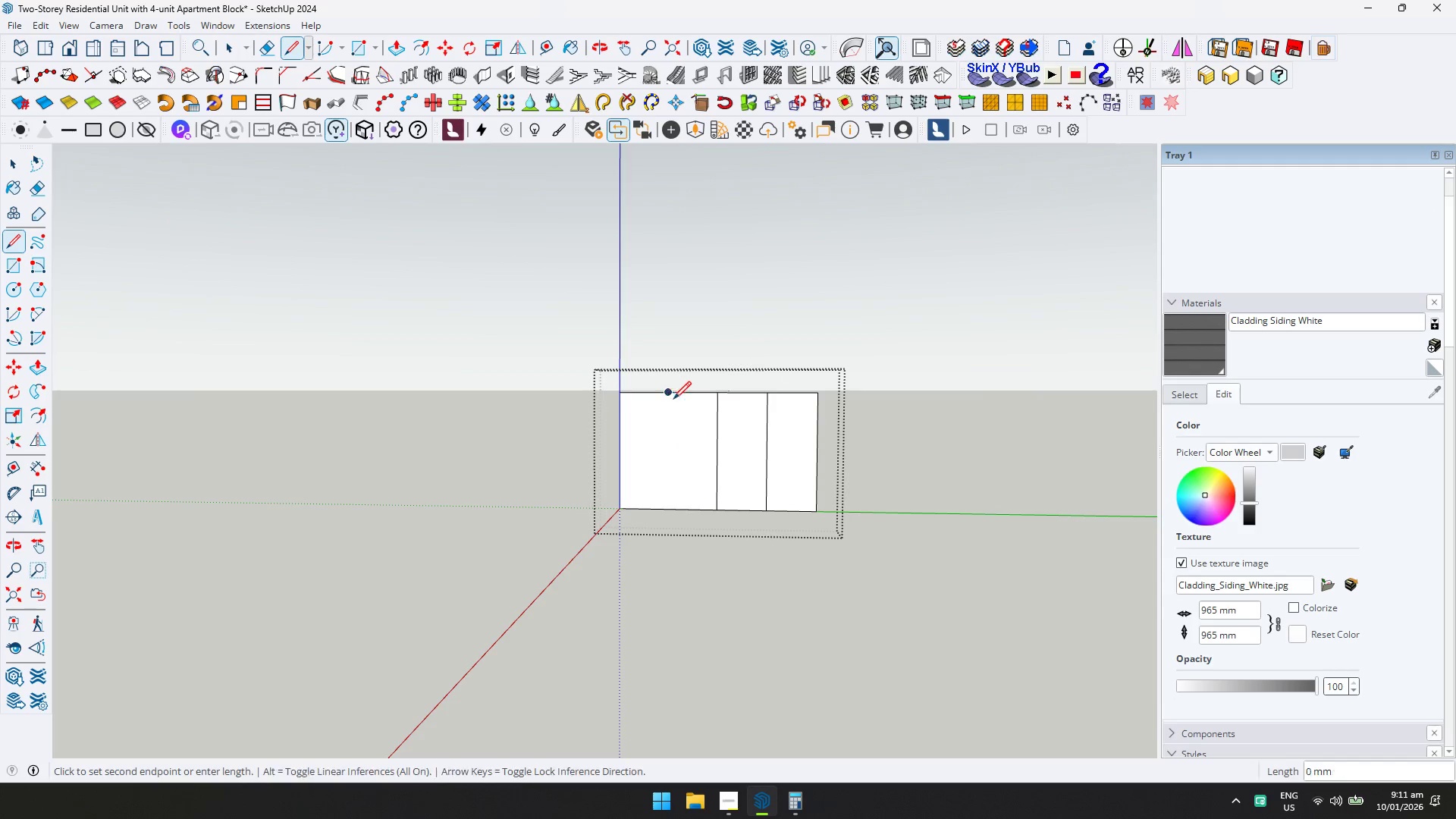 
key(ArrowUp)
 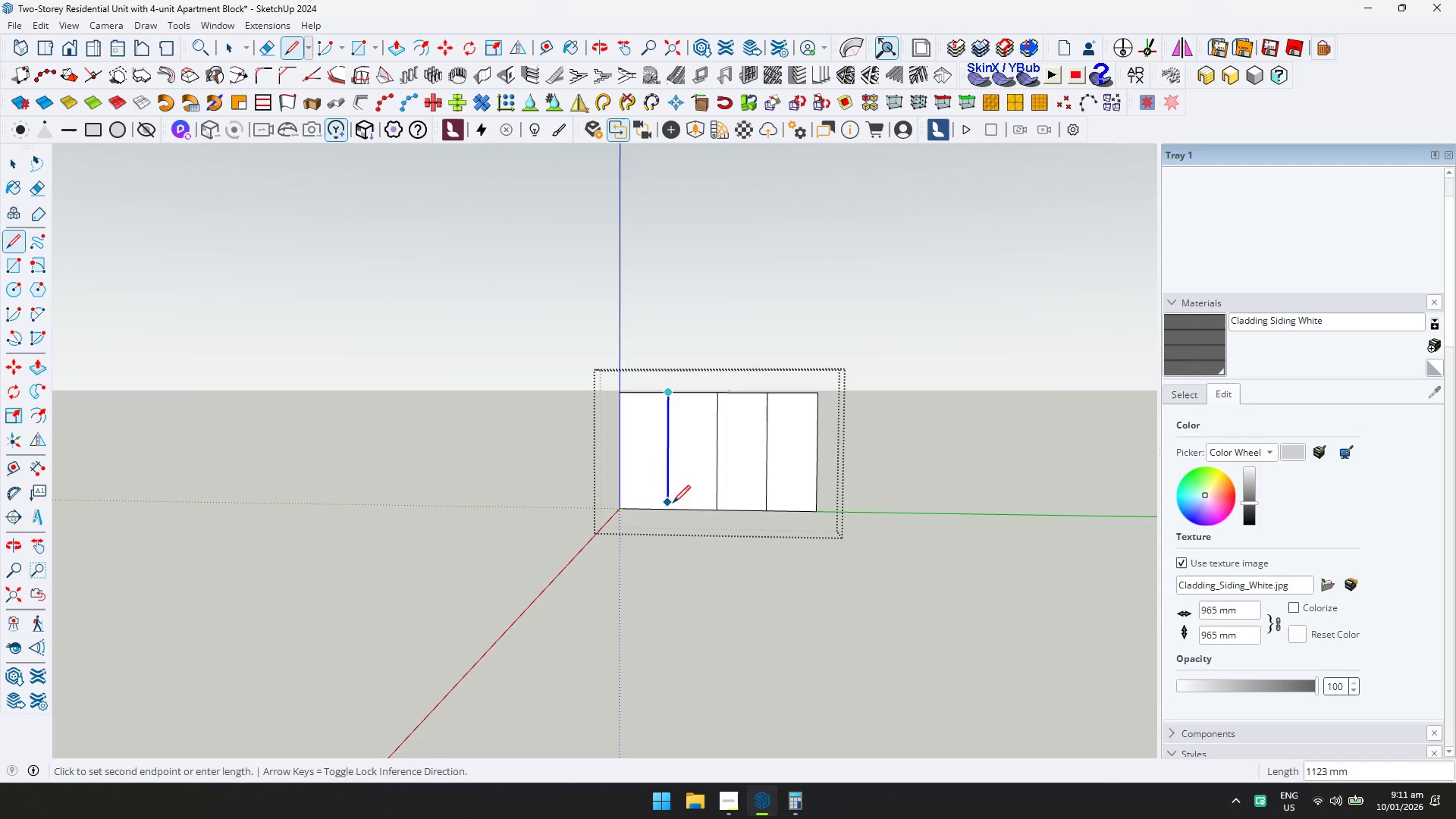 
left_click([673, 508])
 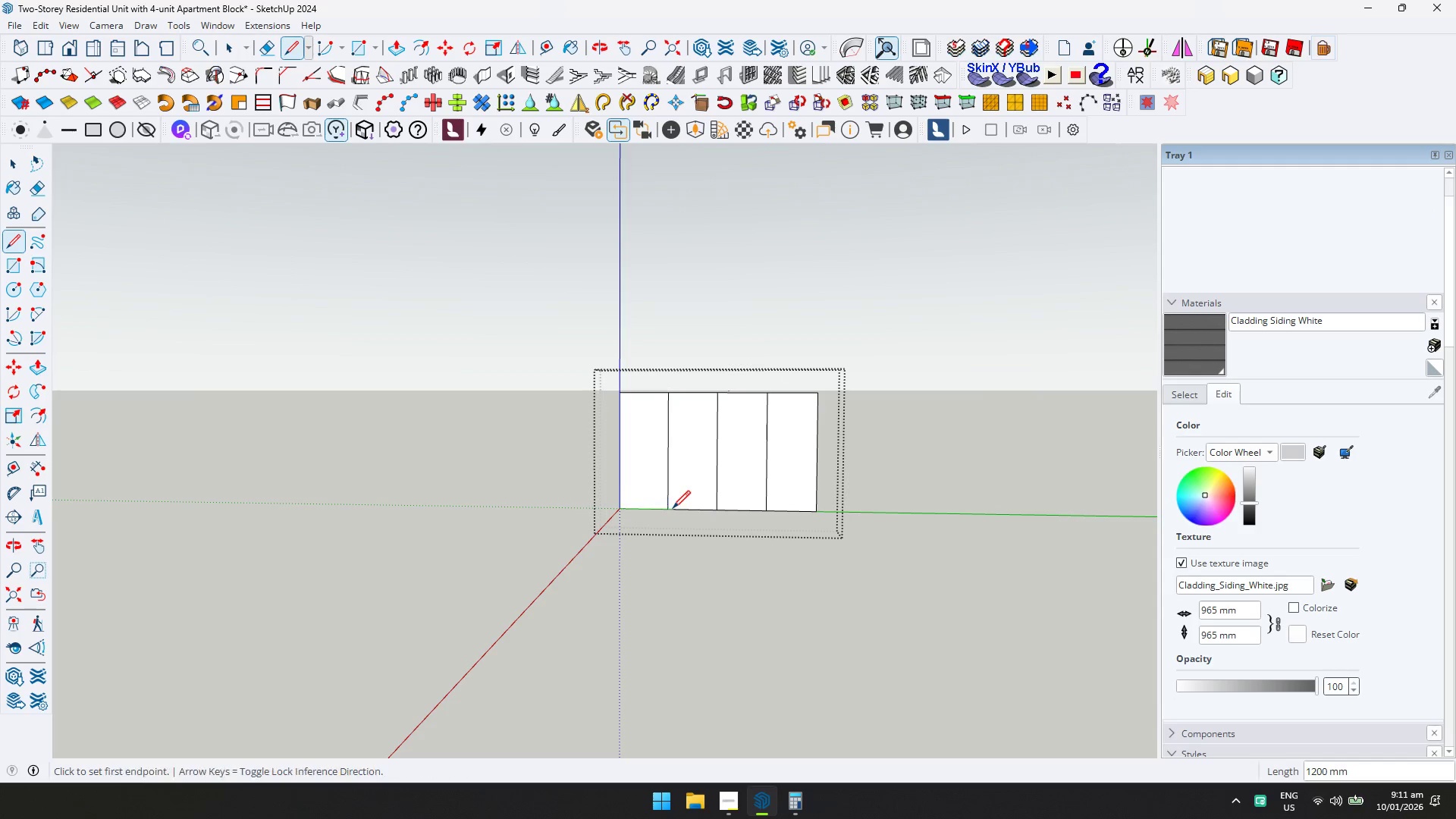 
key(Space)
 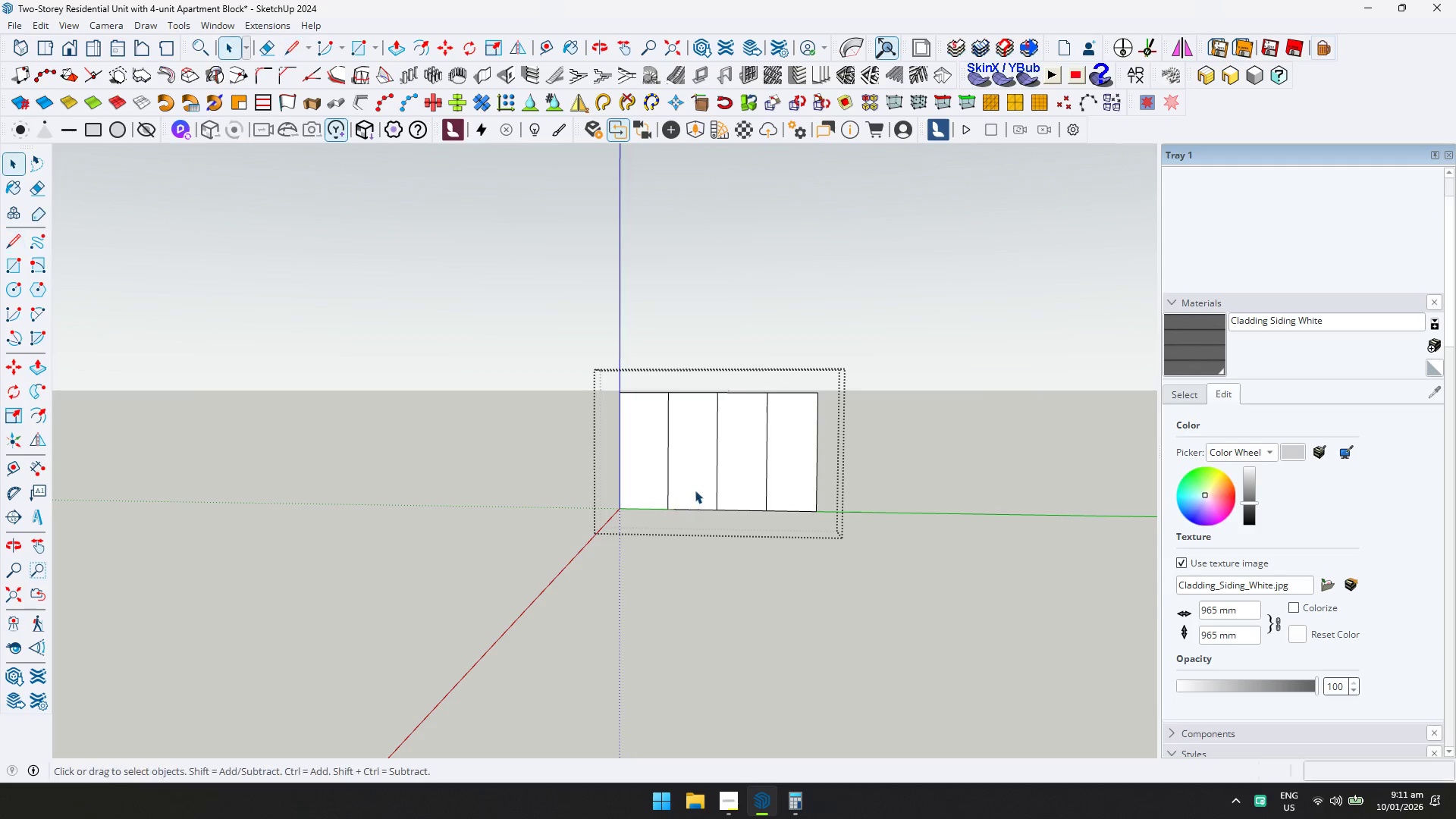 
key(Control+ControlLeft)
 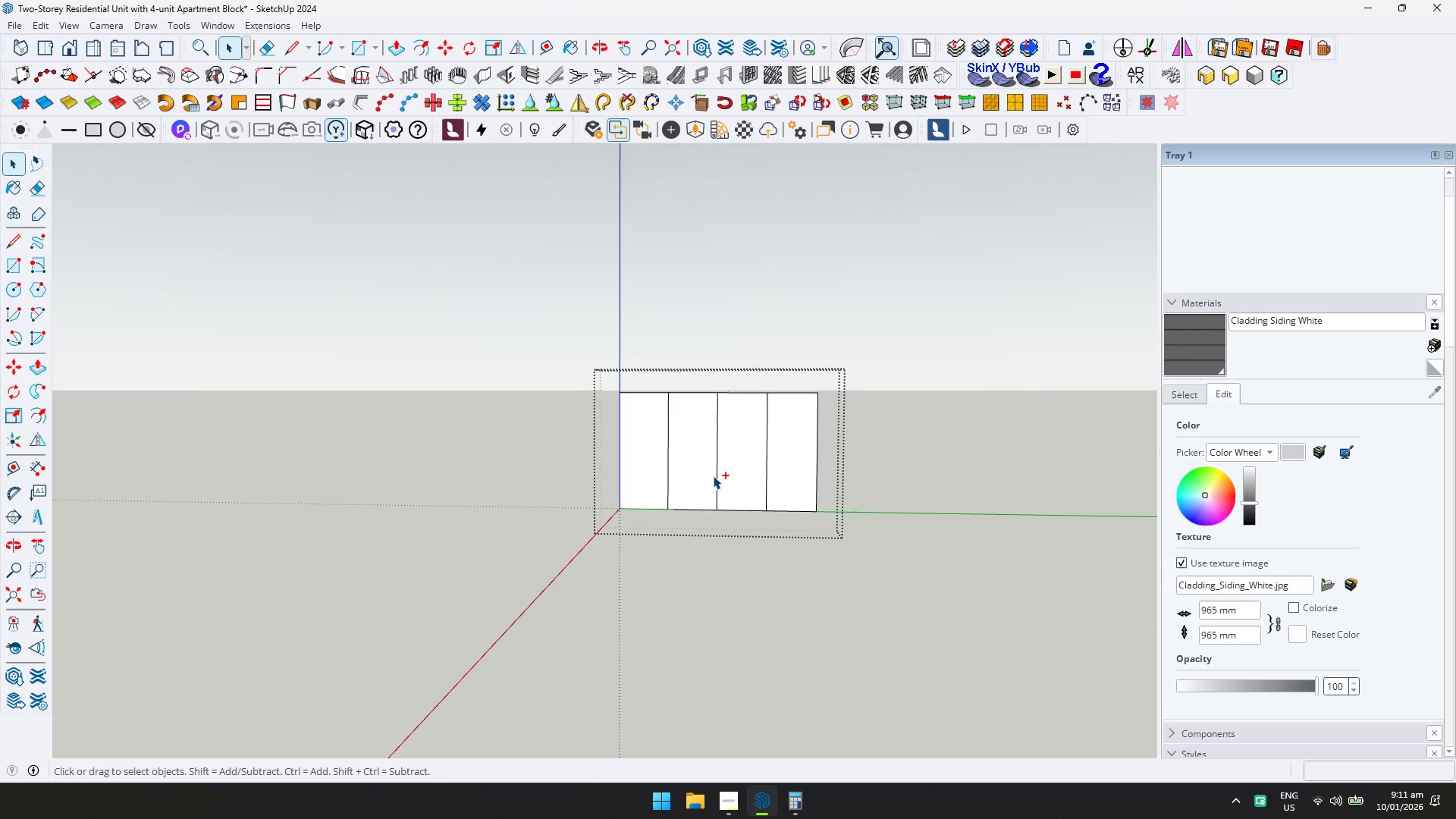 
key(Control+A)
 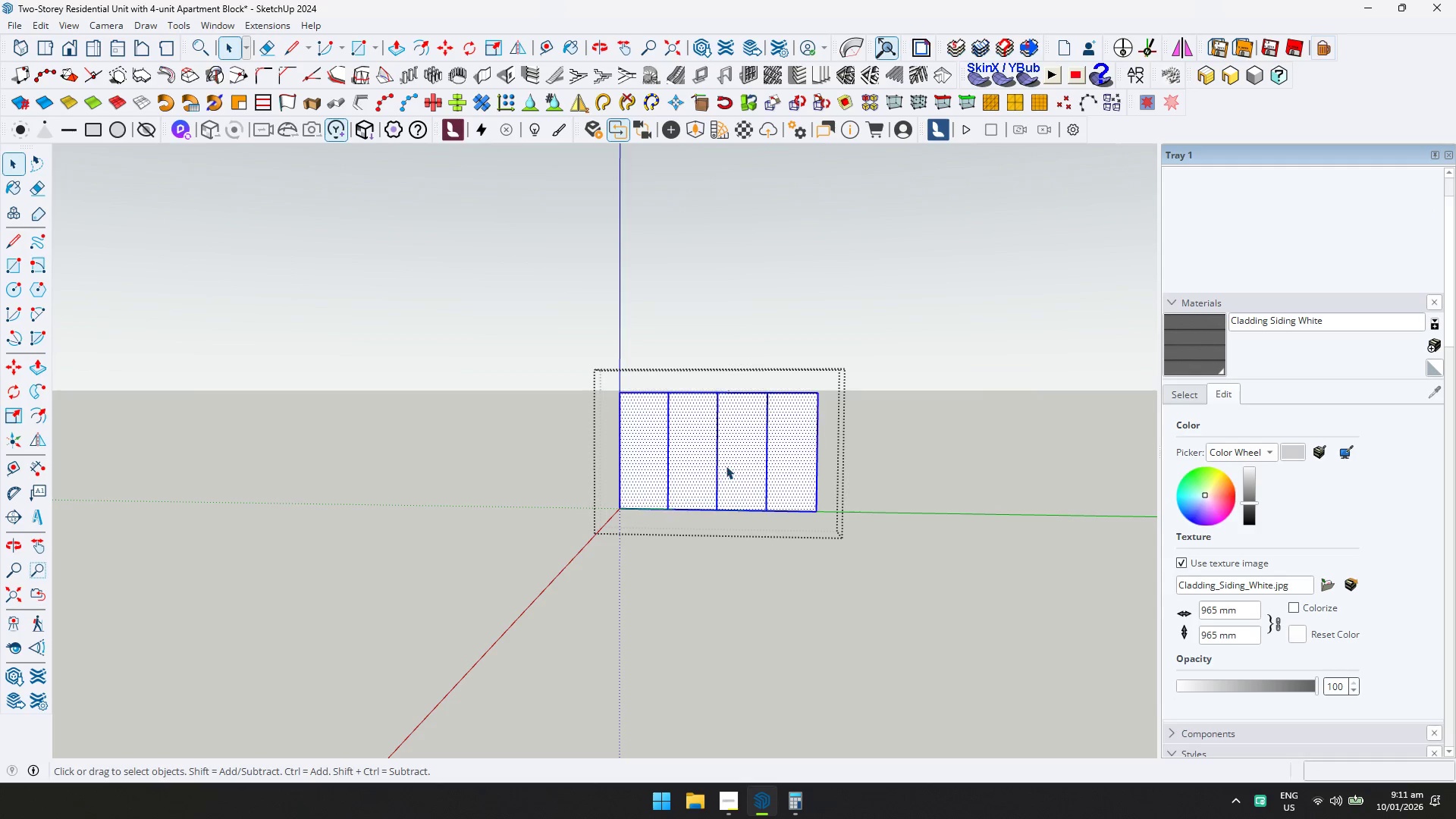 
right_click([726, 466])
 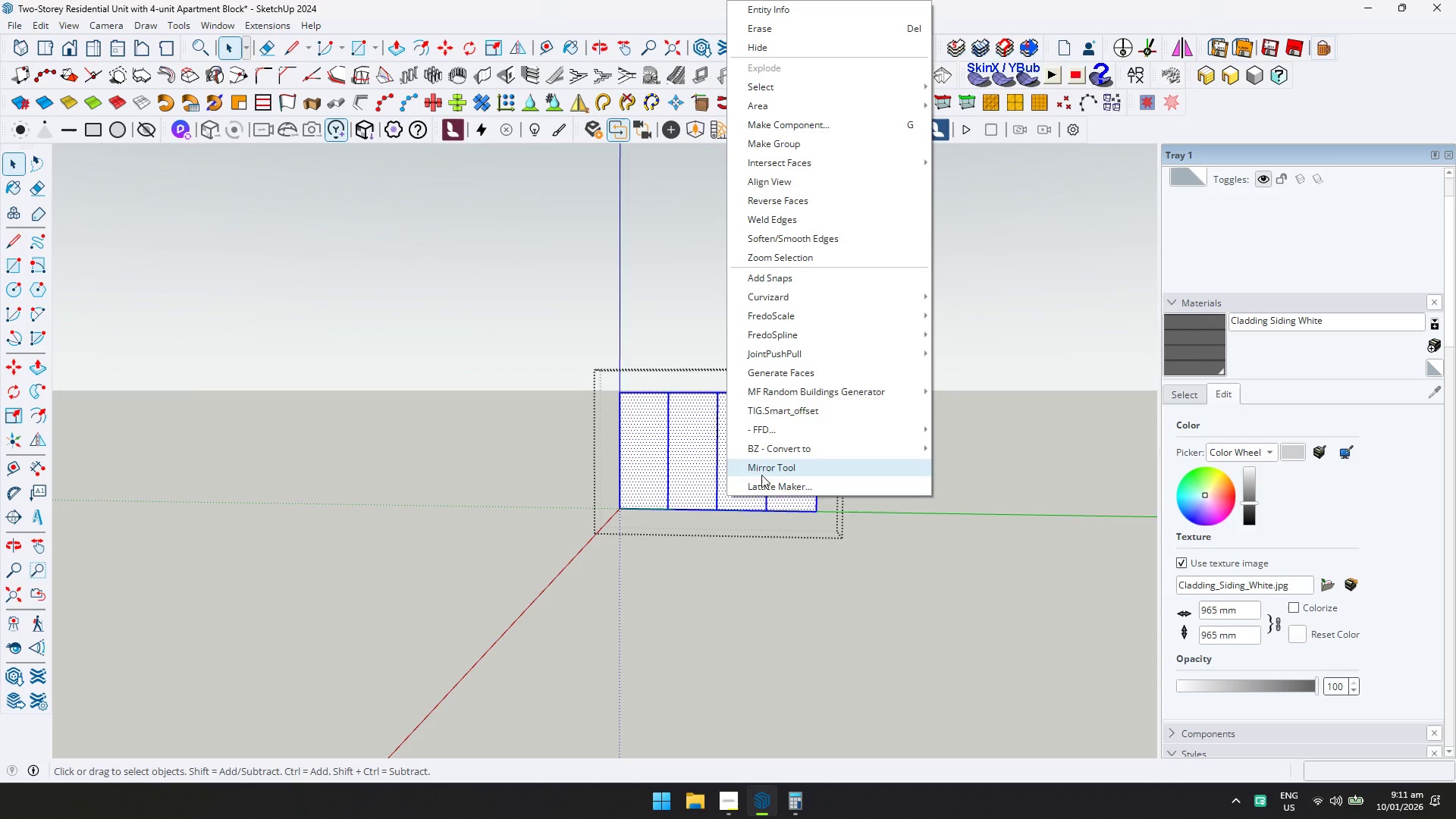 
left_click([773, 488])
 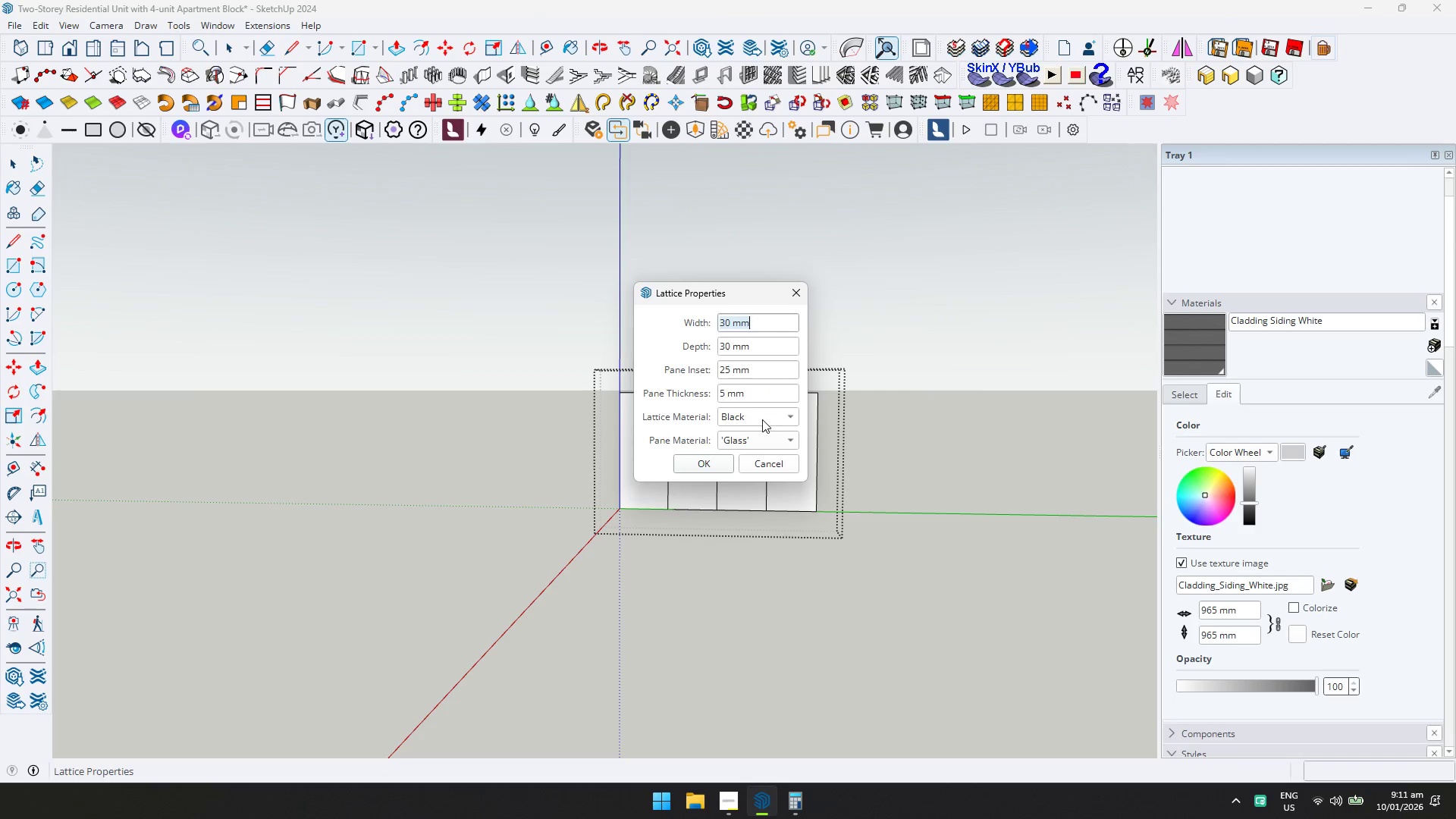 
left_click([719, 465])
 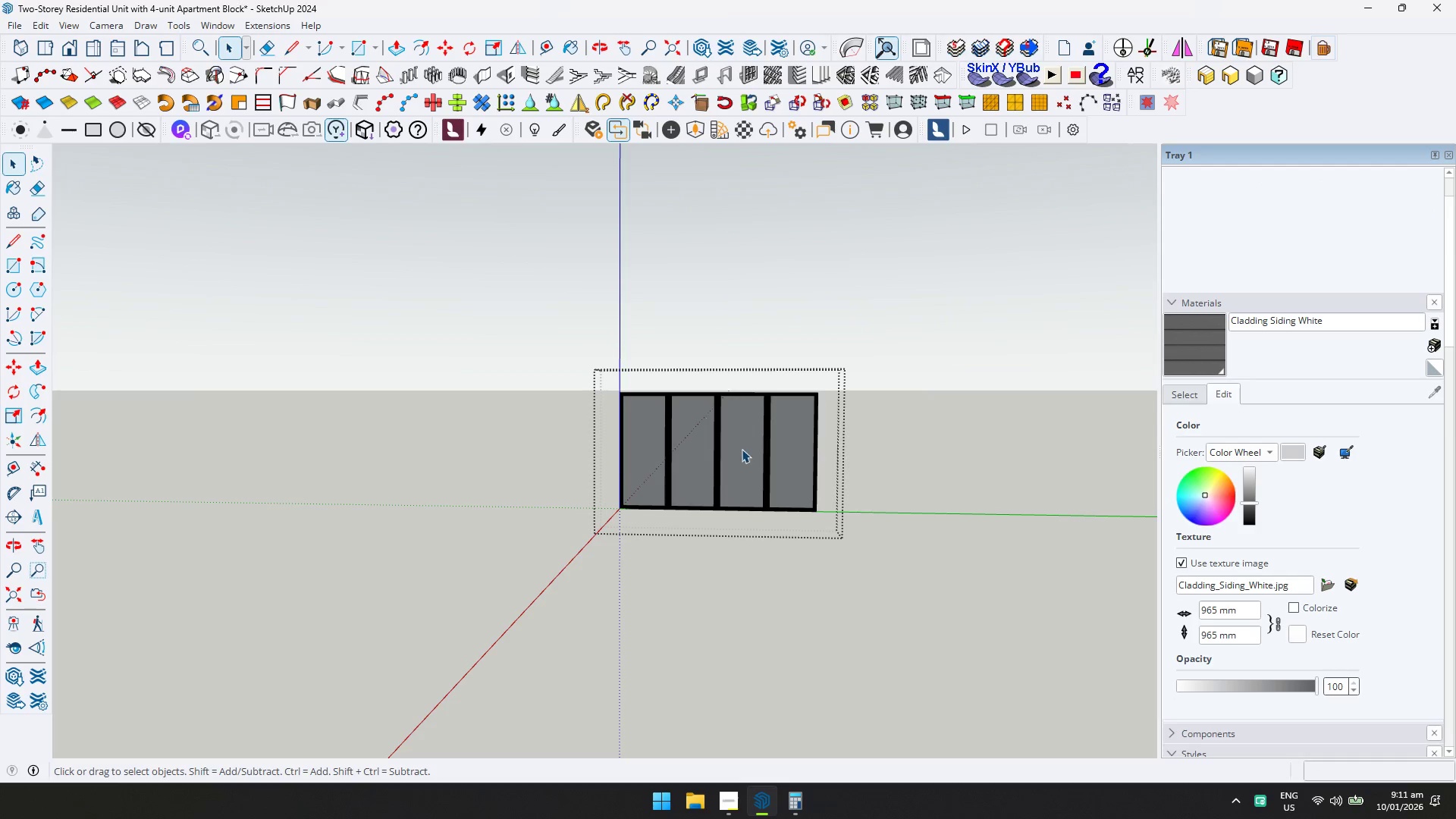 
key(Space)
 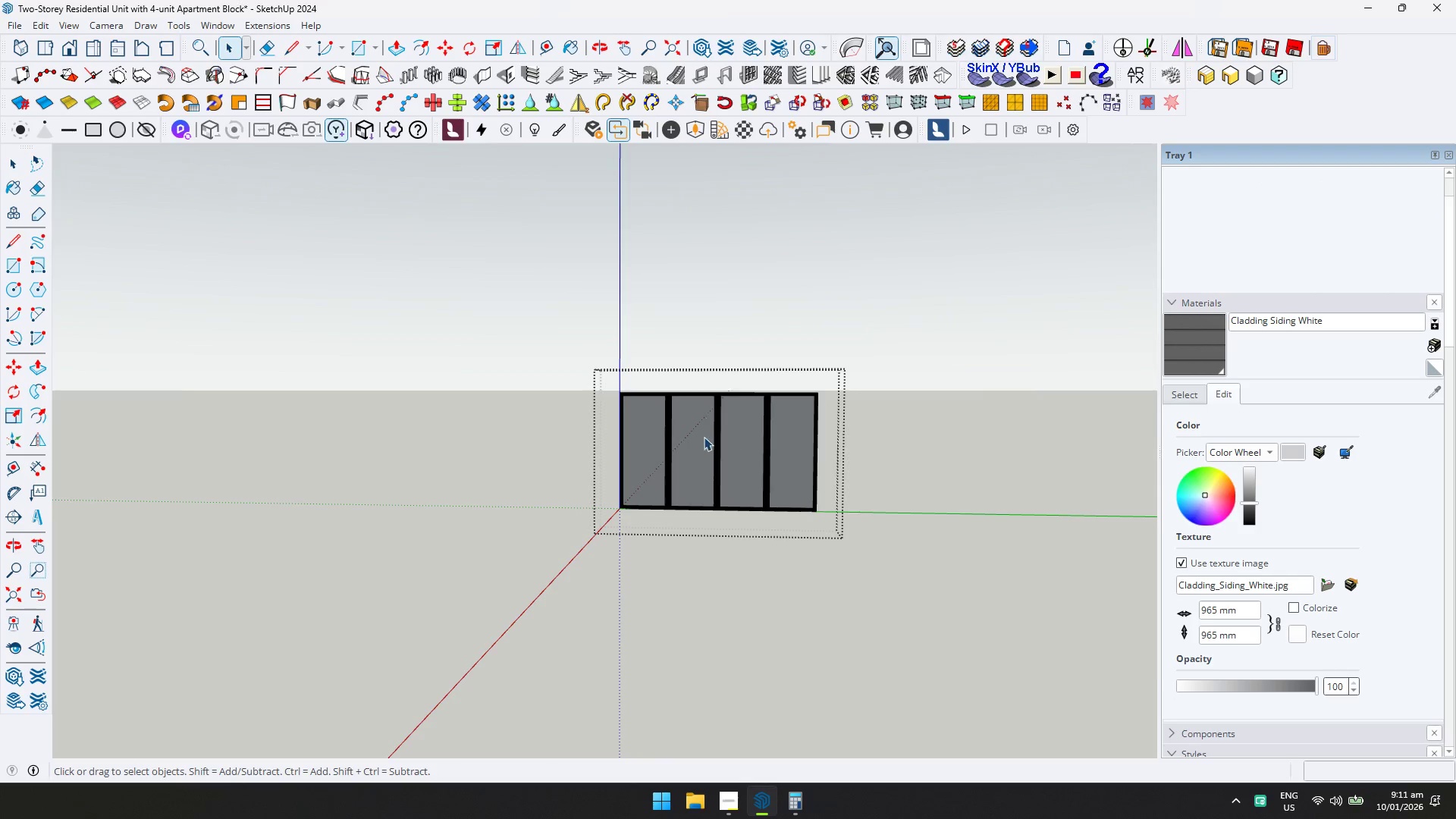 
key(Escape)
 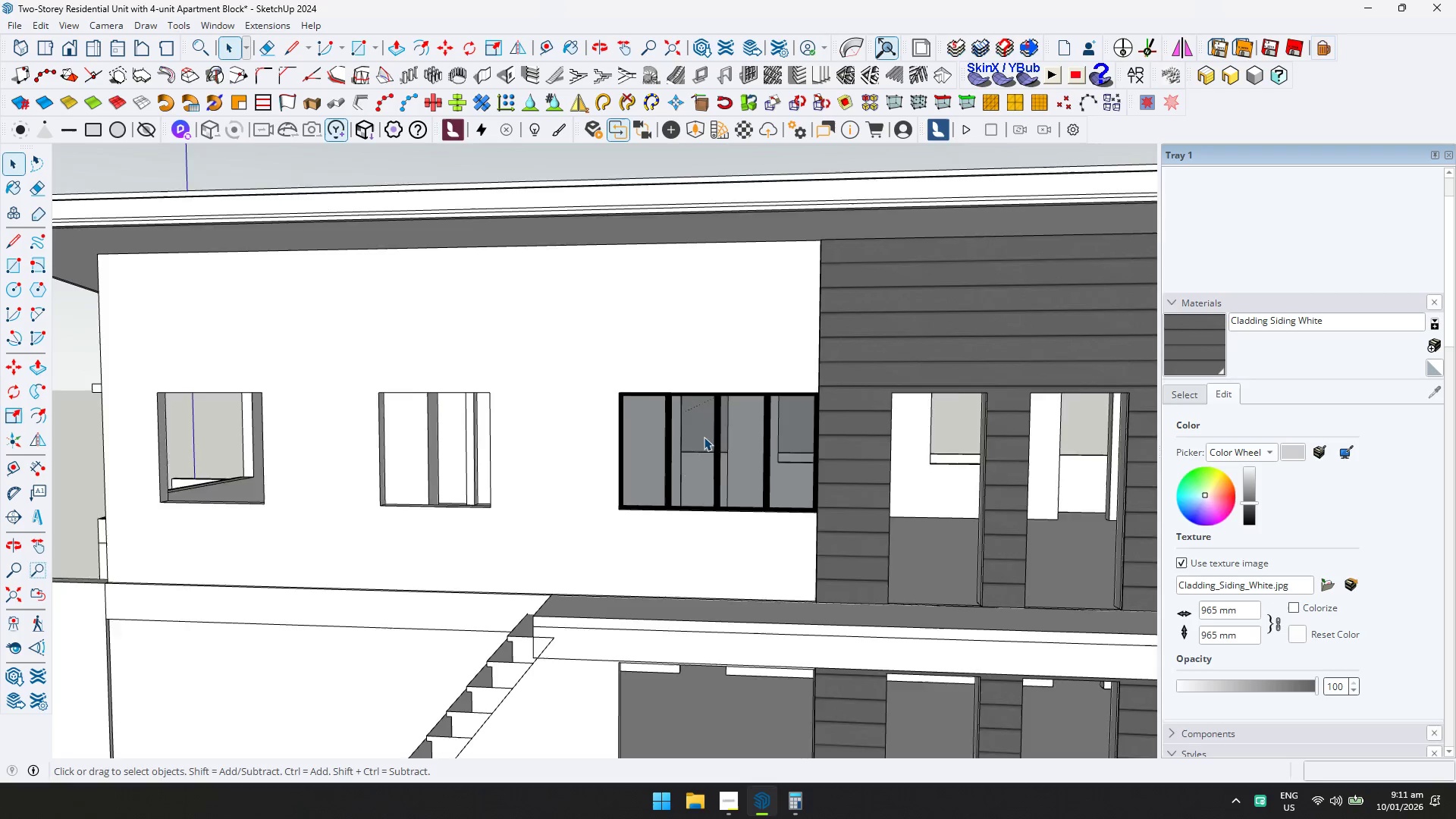 
scroll: coordinate [704, 437], scroll_direction: down, amount: 2.0
 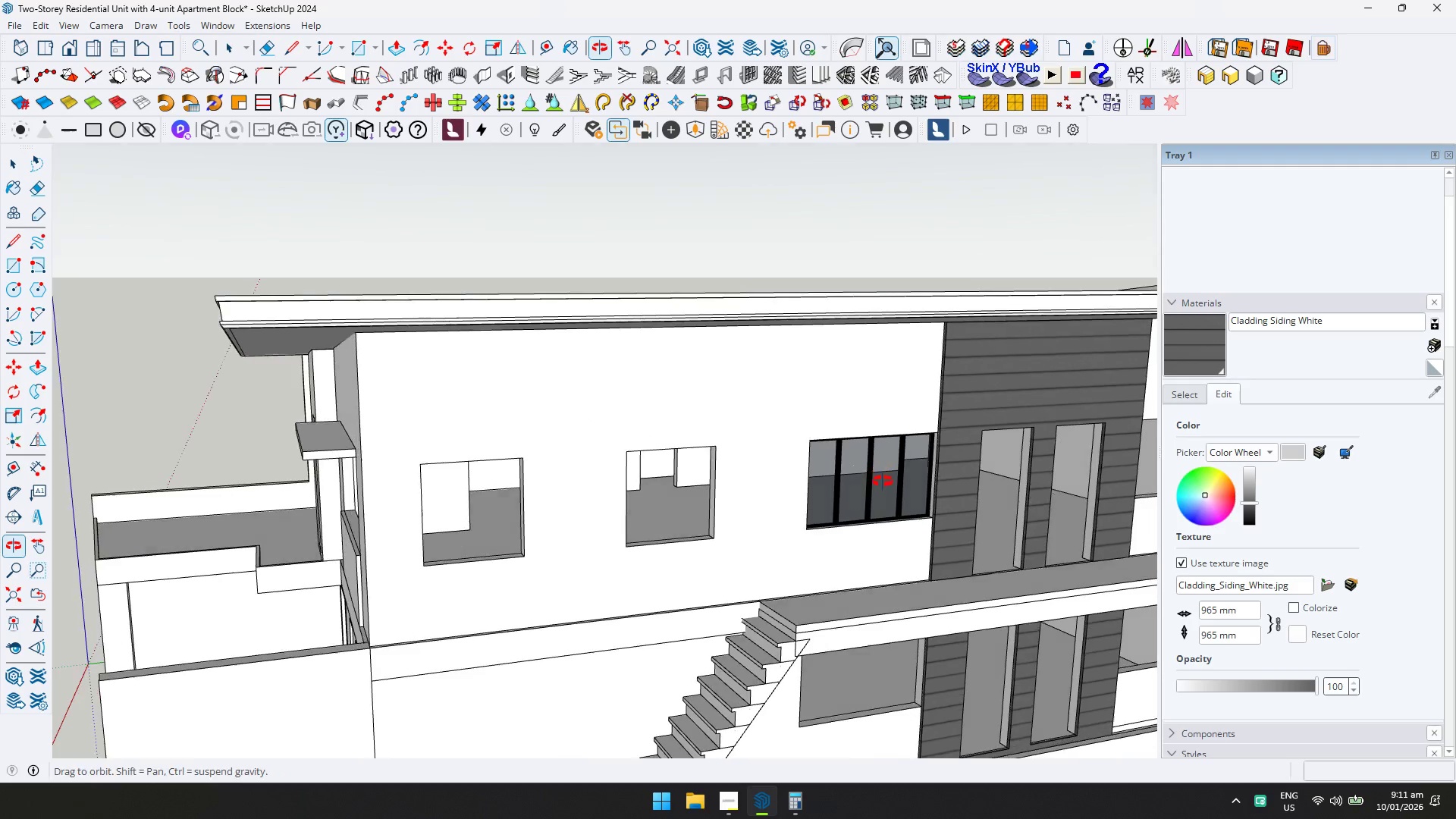 
left_click([883, 482])
 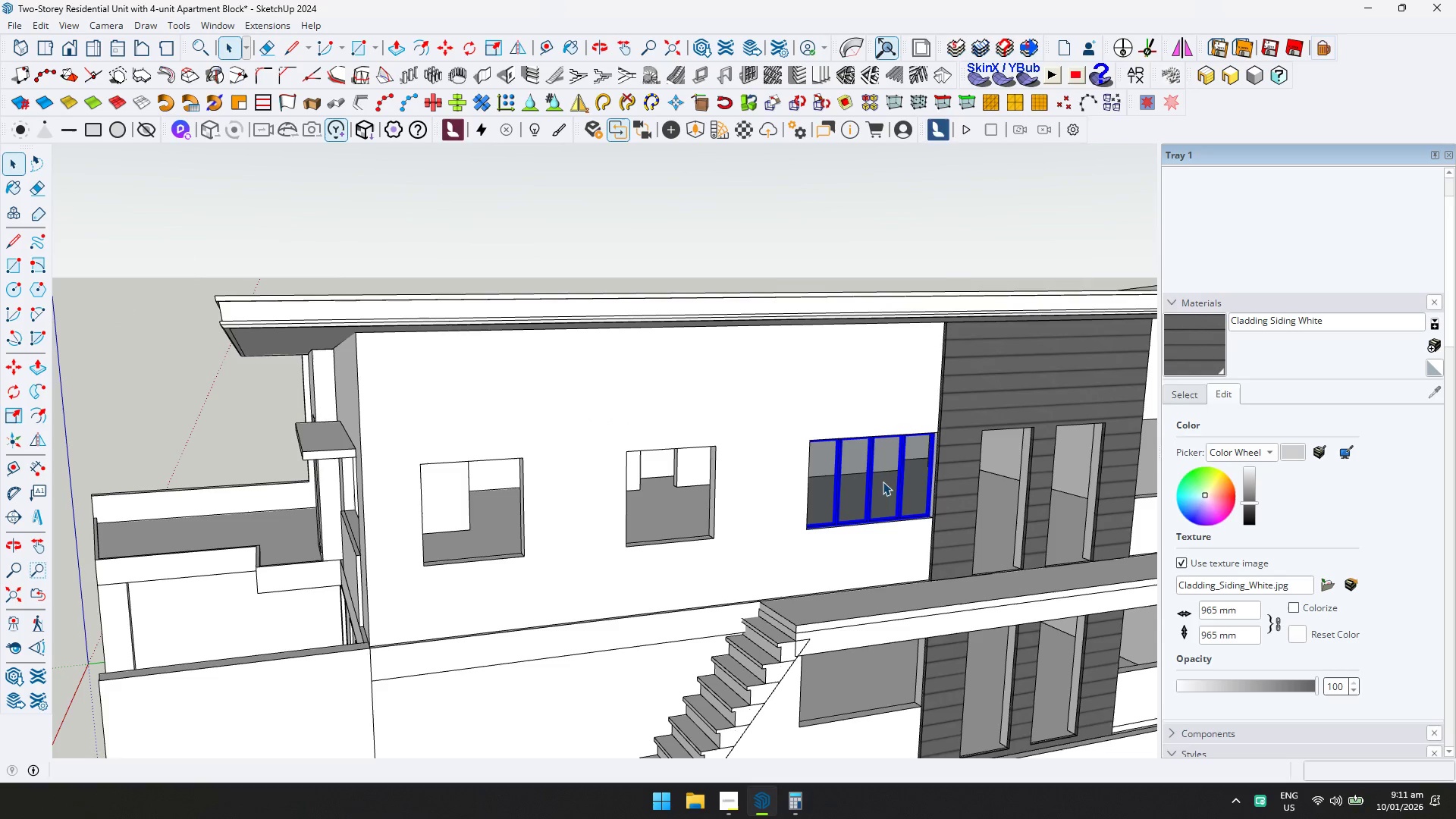 
right_click([883, 482])
 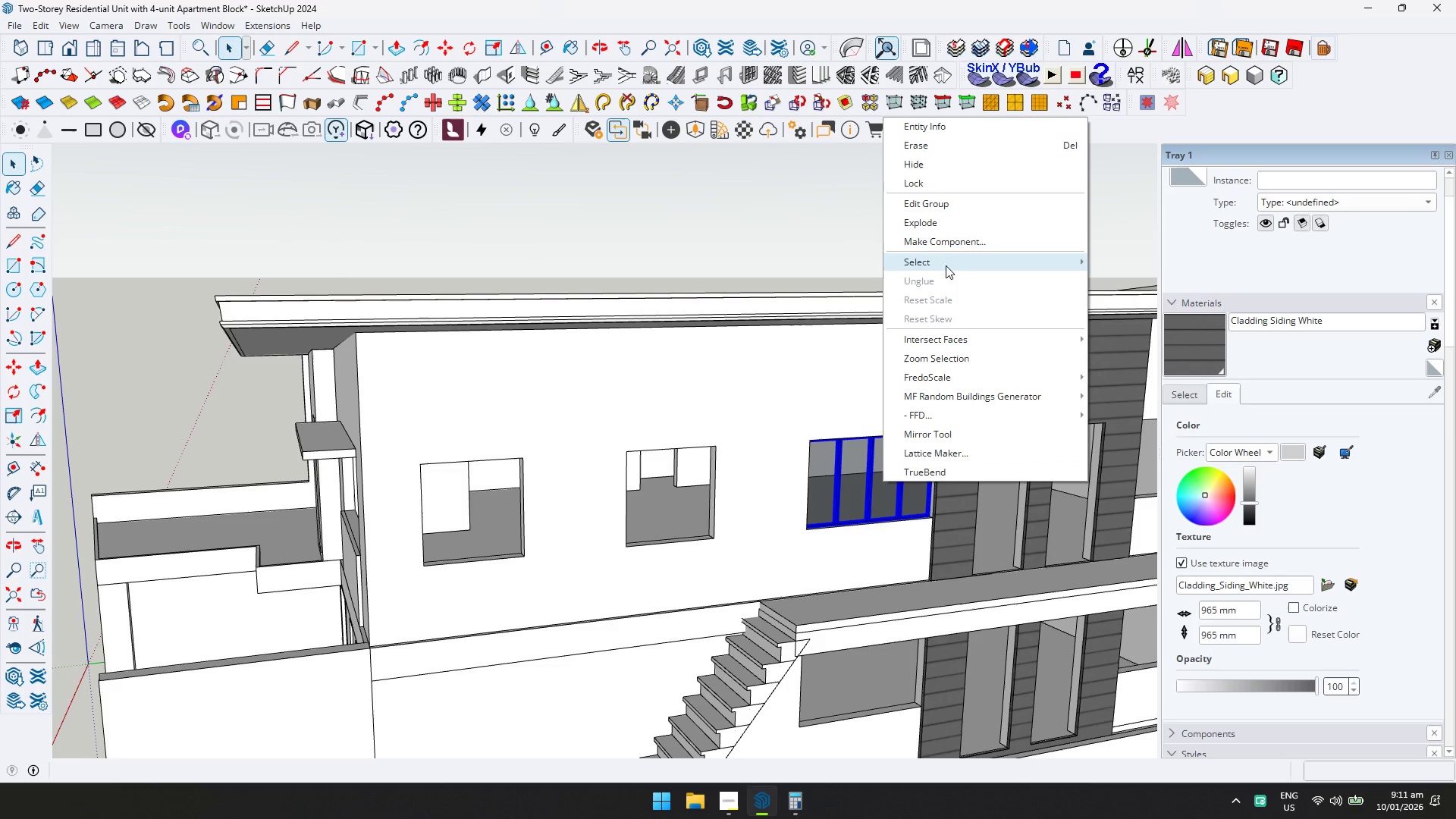 
left_click([949, 246])
 